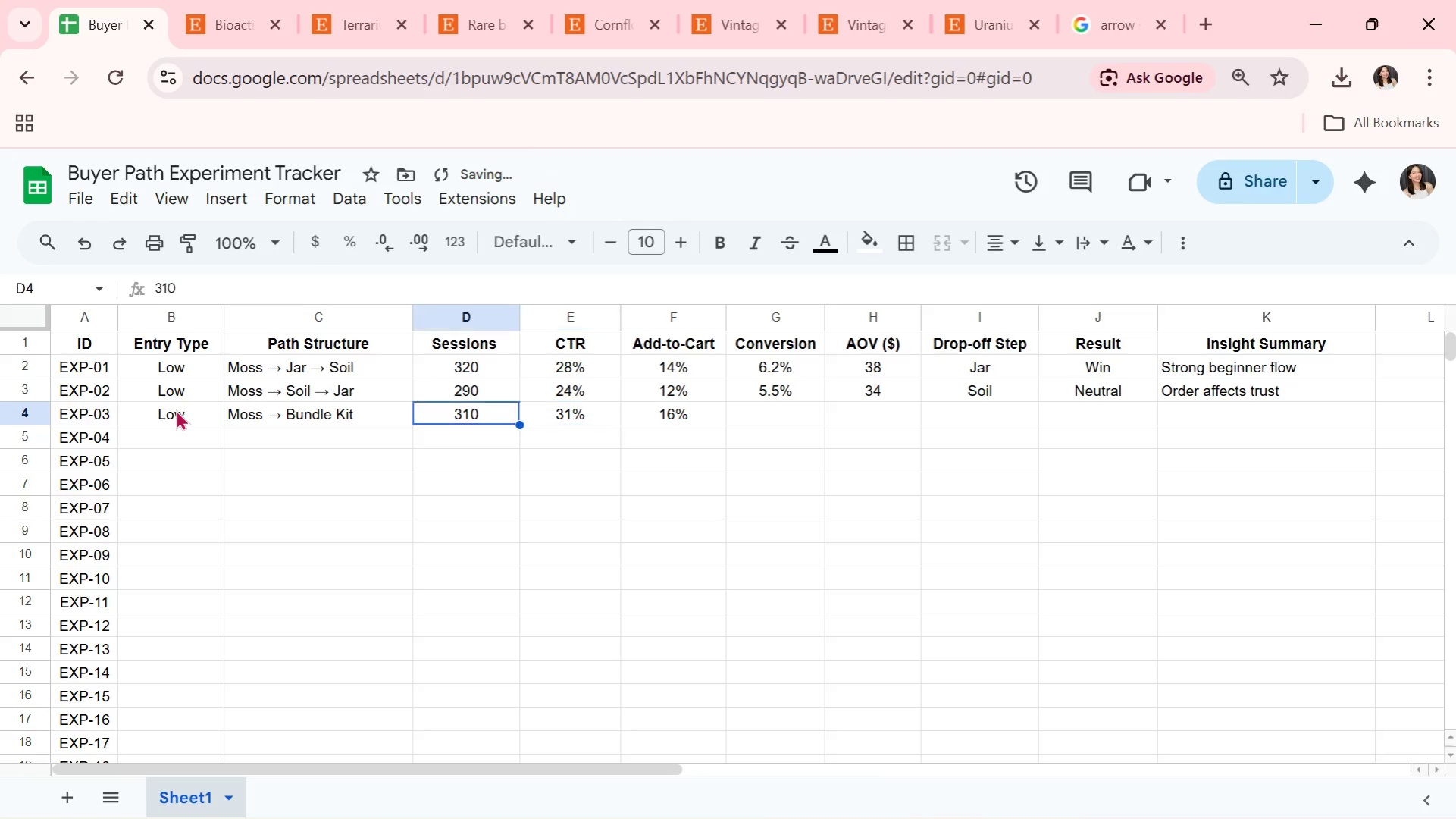 
key(ArrowLeft)
 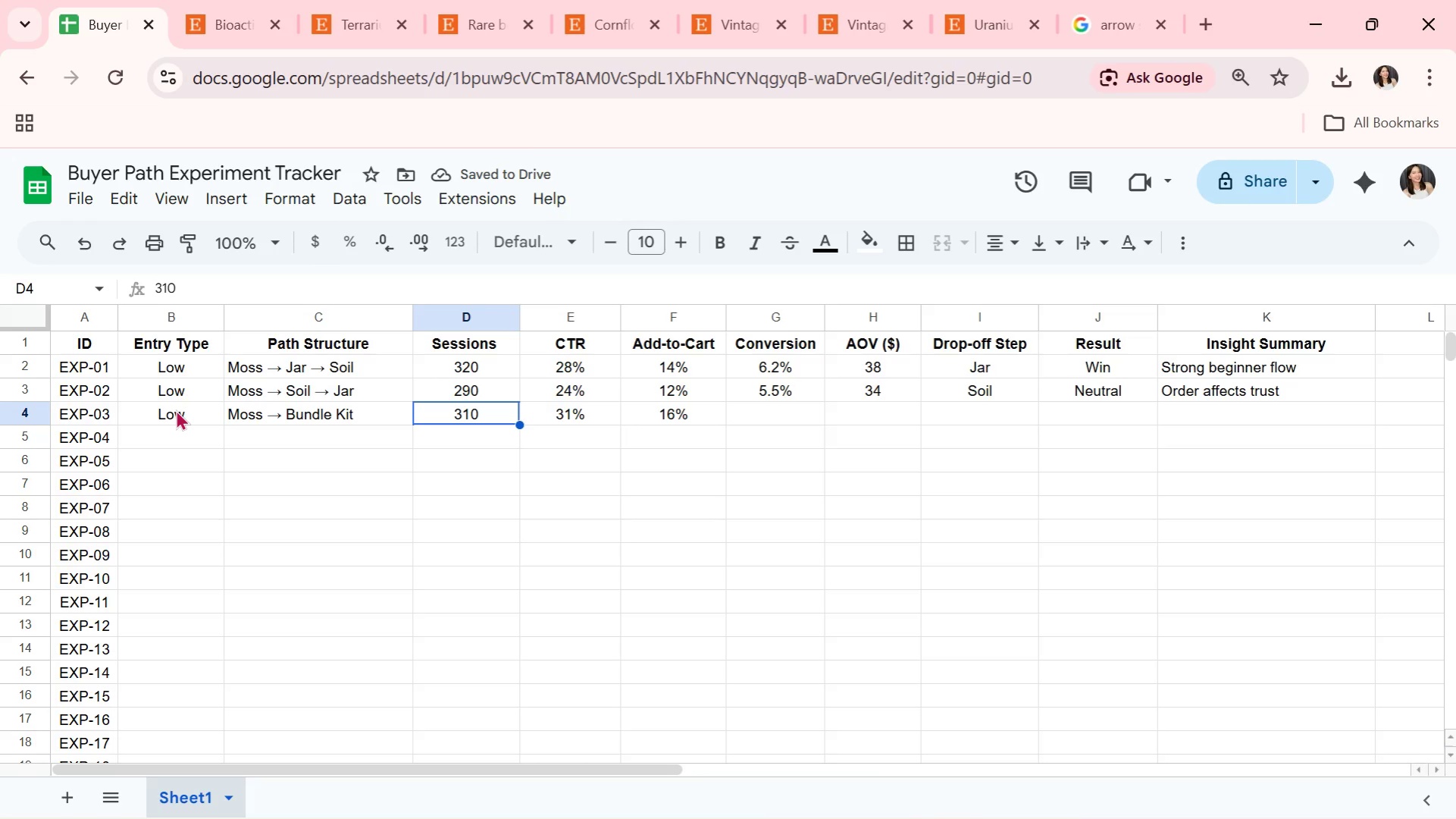 
key(ArrowRight)
 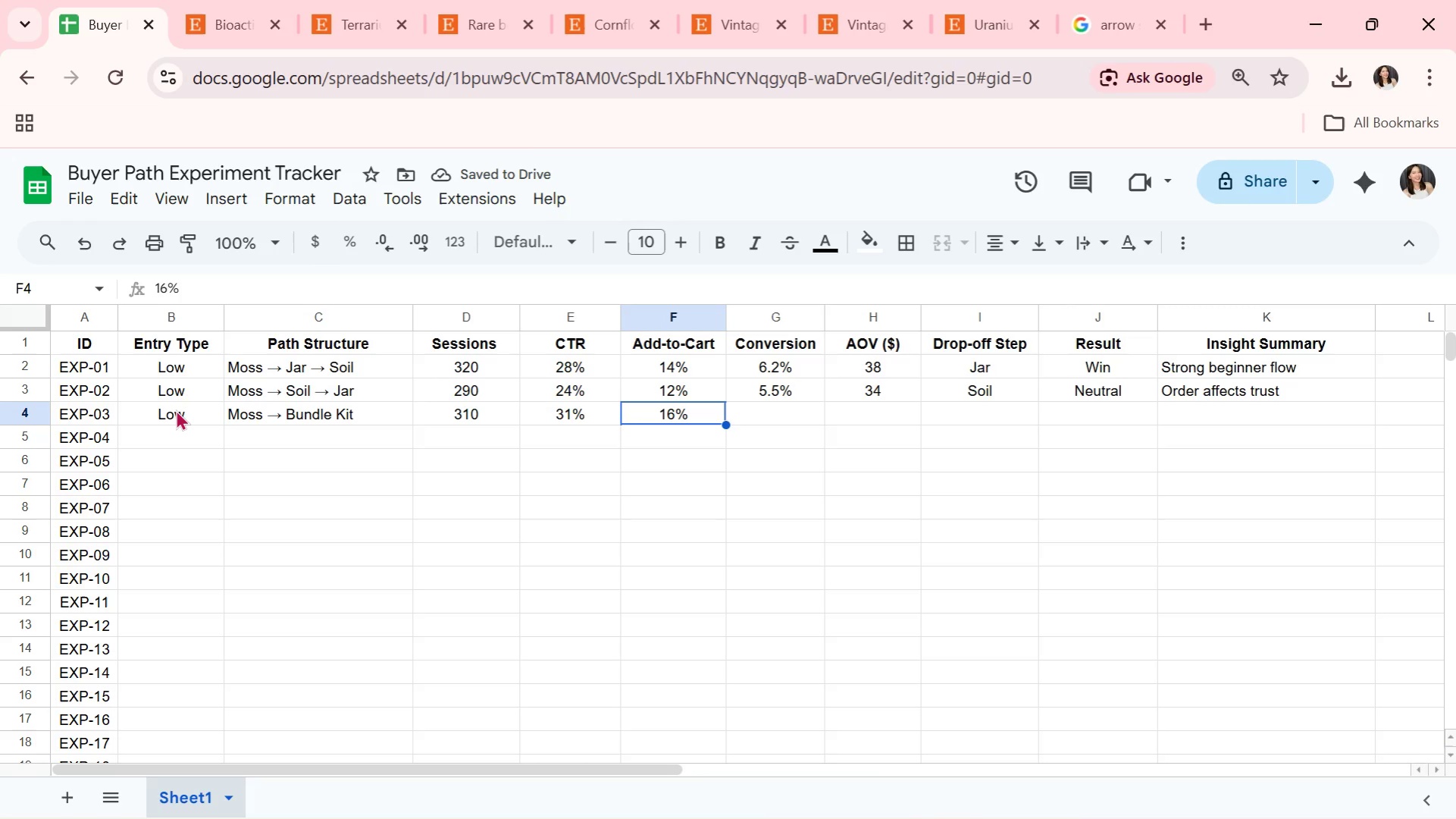 
key(ArrowRight)
 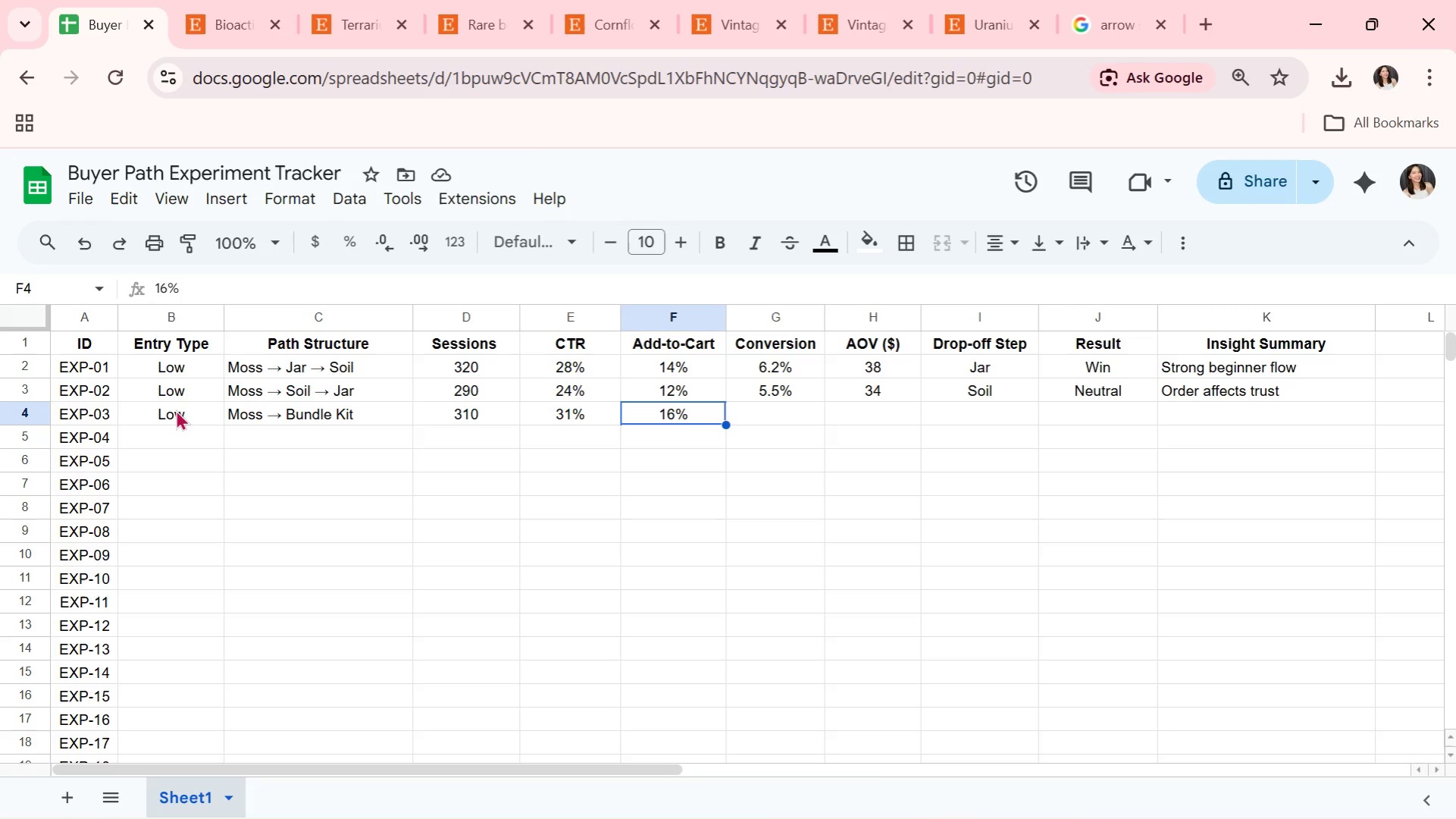 
key(ArrowRight)
 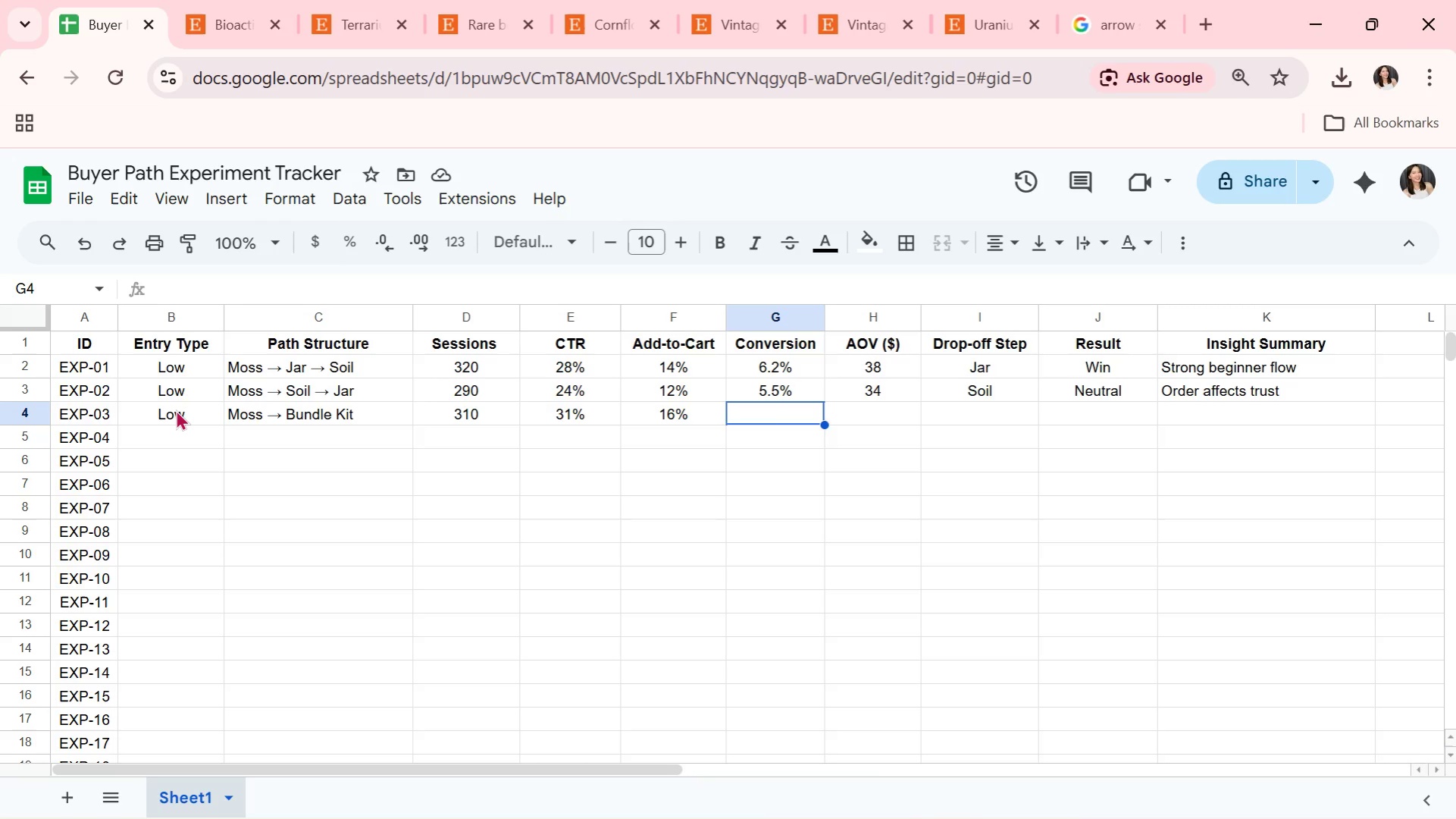 
key(7)
 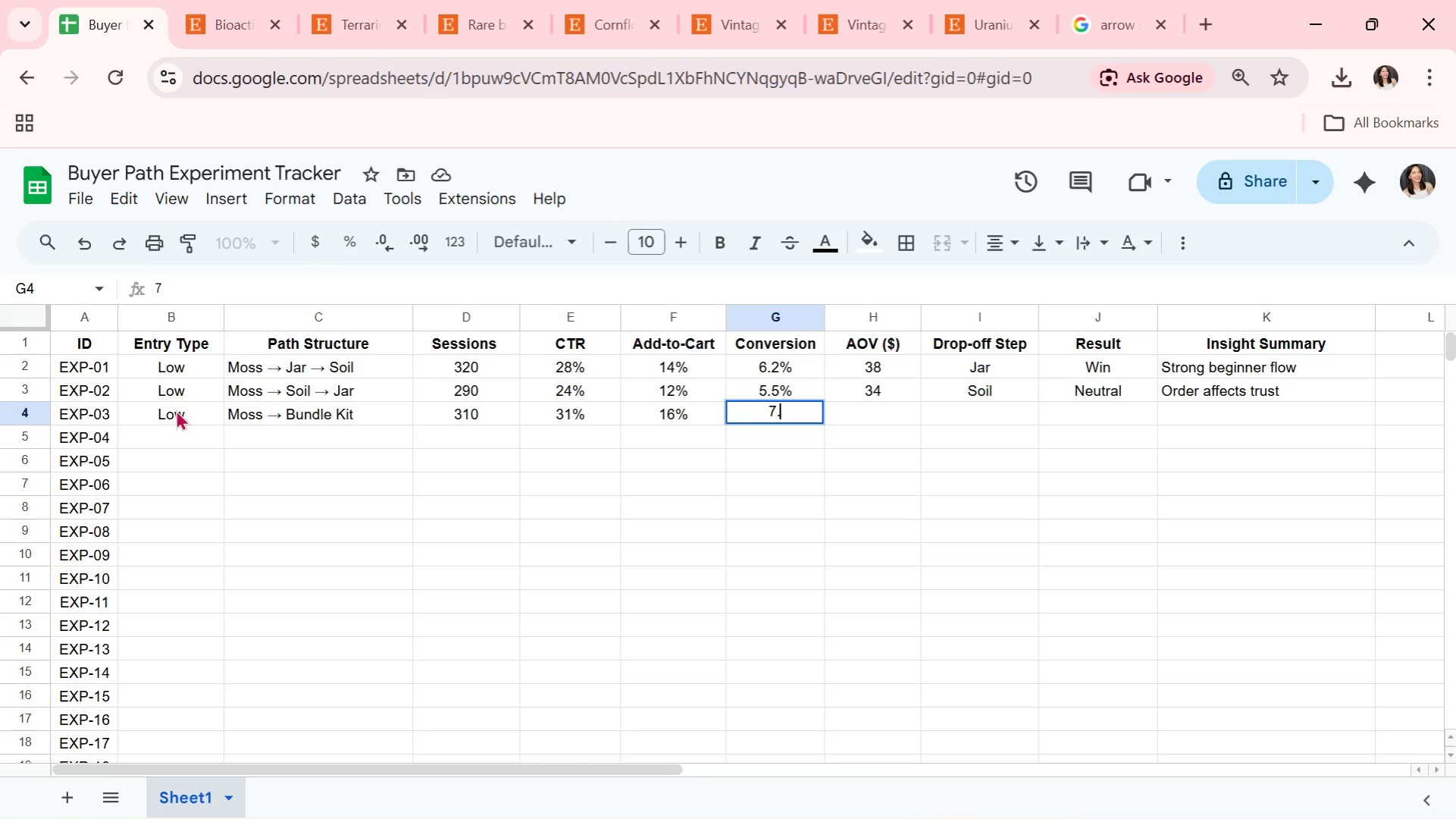 
key(Period)
 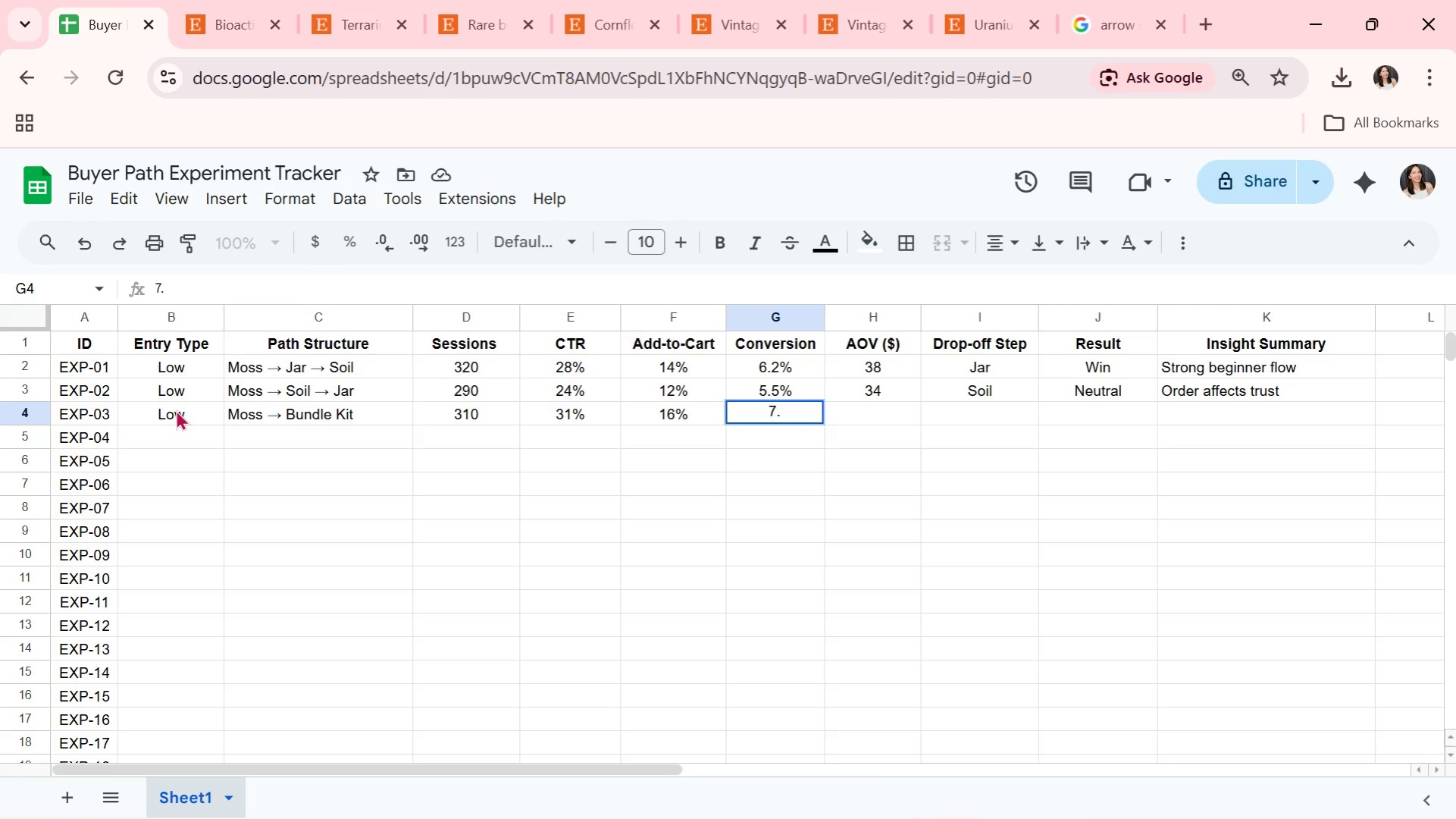 
wait(8.0)
 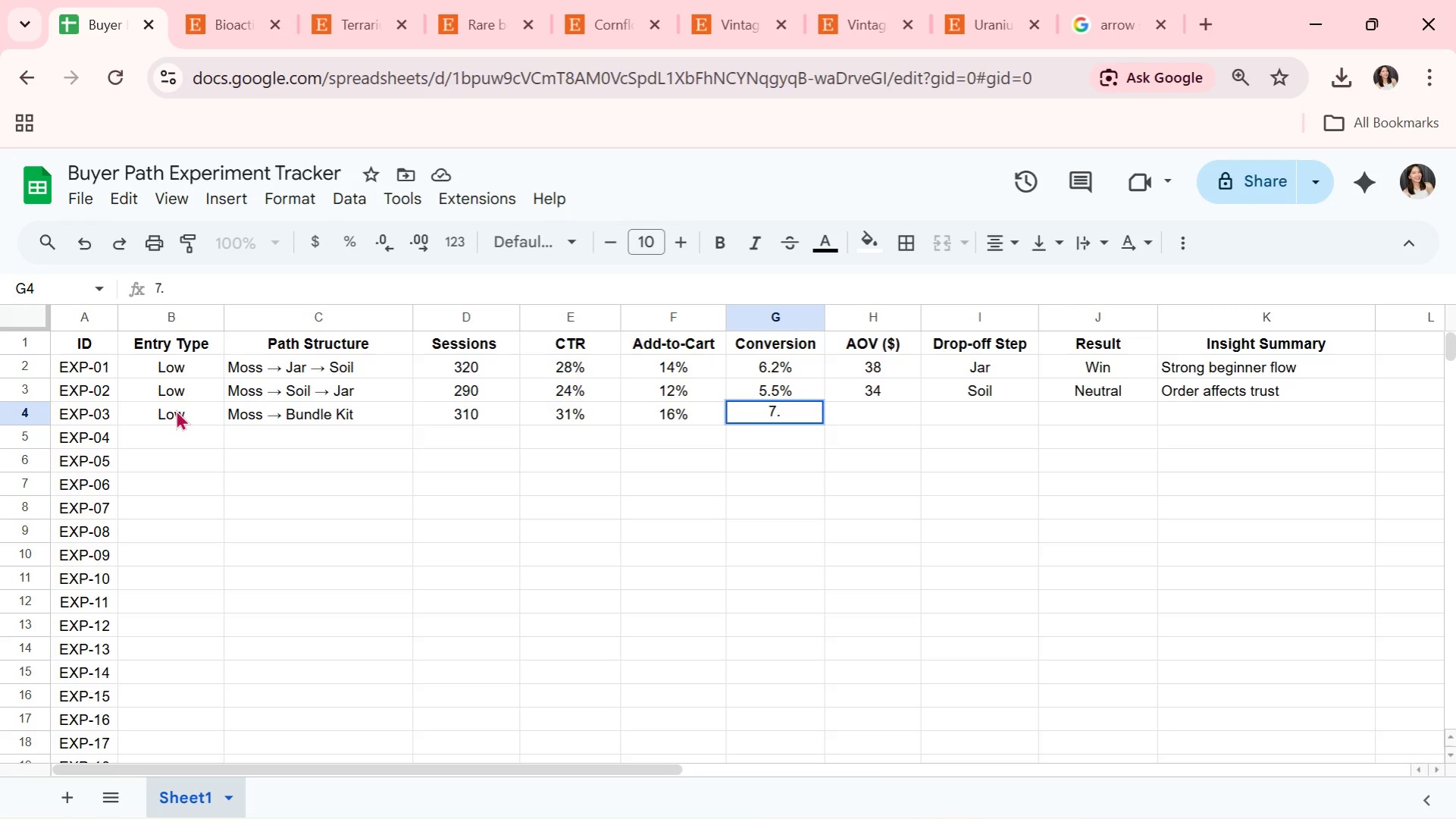 
type(1%)
 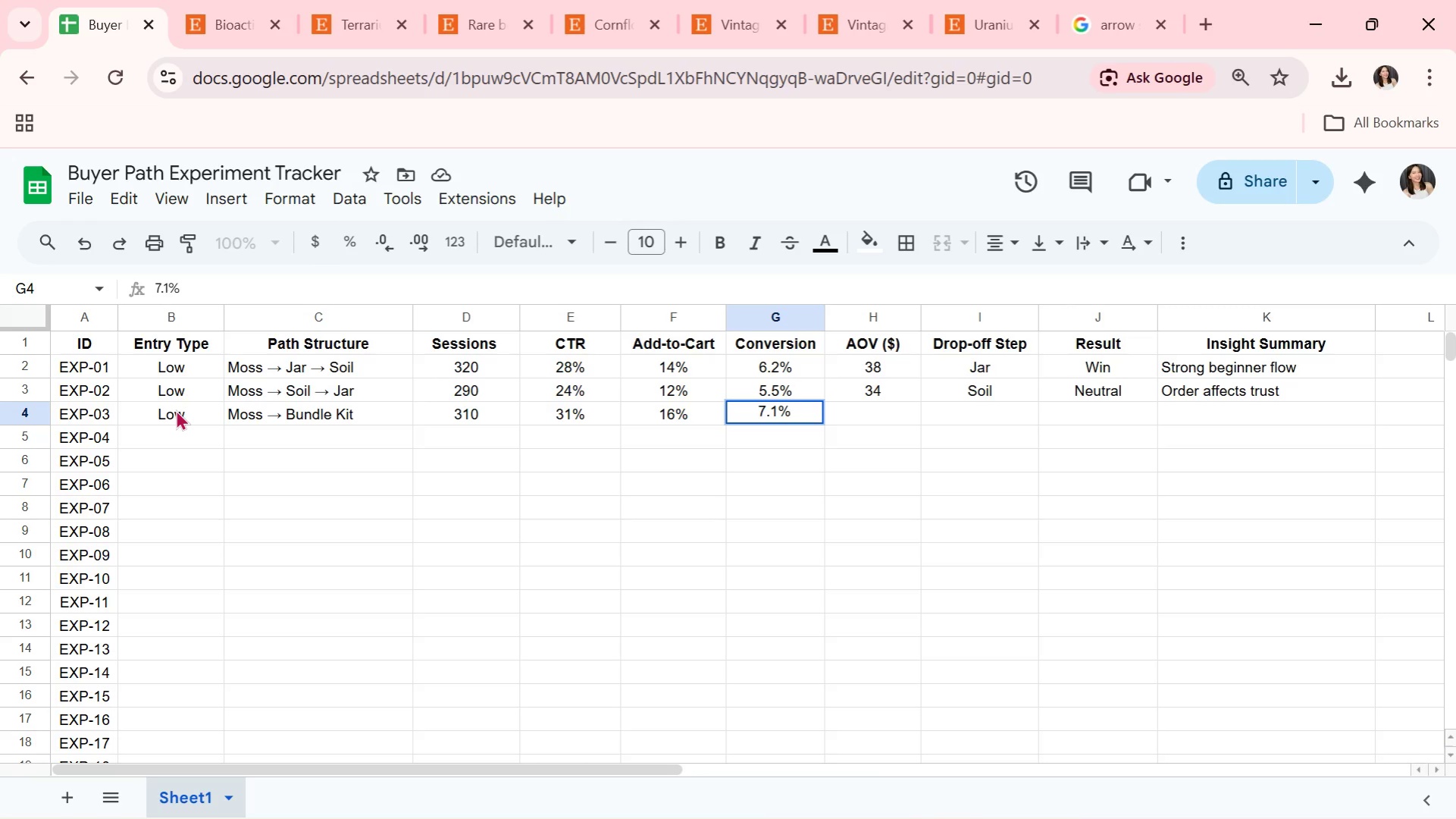 
key(ArrowRight)
 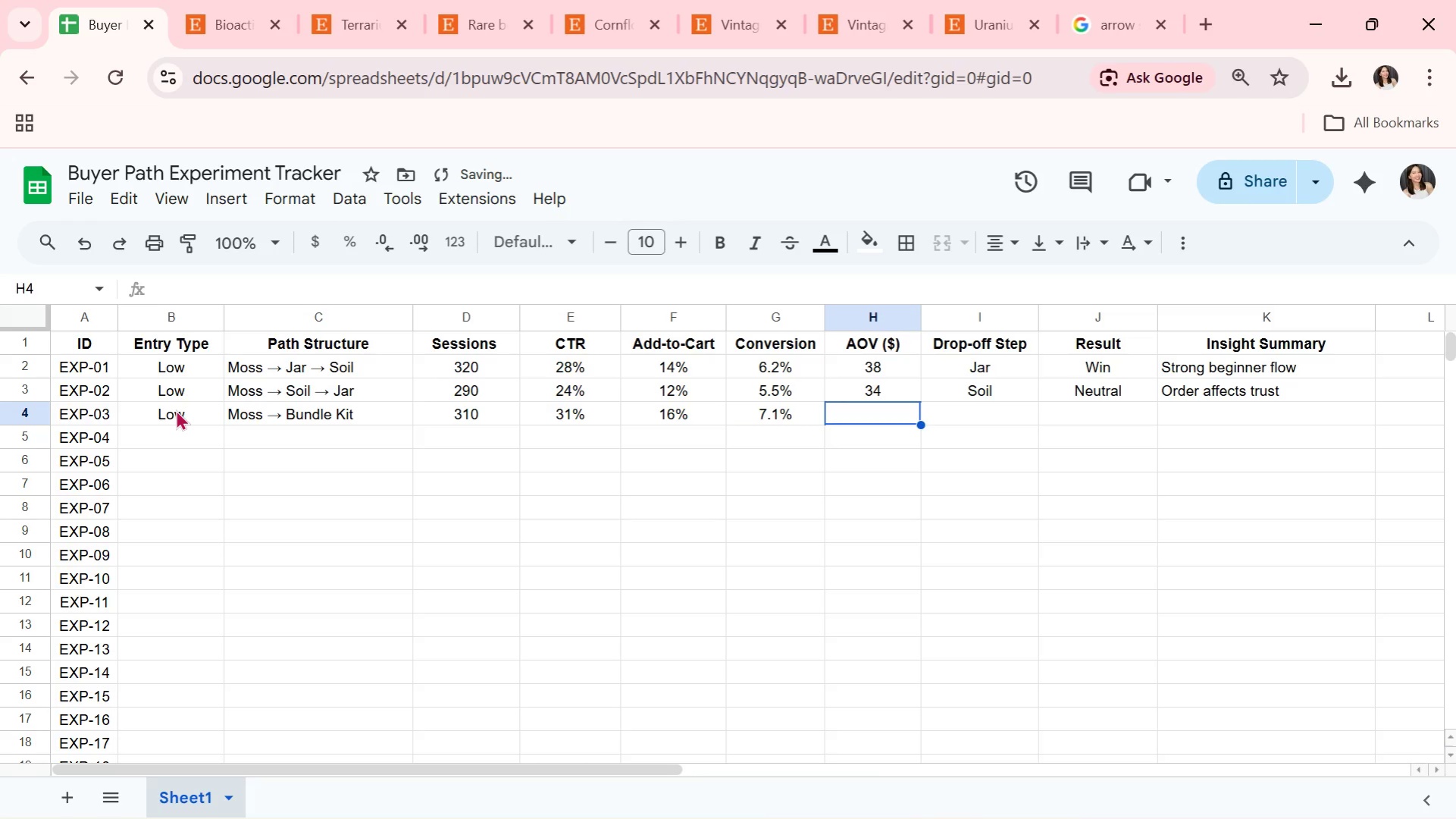 
type(52)
 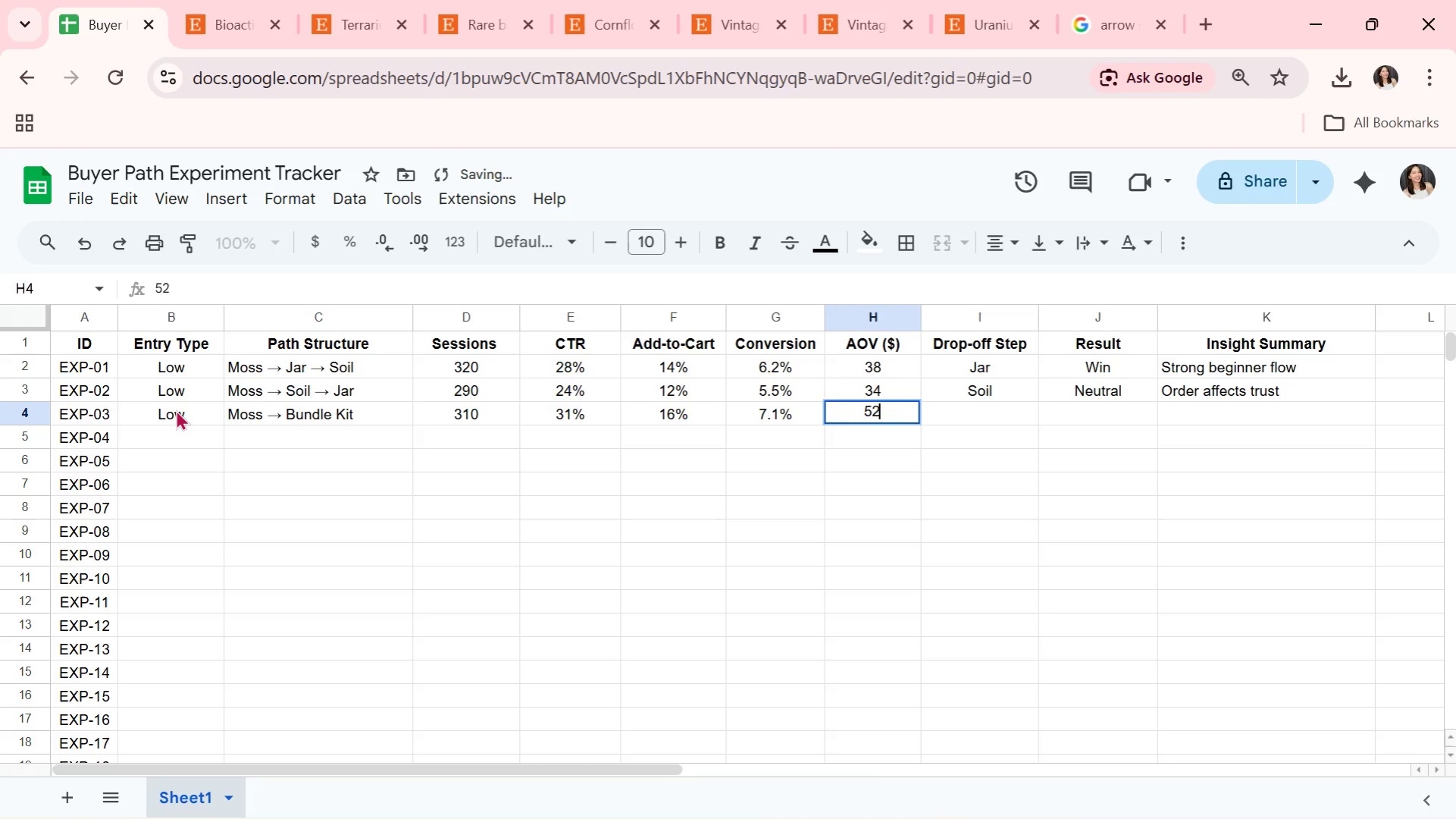 
key(ArrowRight)
 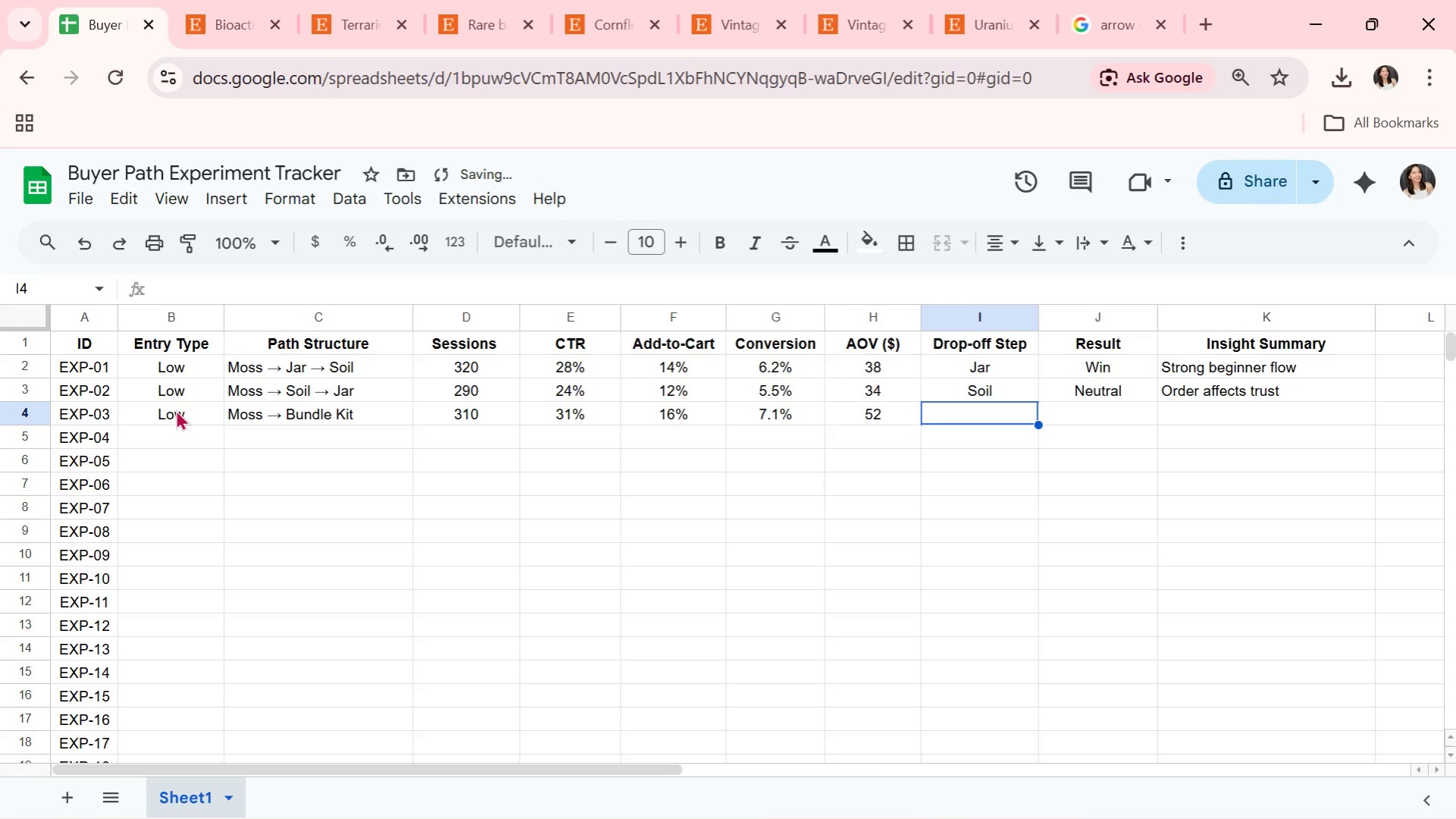 
type(Bundle)
 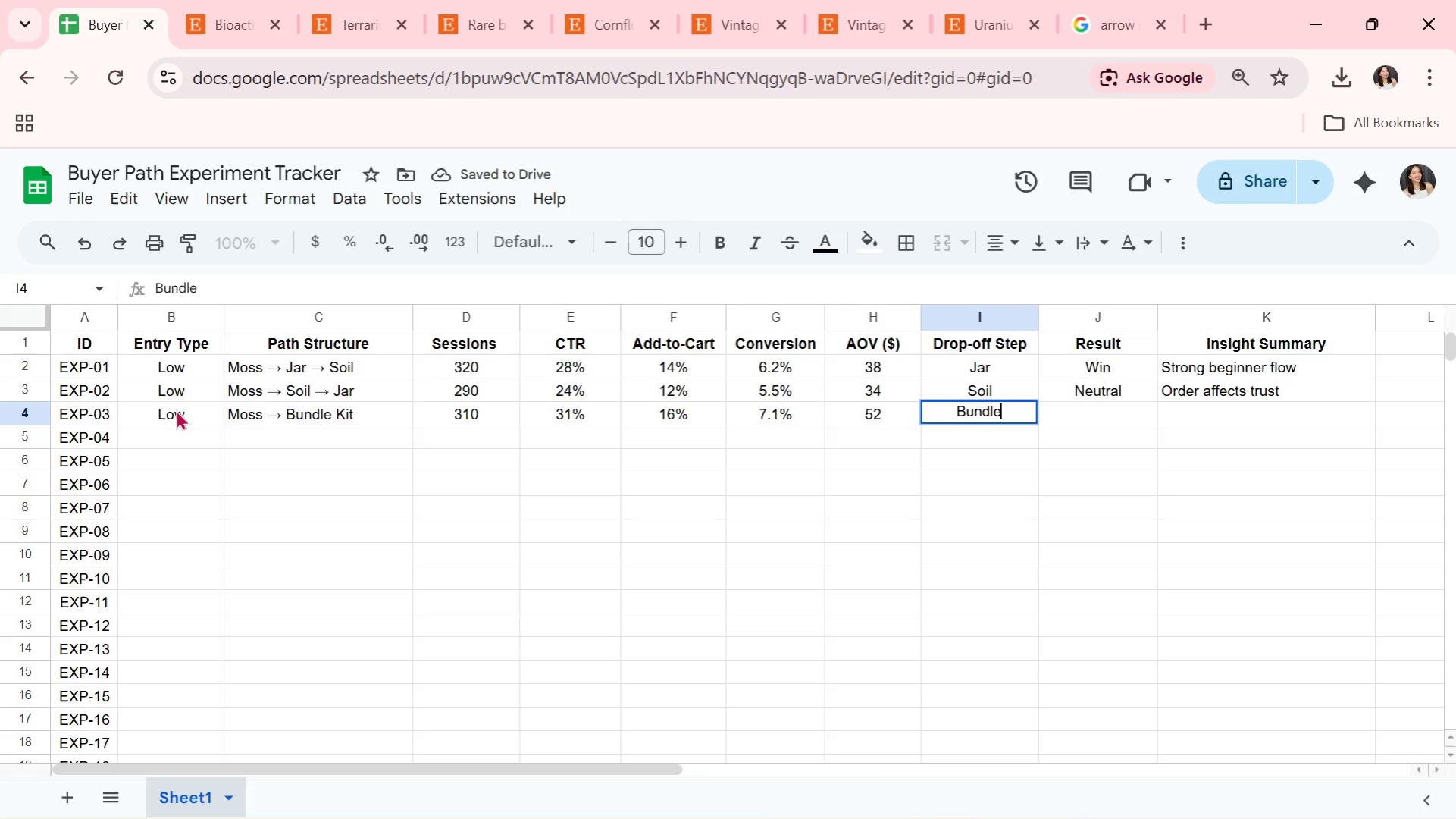 
key(ArrowRight)
 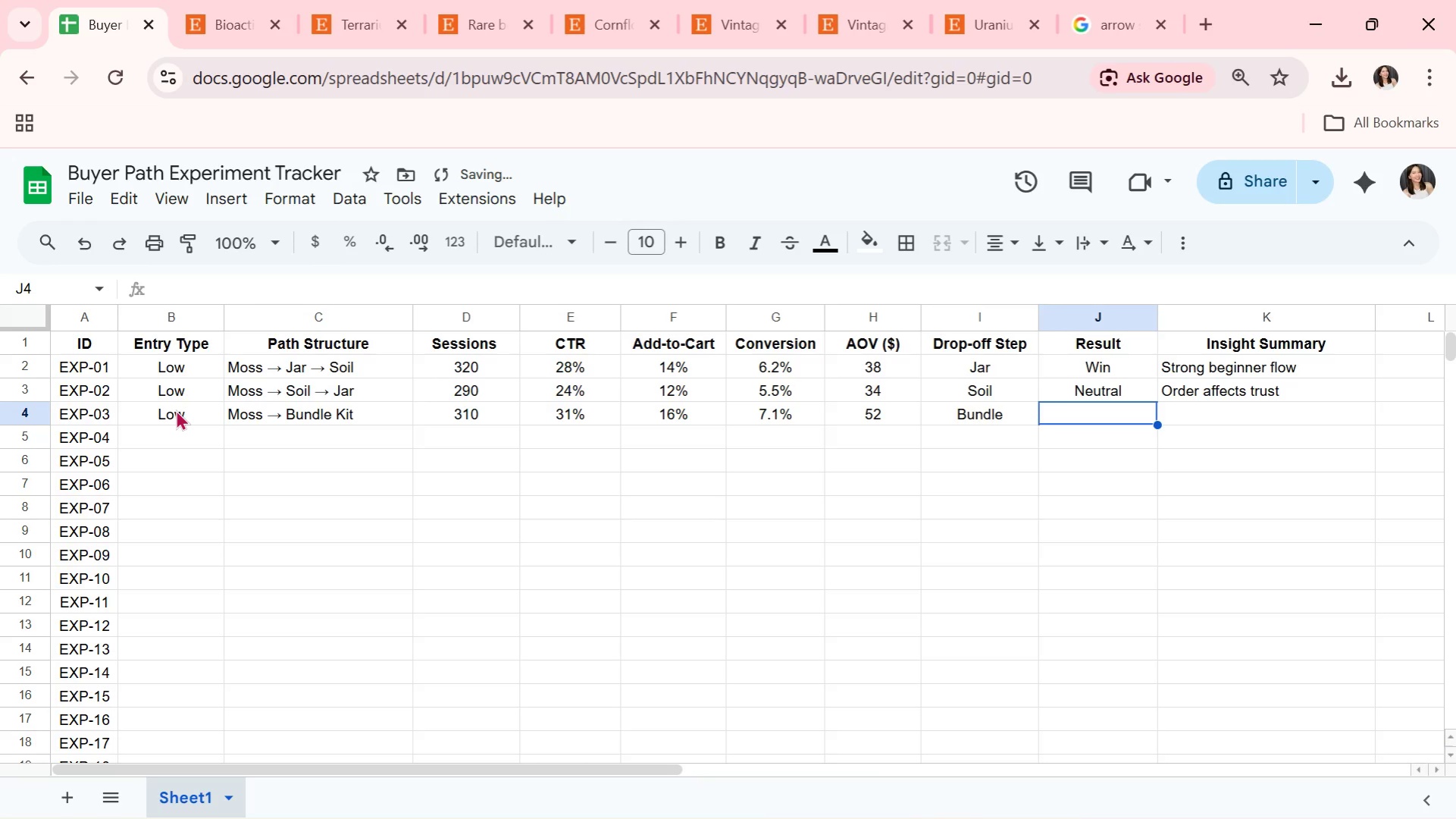 
type(Win)
 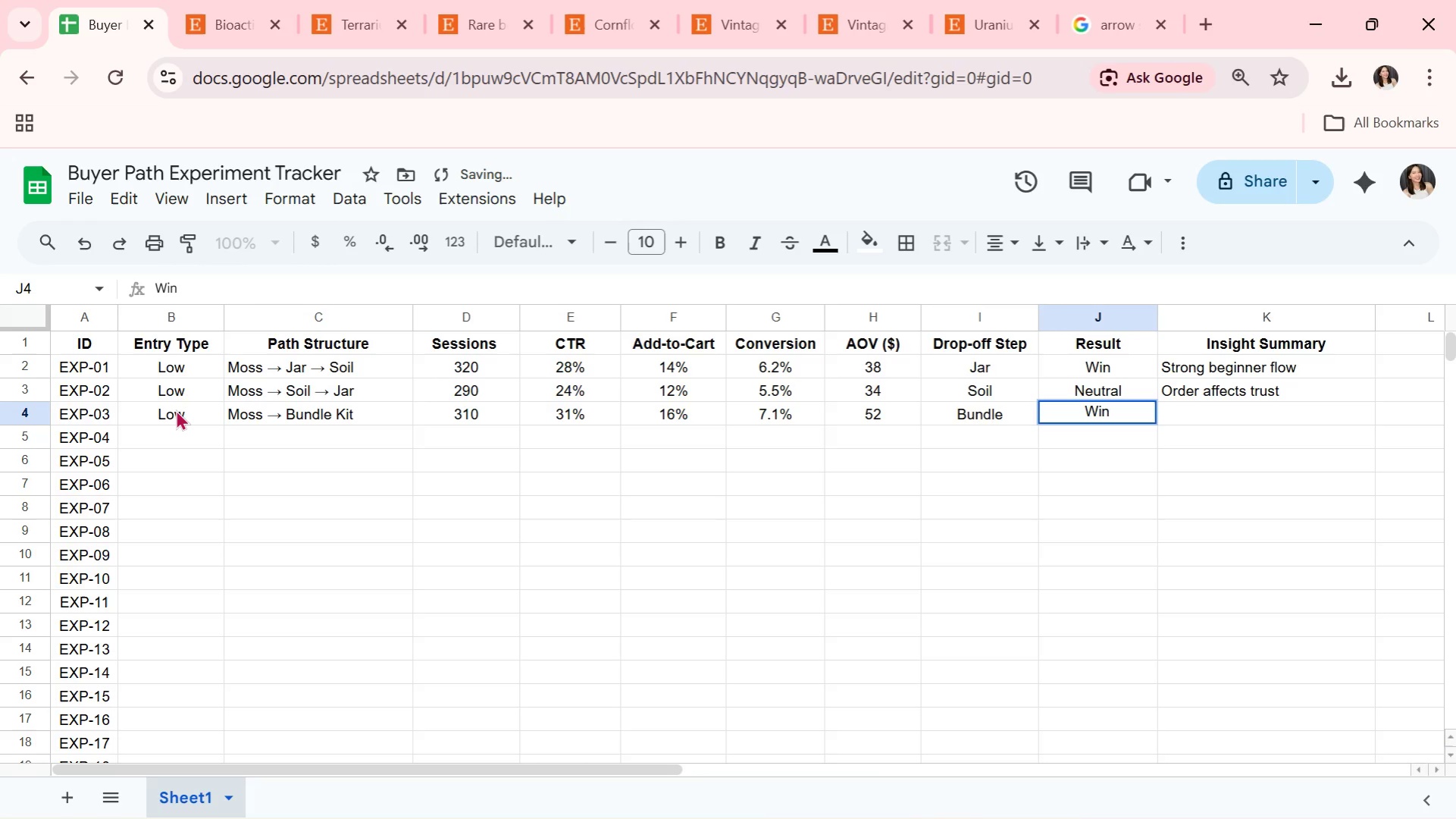 
key(ArrowRight)
 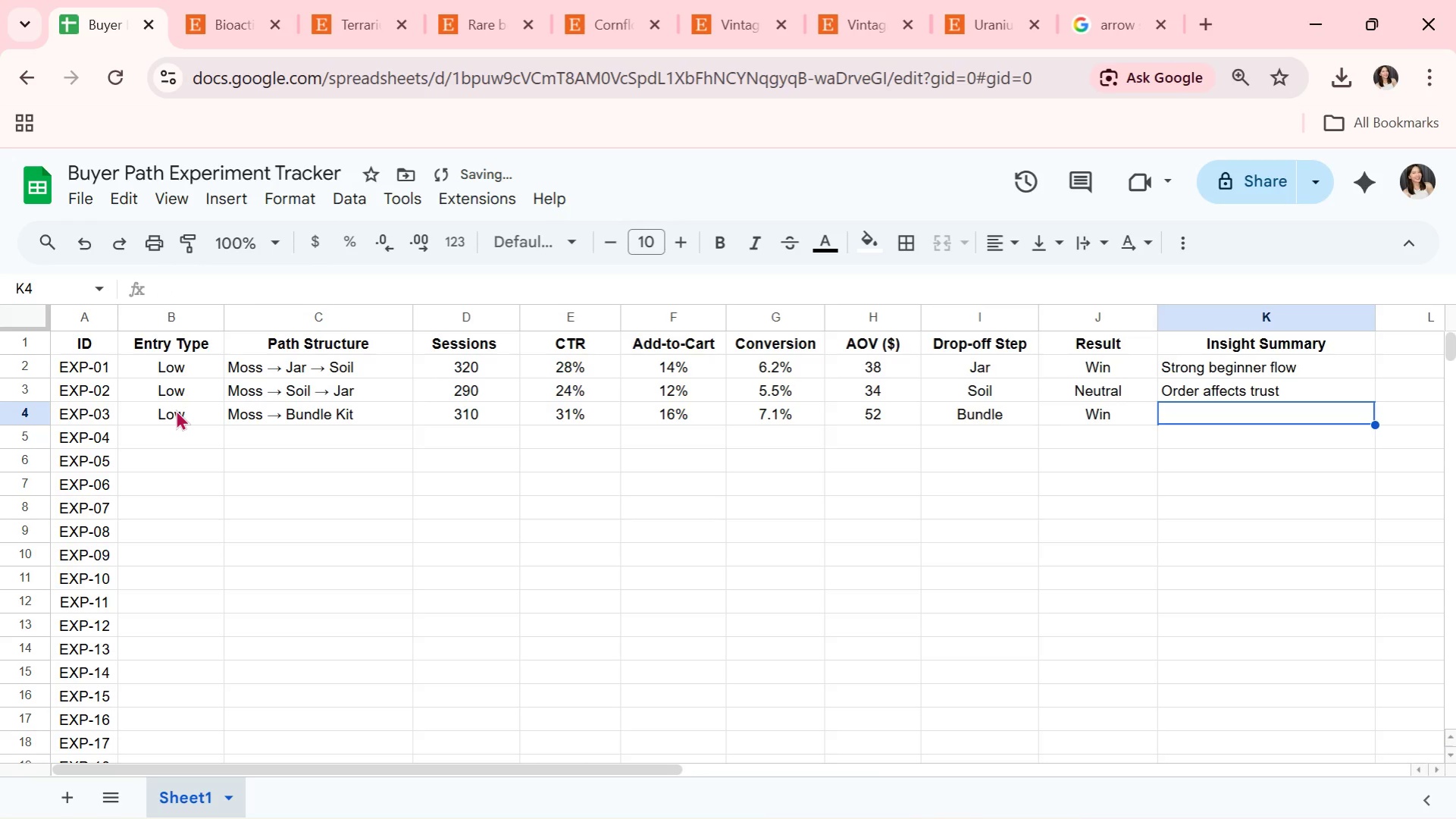 
type(Direct pgrade works)
 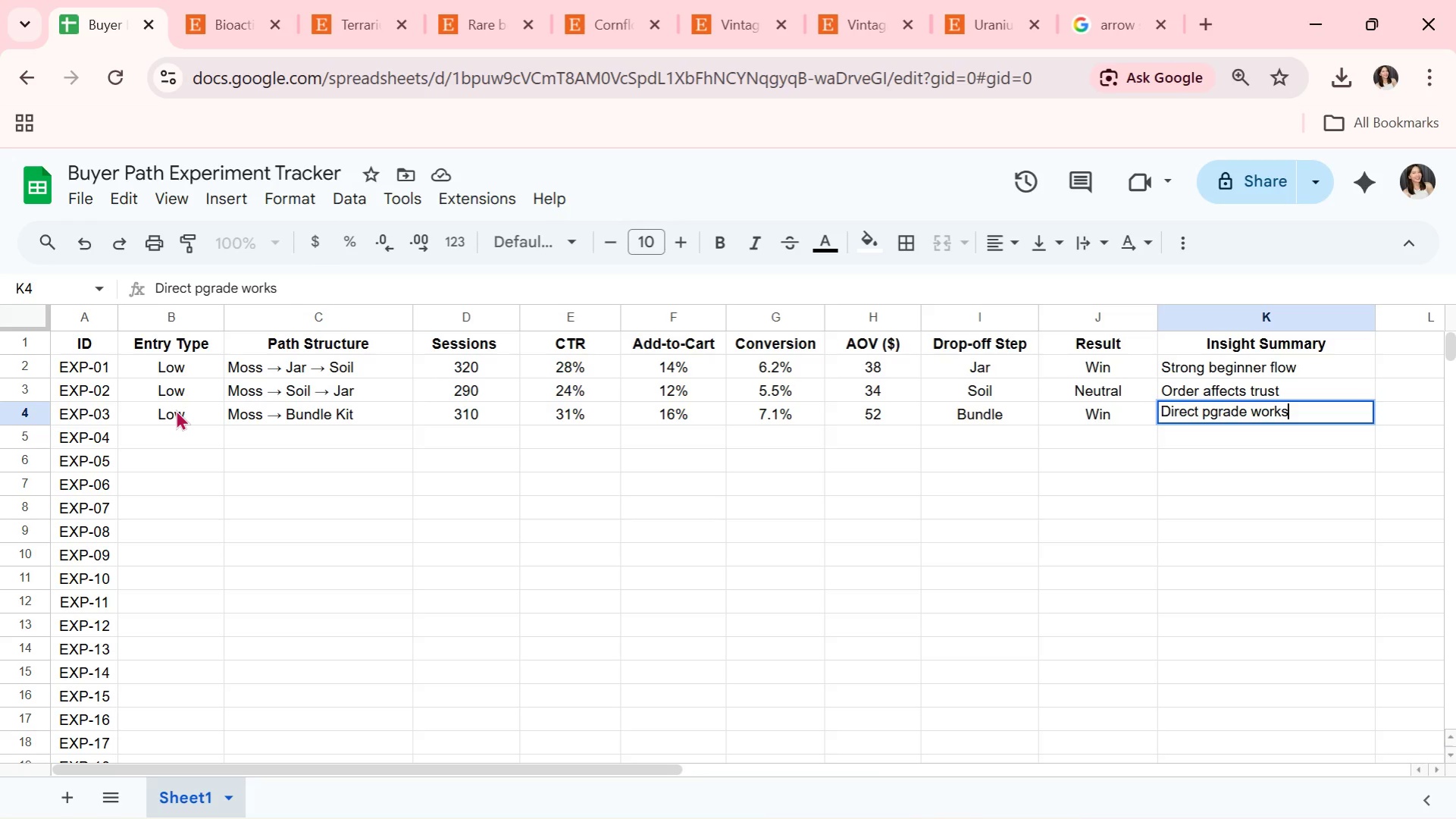 
key(Enter)
 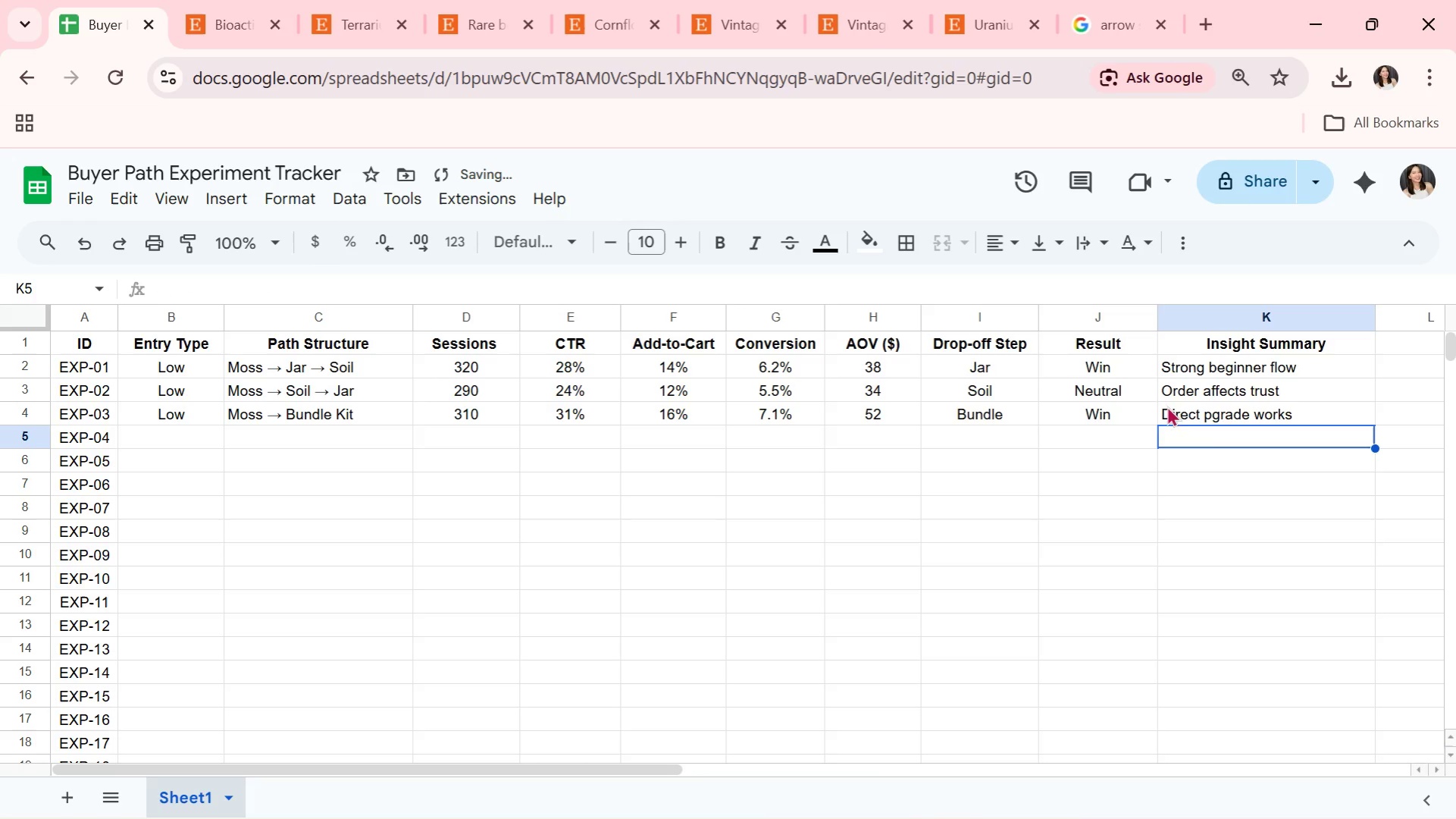 
double_click([1218, 419])
 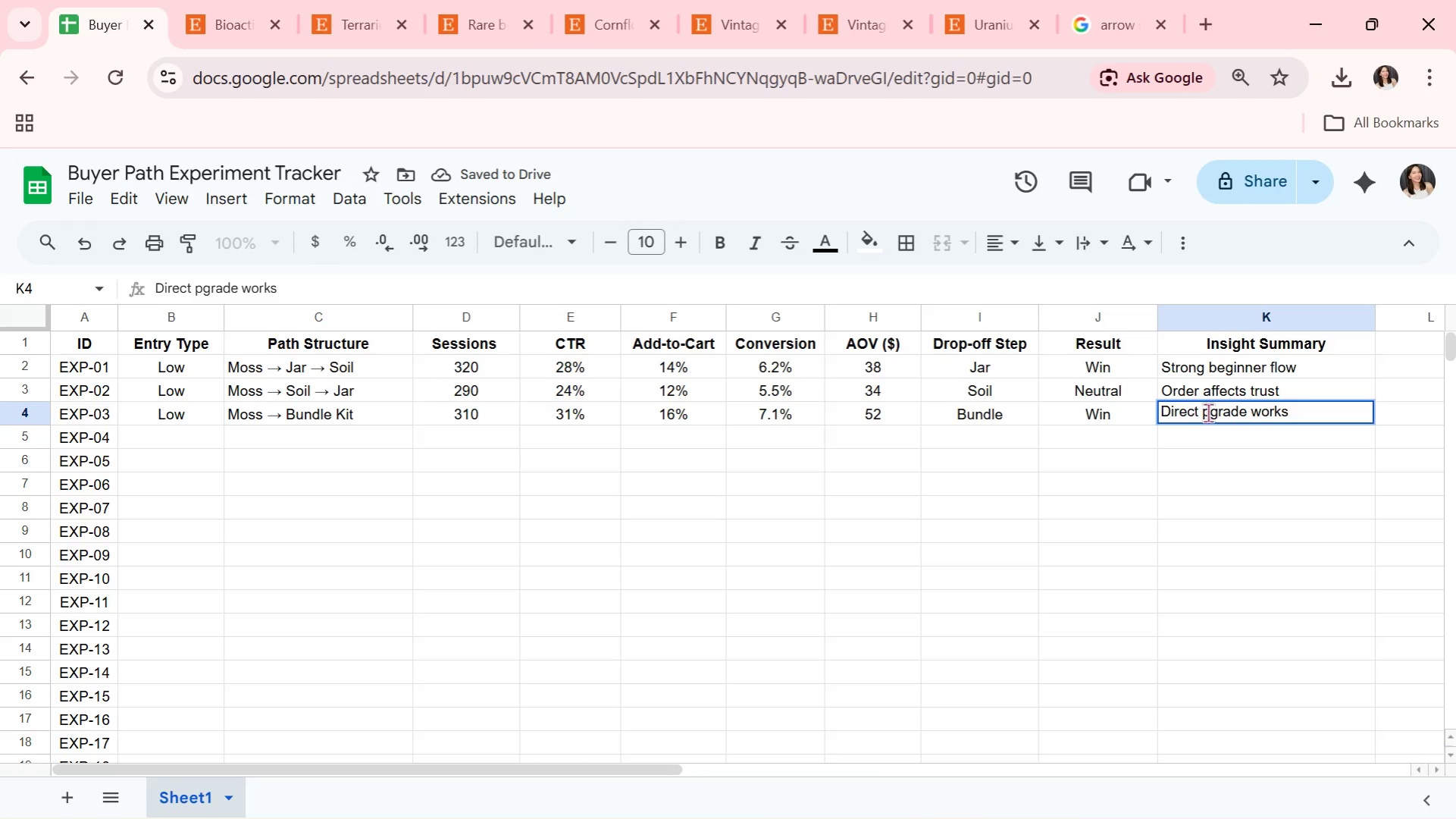 
left_click([1204, 414])
 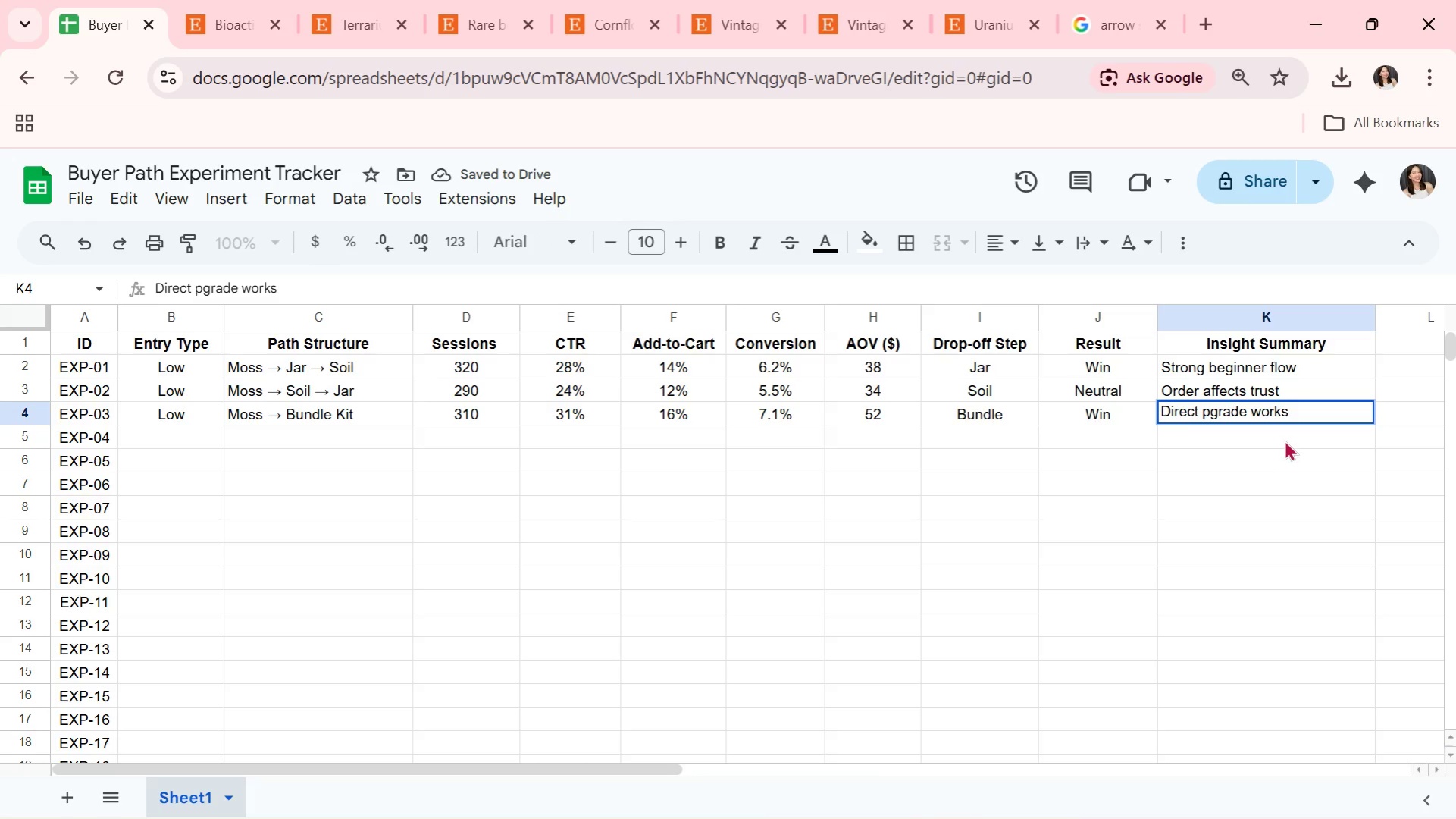 
key(U)
 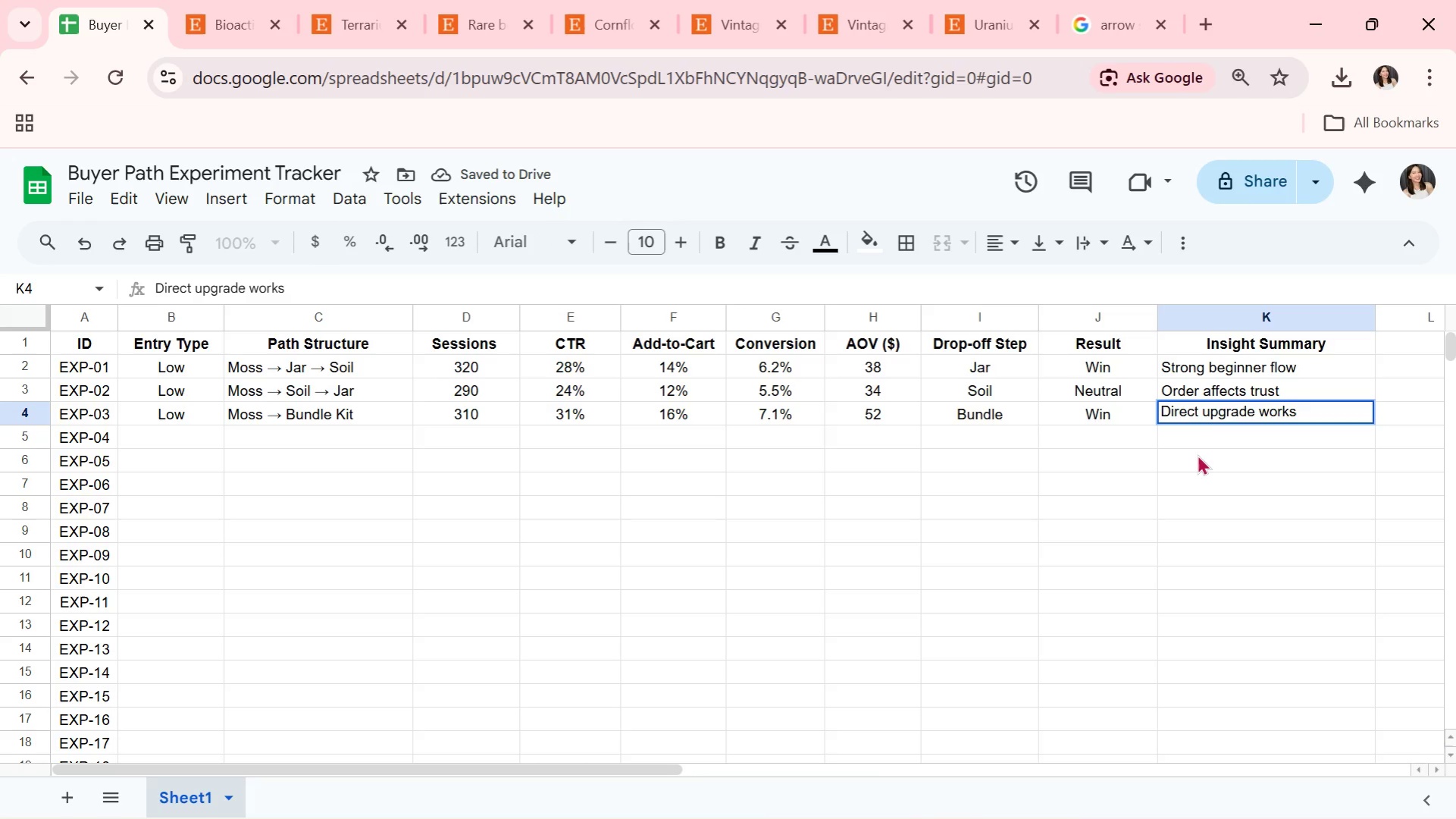 
left_click([1197, 453])
 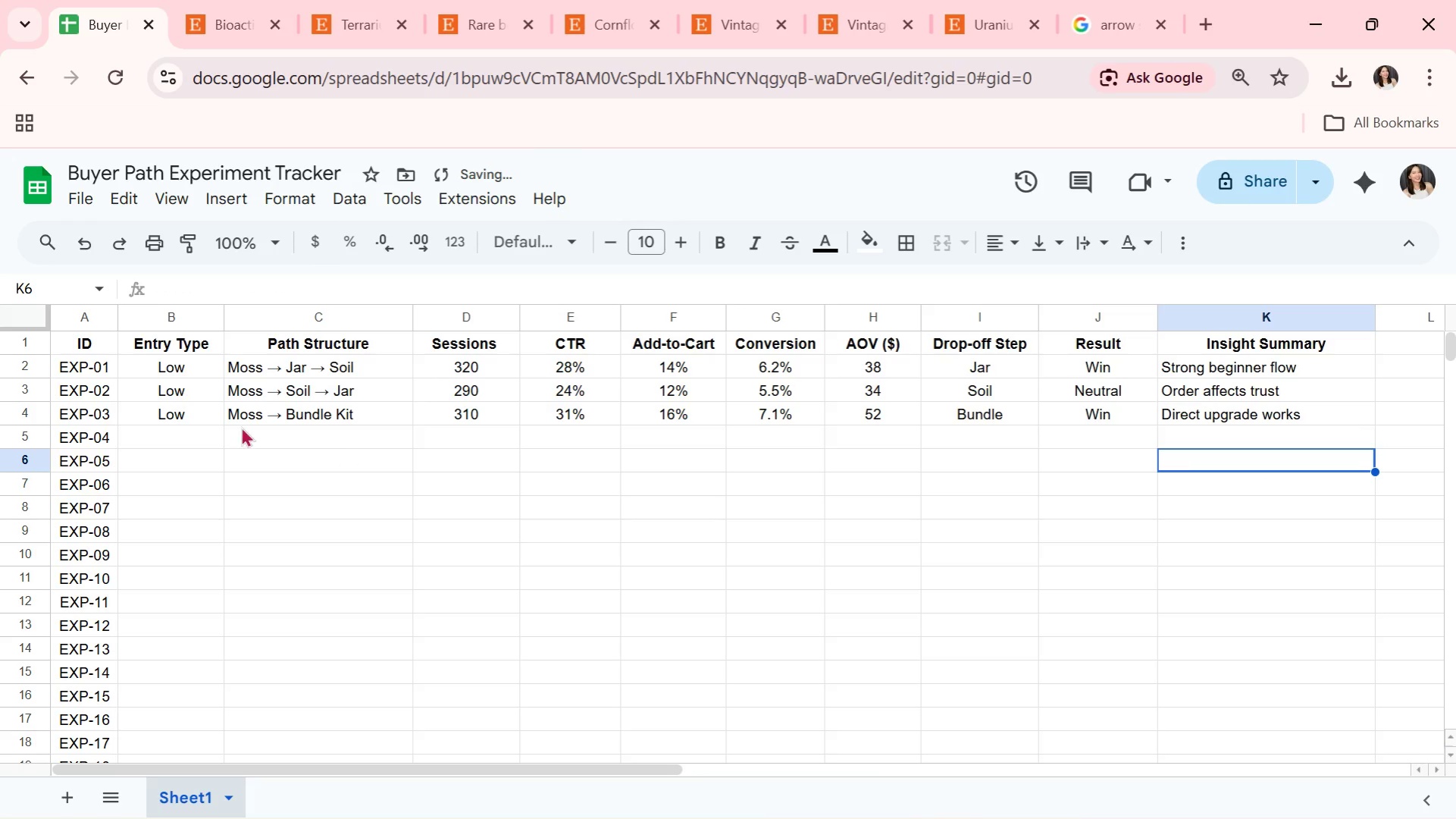 
left_click([131, 431])
 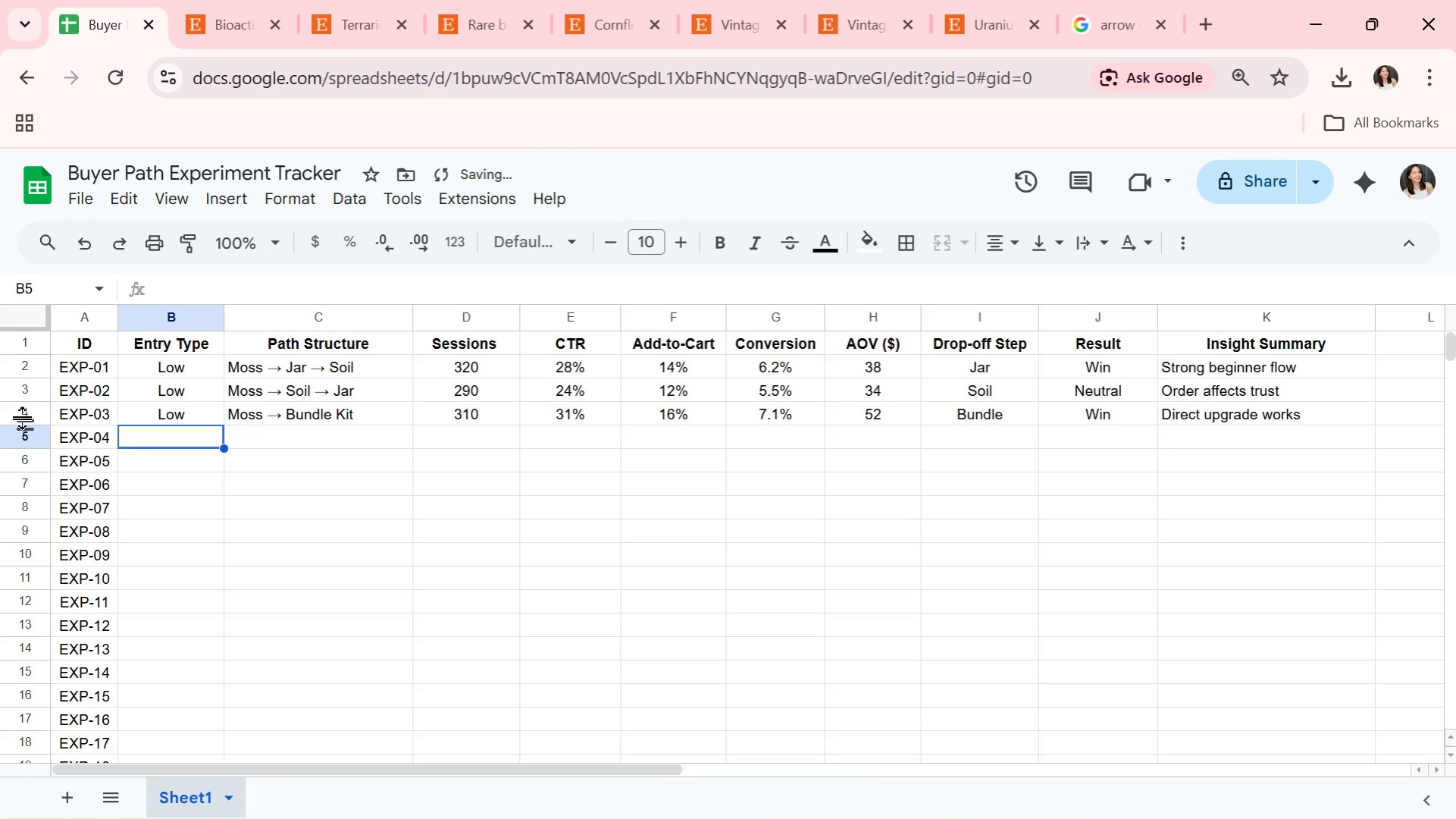 
left_click([21, 409])
 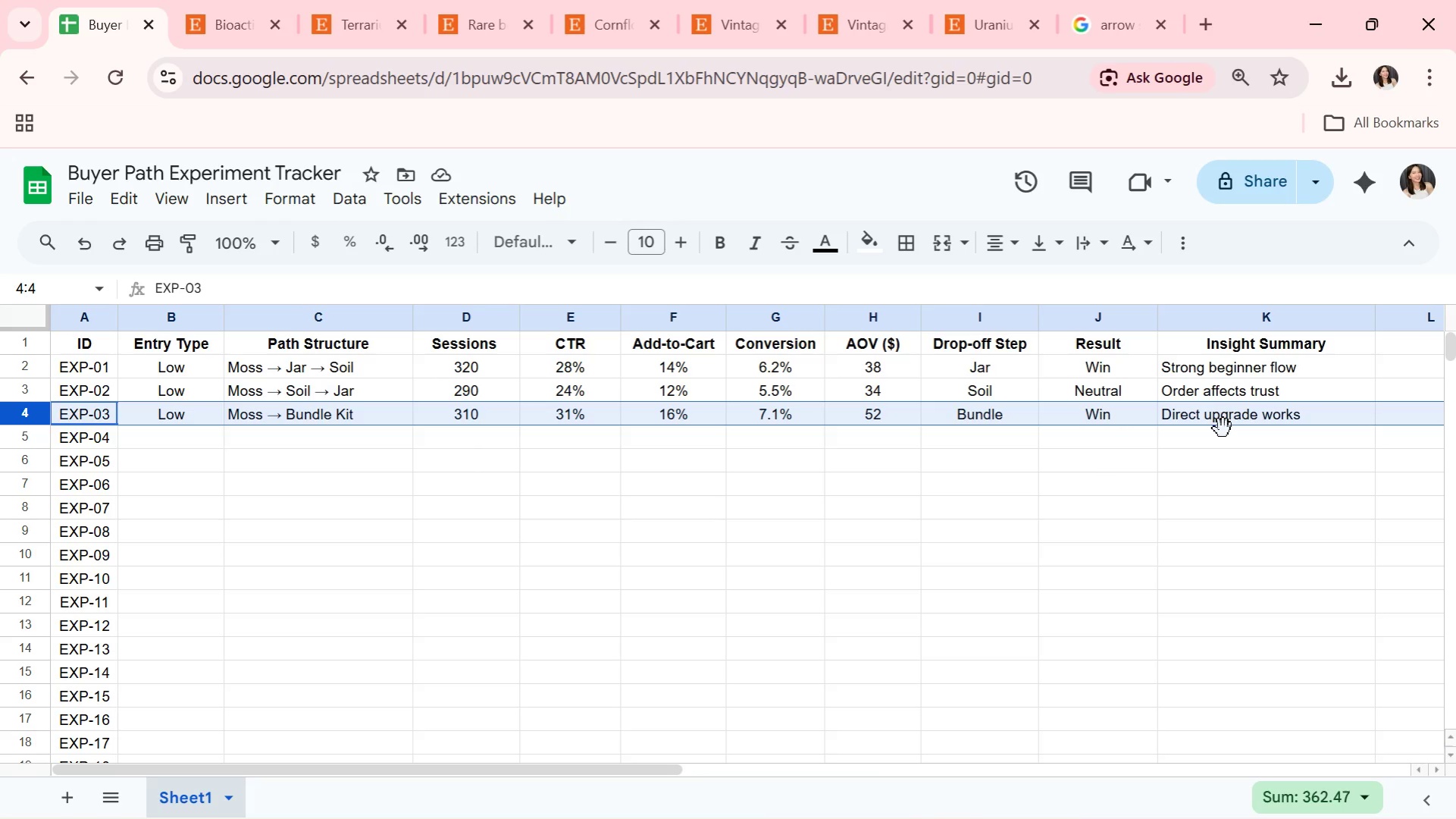 
wait(20.25)
 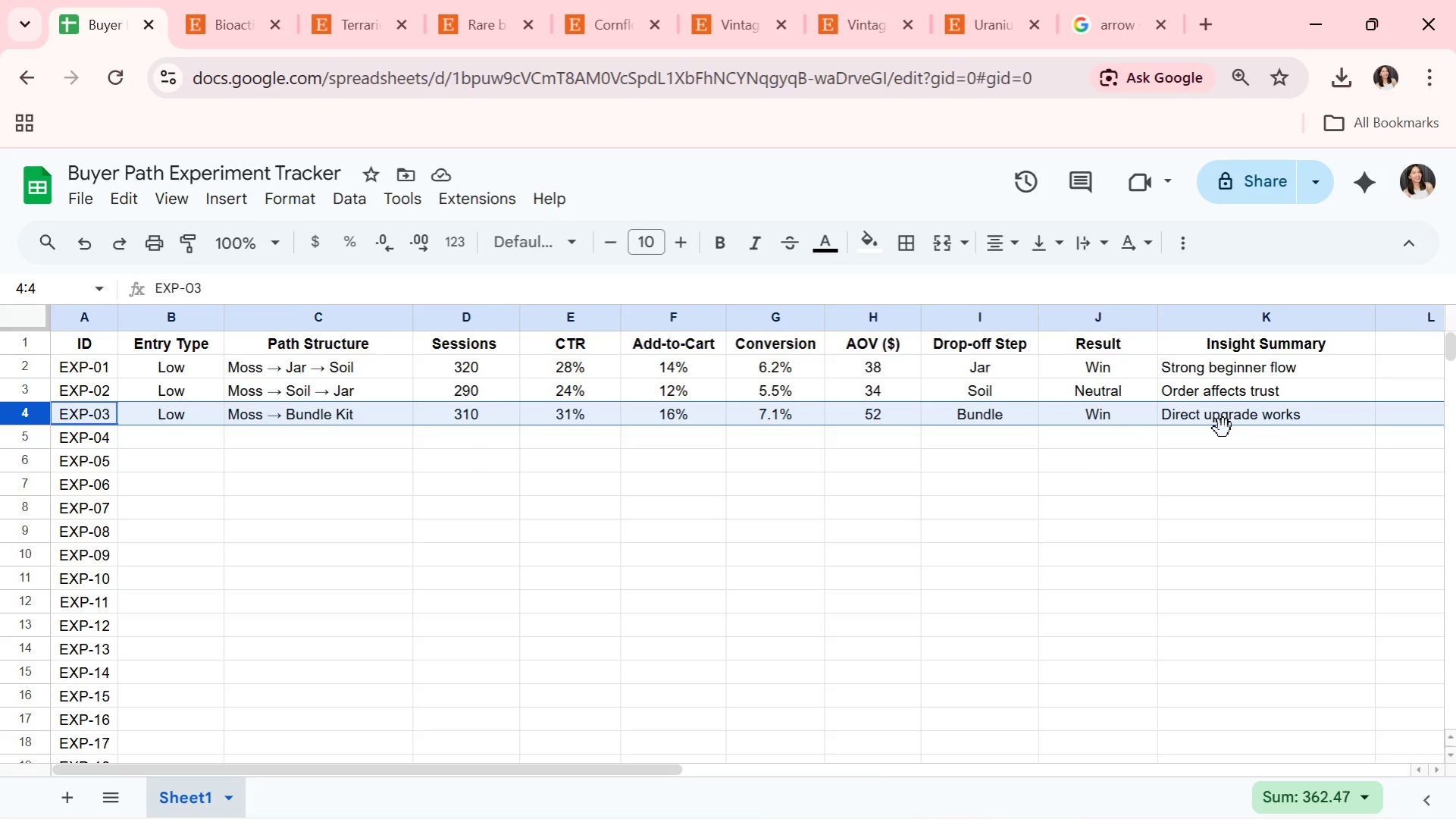 
left_click([156, 438])
 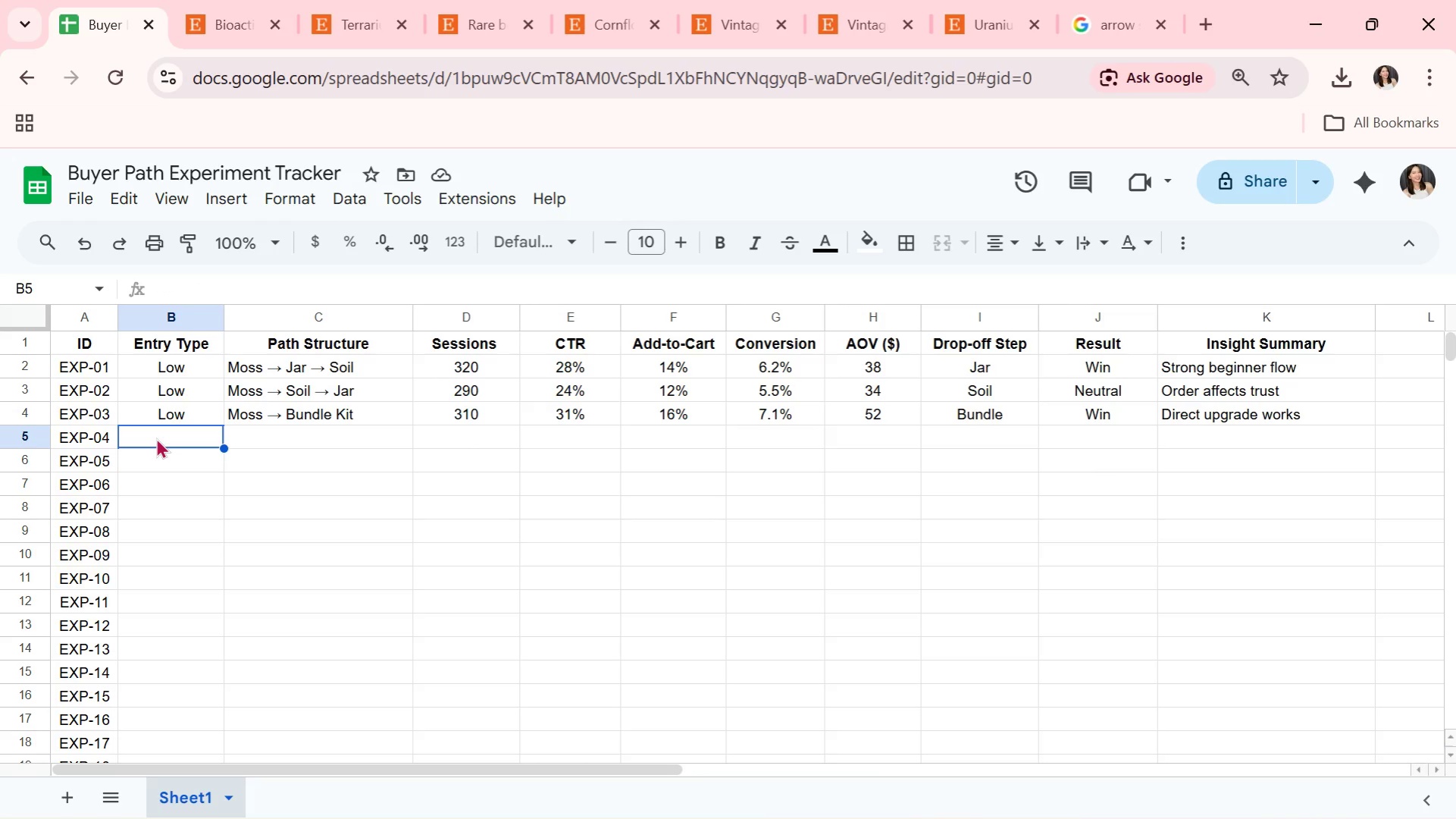 
type(Low)
 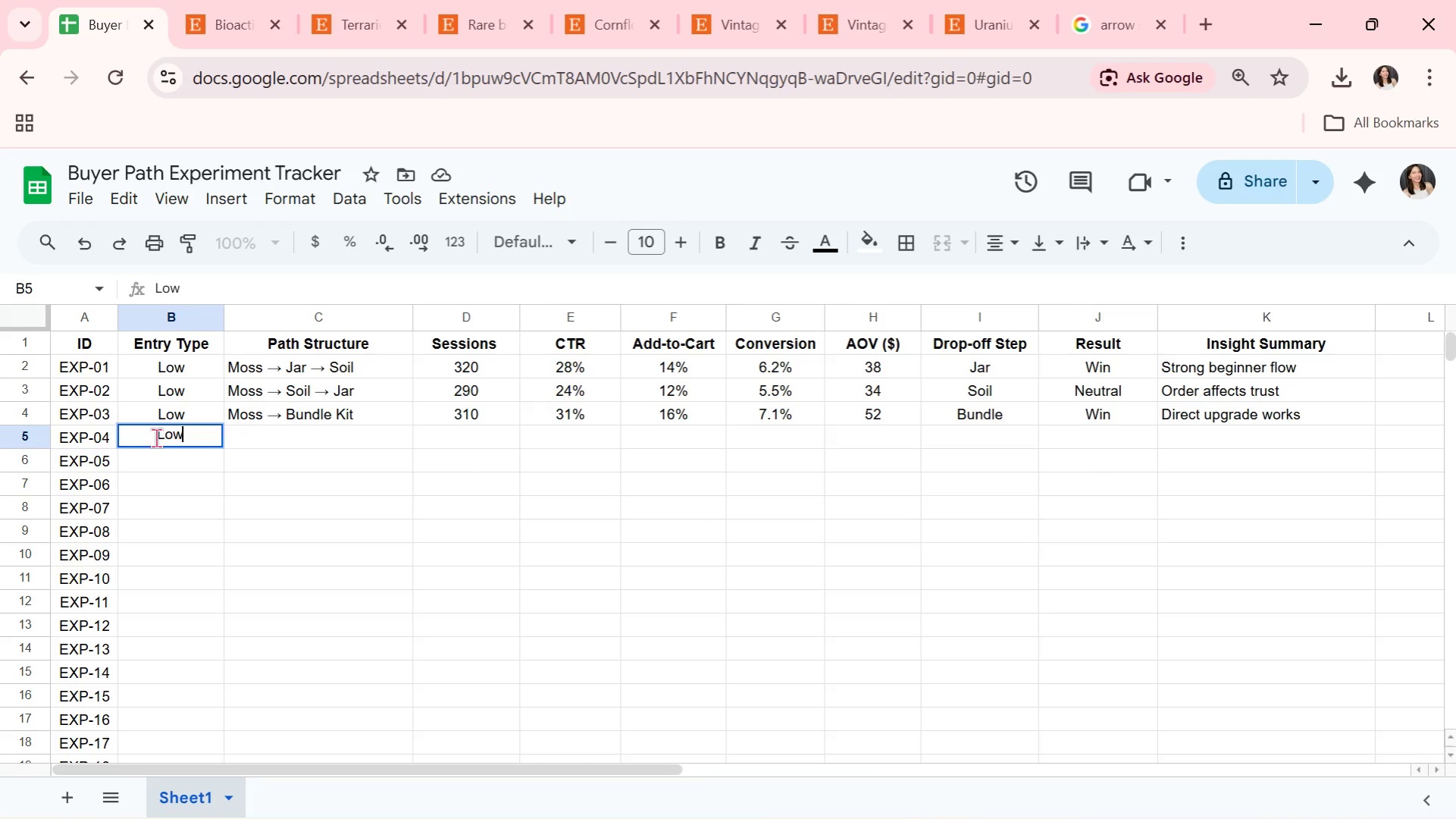 
key(ArrowRight)
 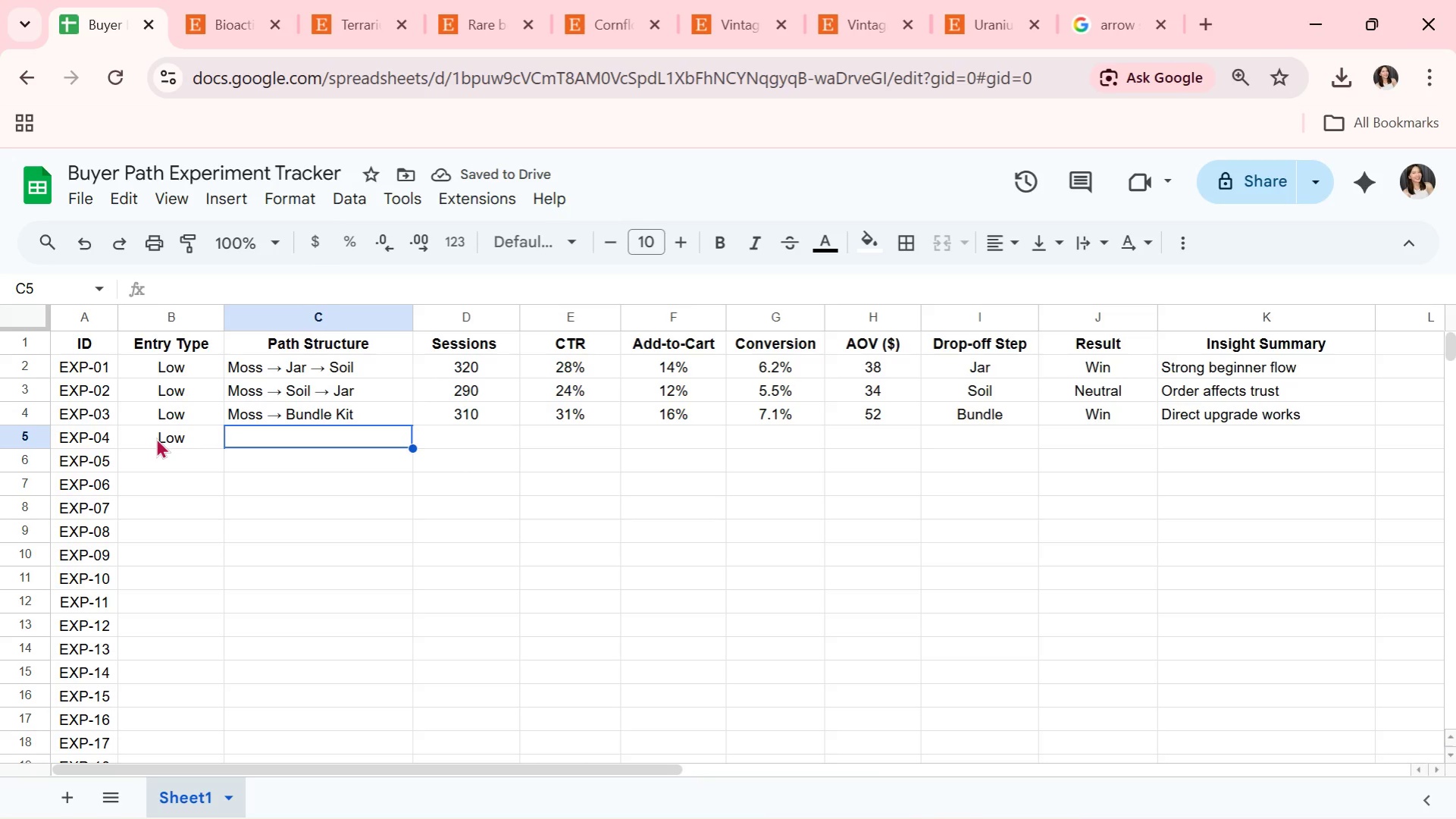 
wait(6.11)
 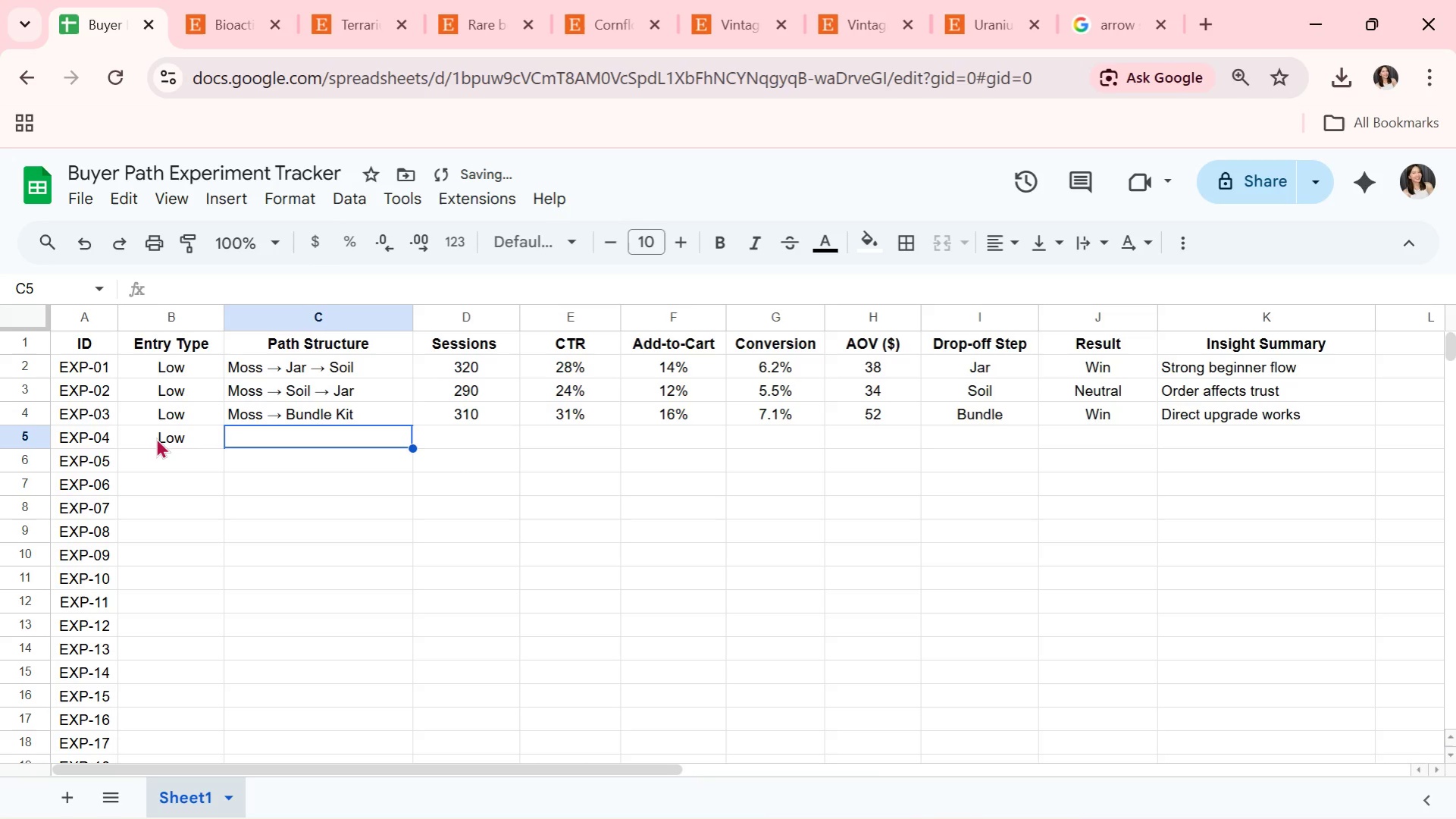 
type(Moss )
 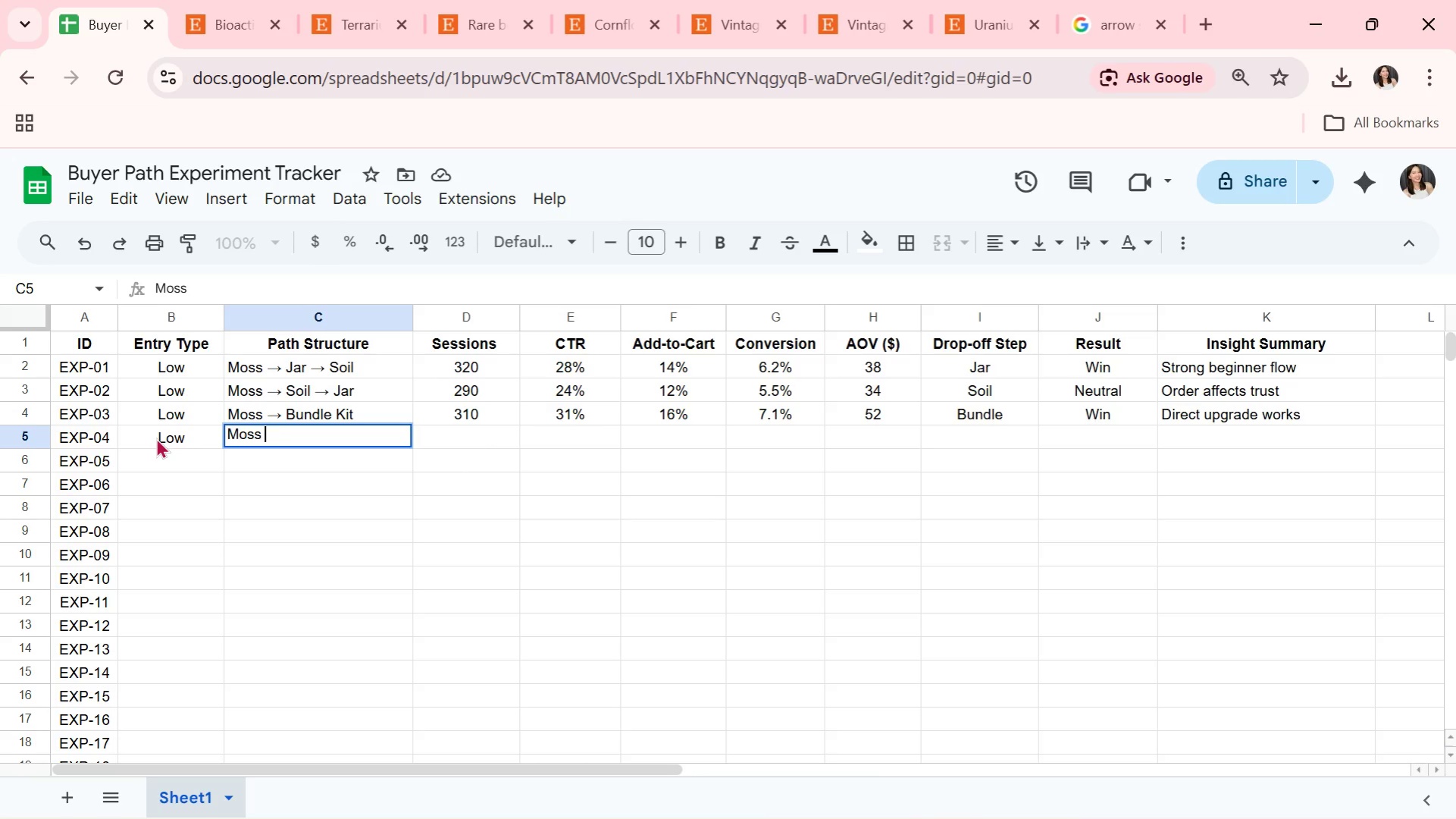 
key(Control+ControlLeft)
 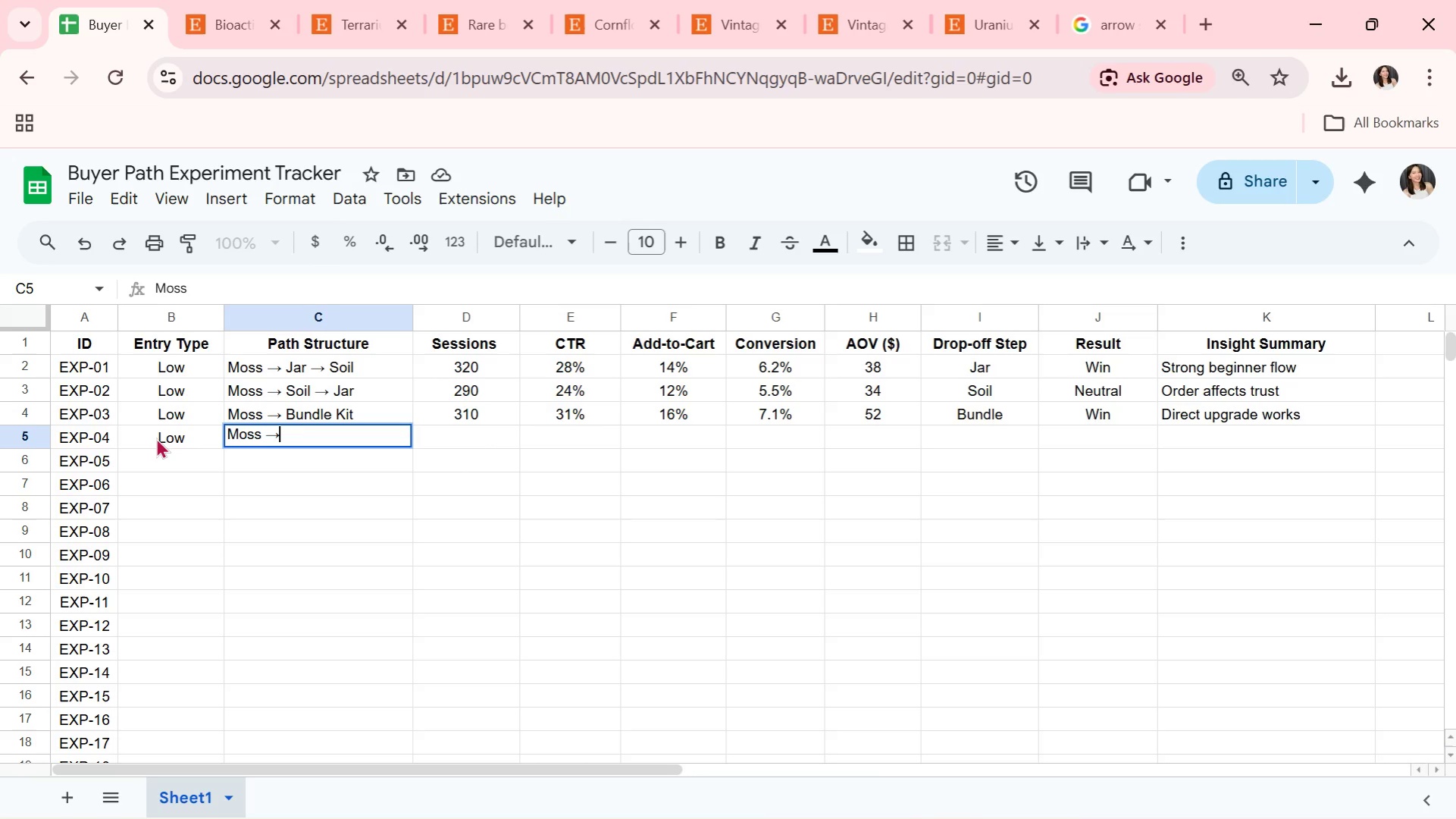 
key(Control+V)
 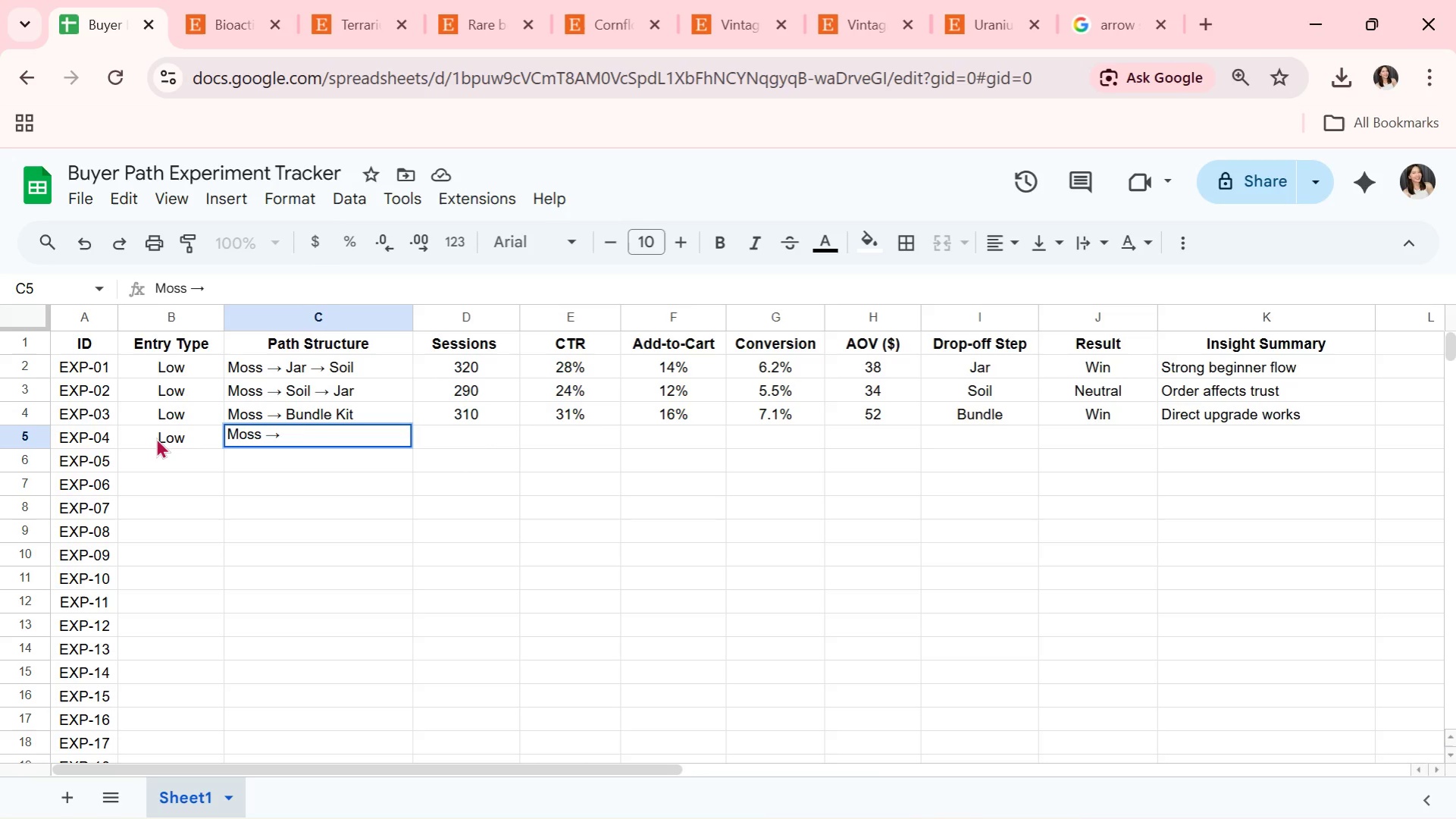 
type( Decor )
 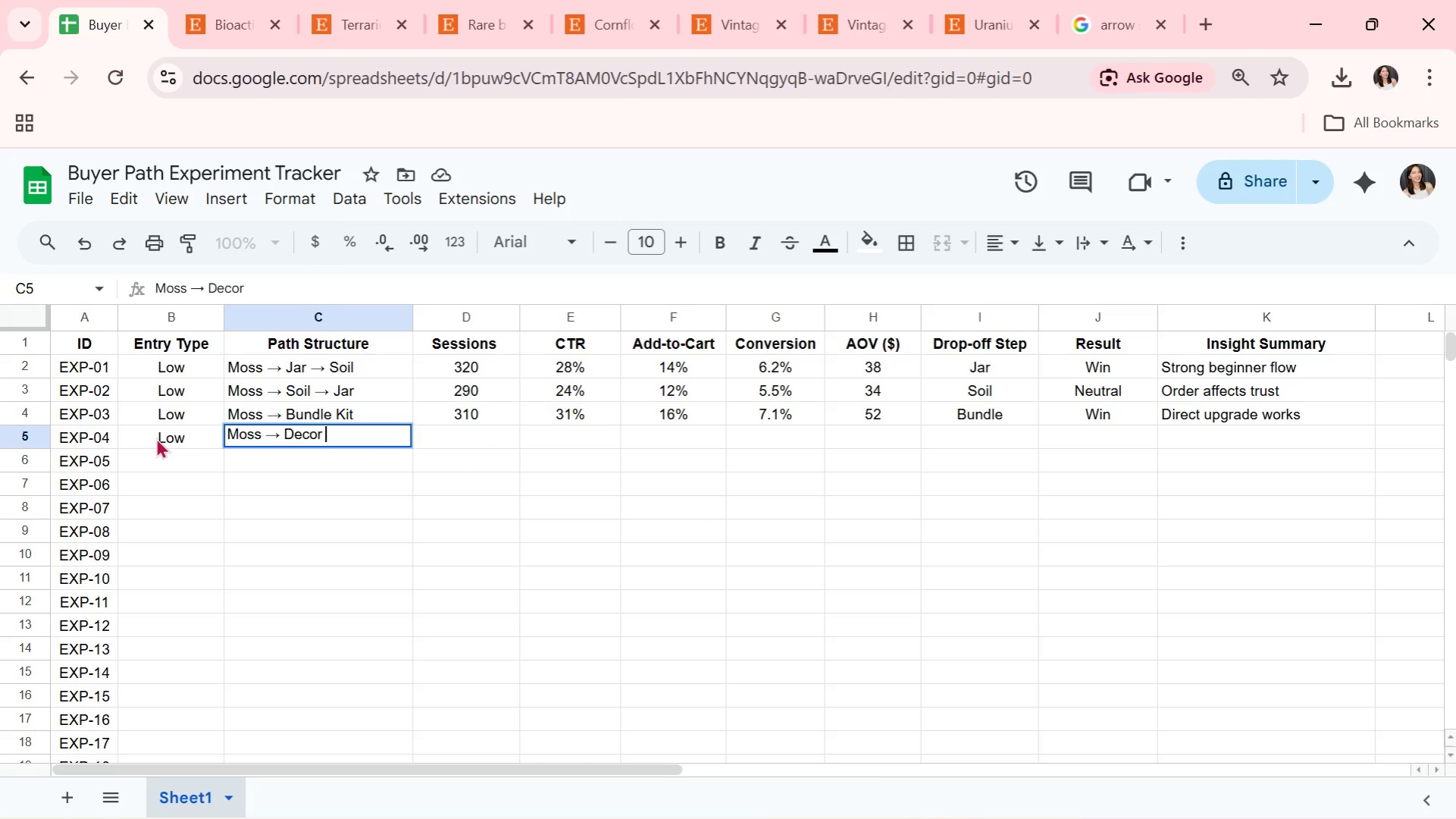 
key(Control+ControlLeft)
 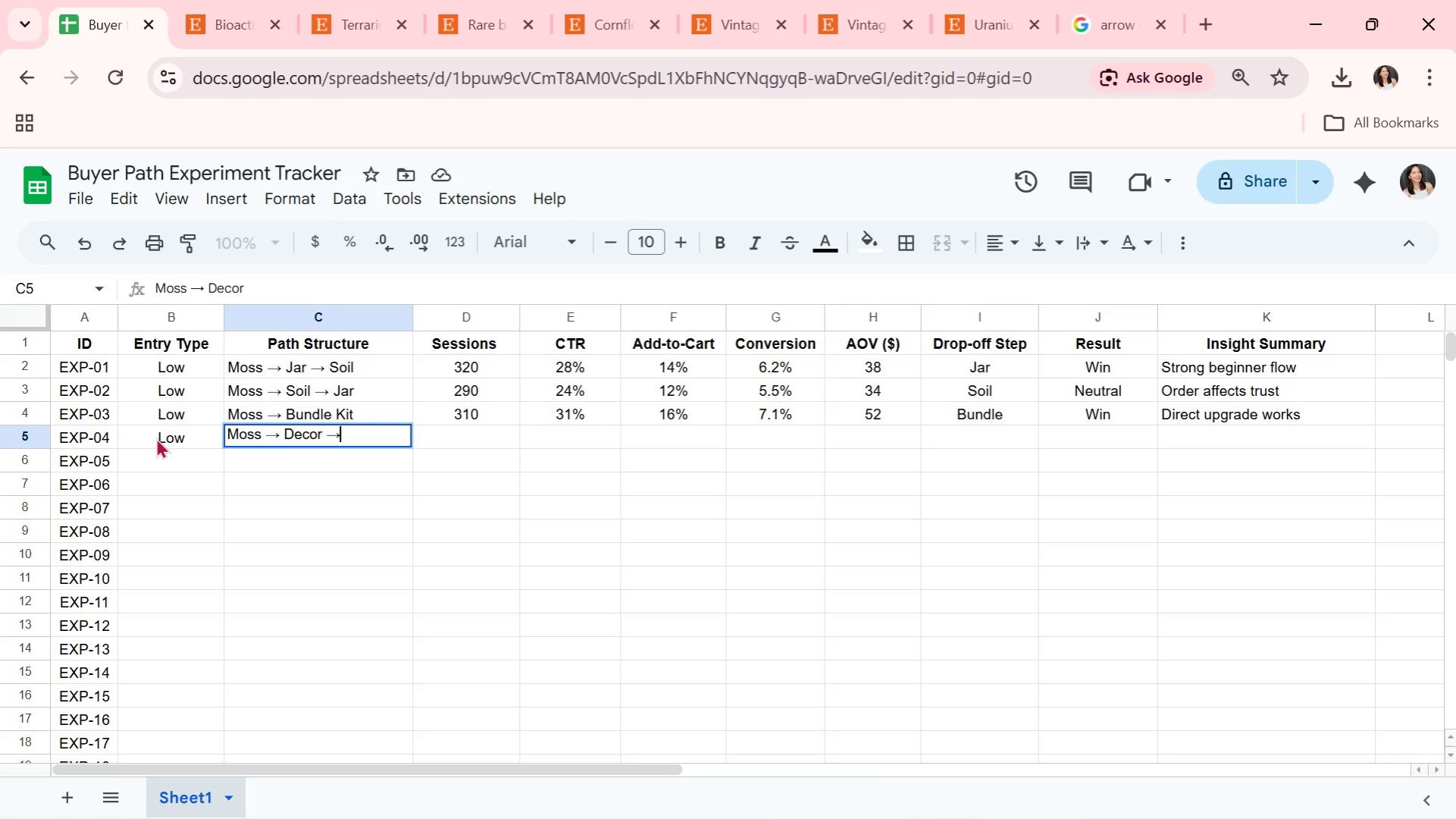 
key(Control+V)
 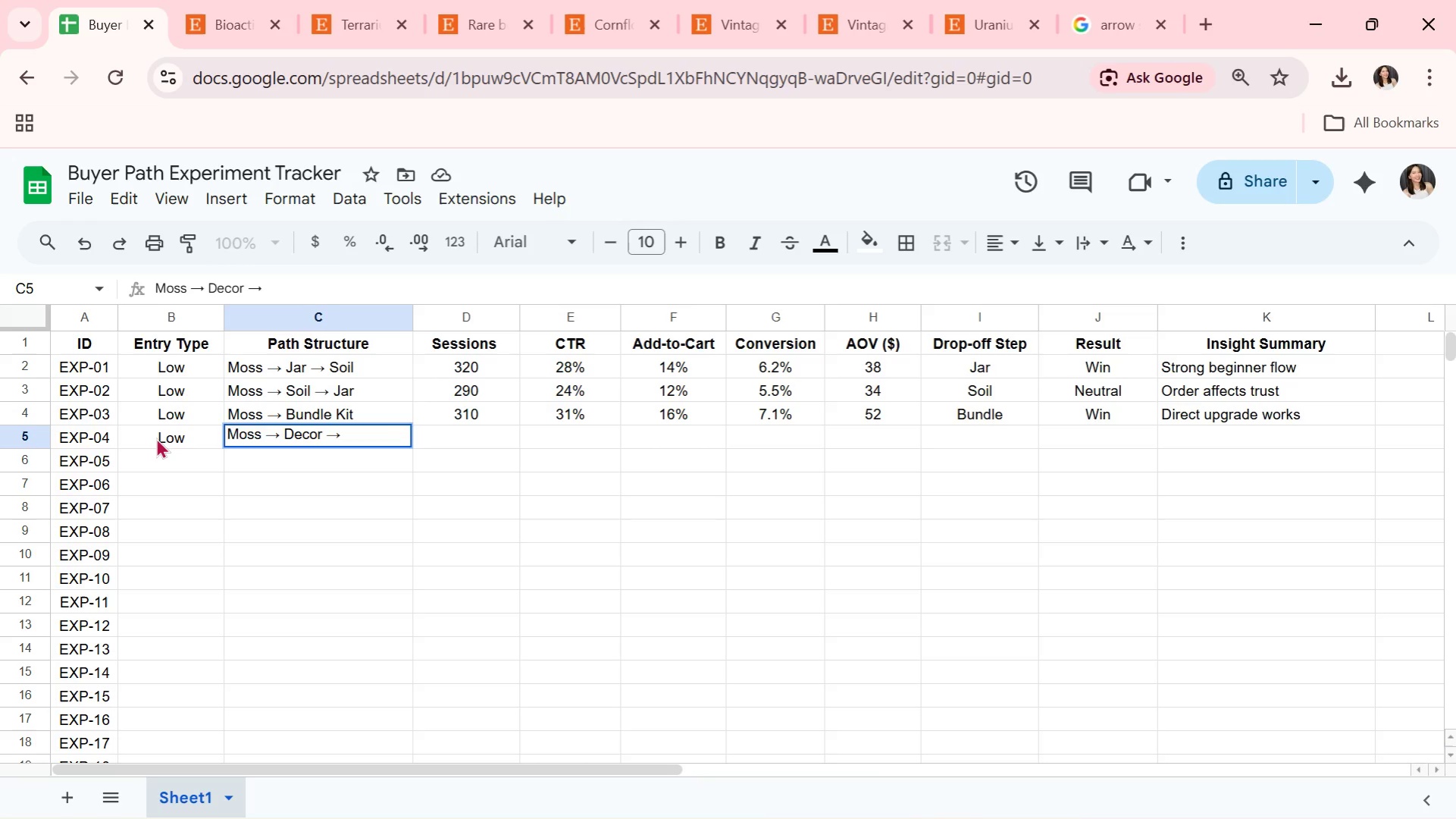 
type( Jar)
 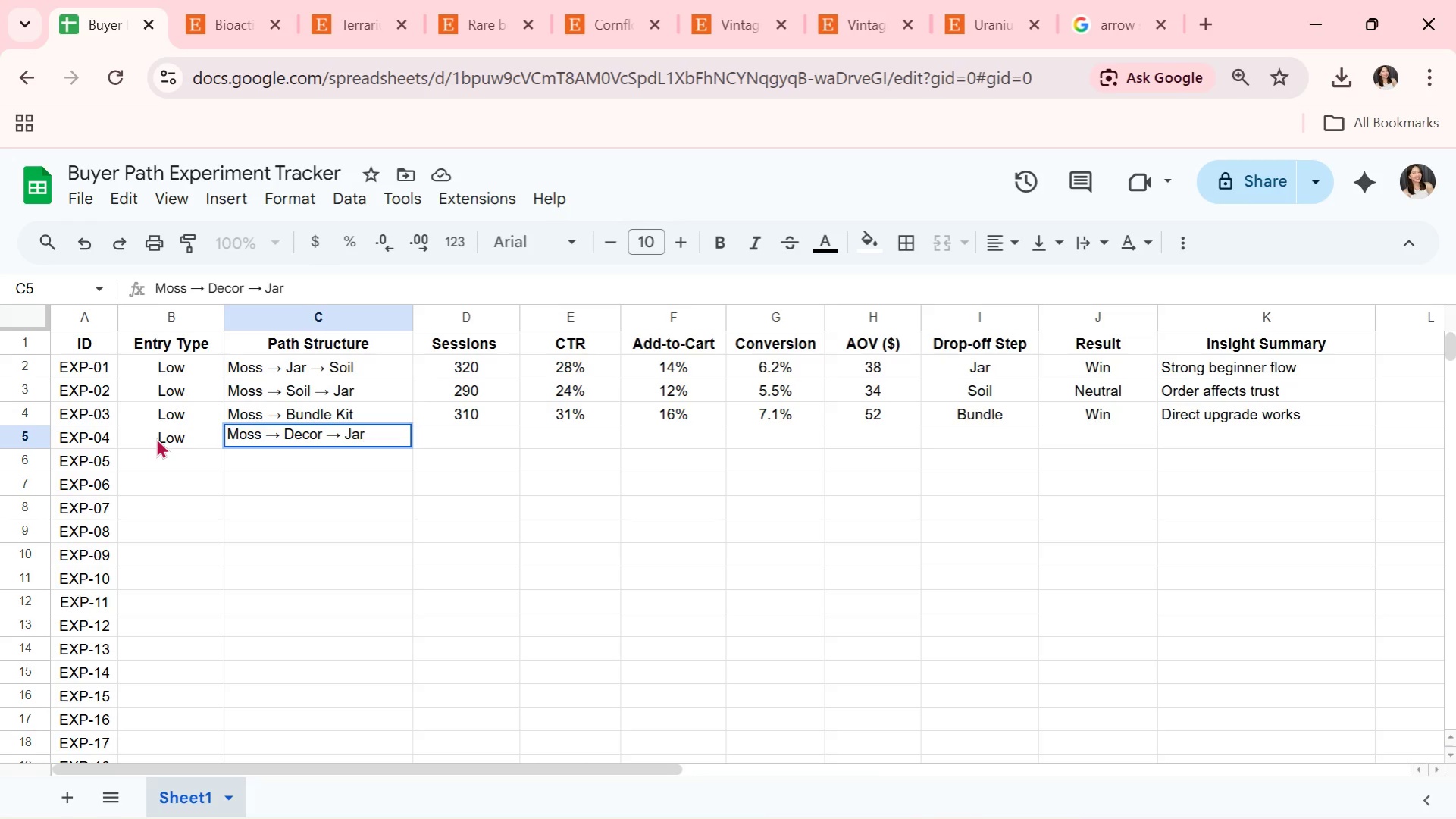 
key(ArrowRight)
 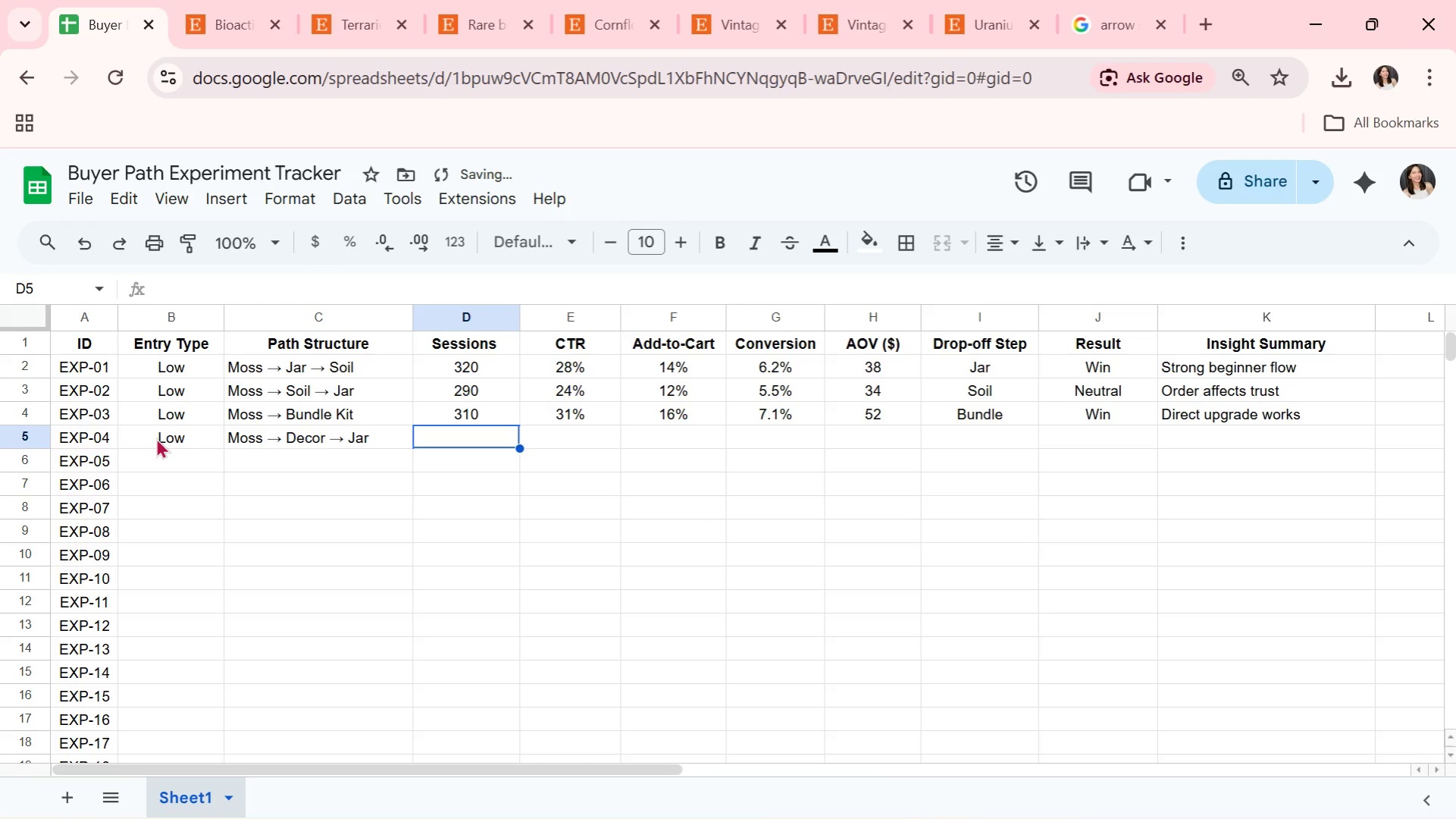 
type(260)
 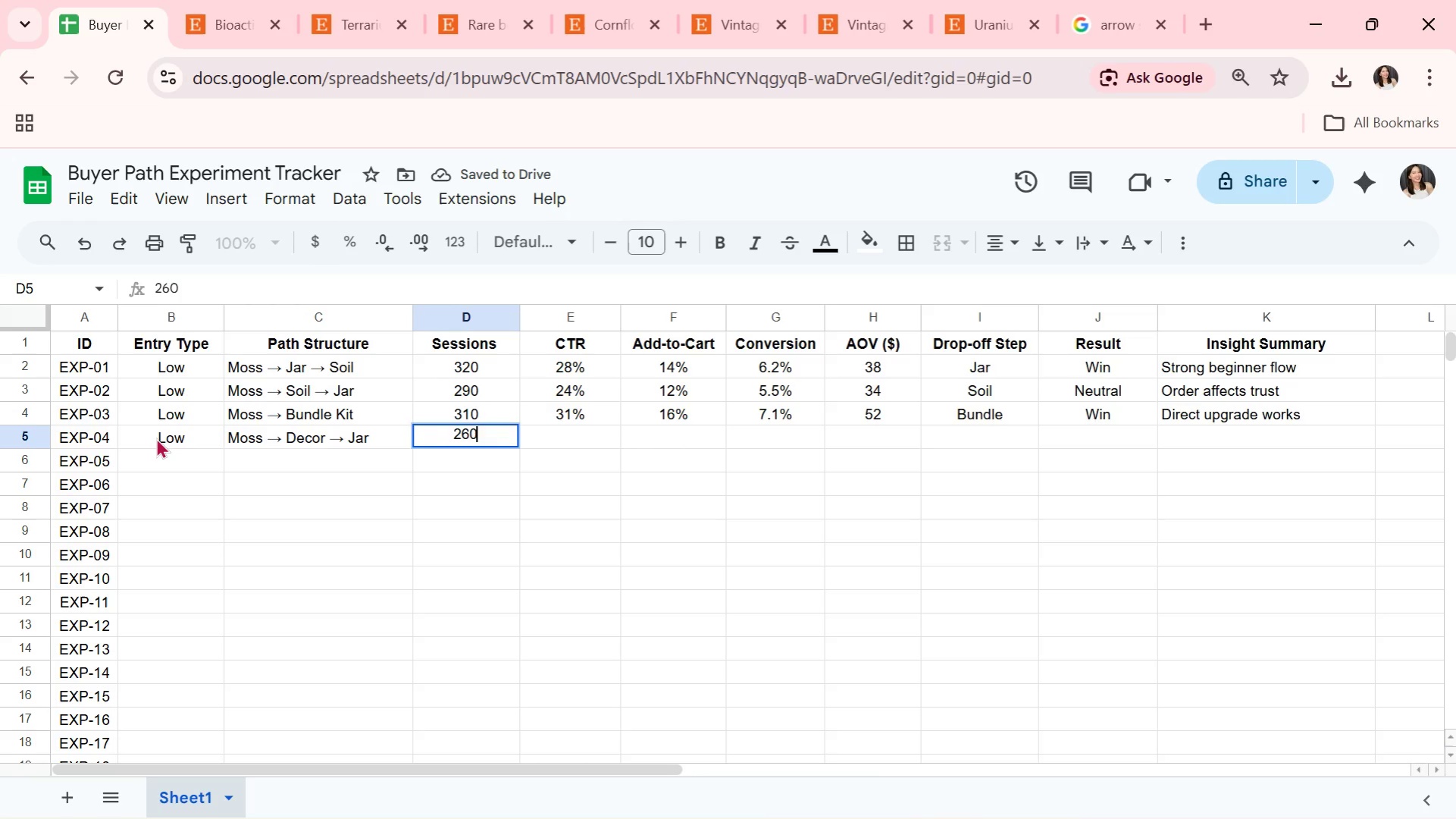 
key(ArrowRight)
 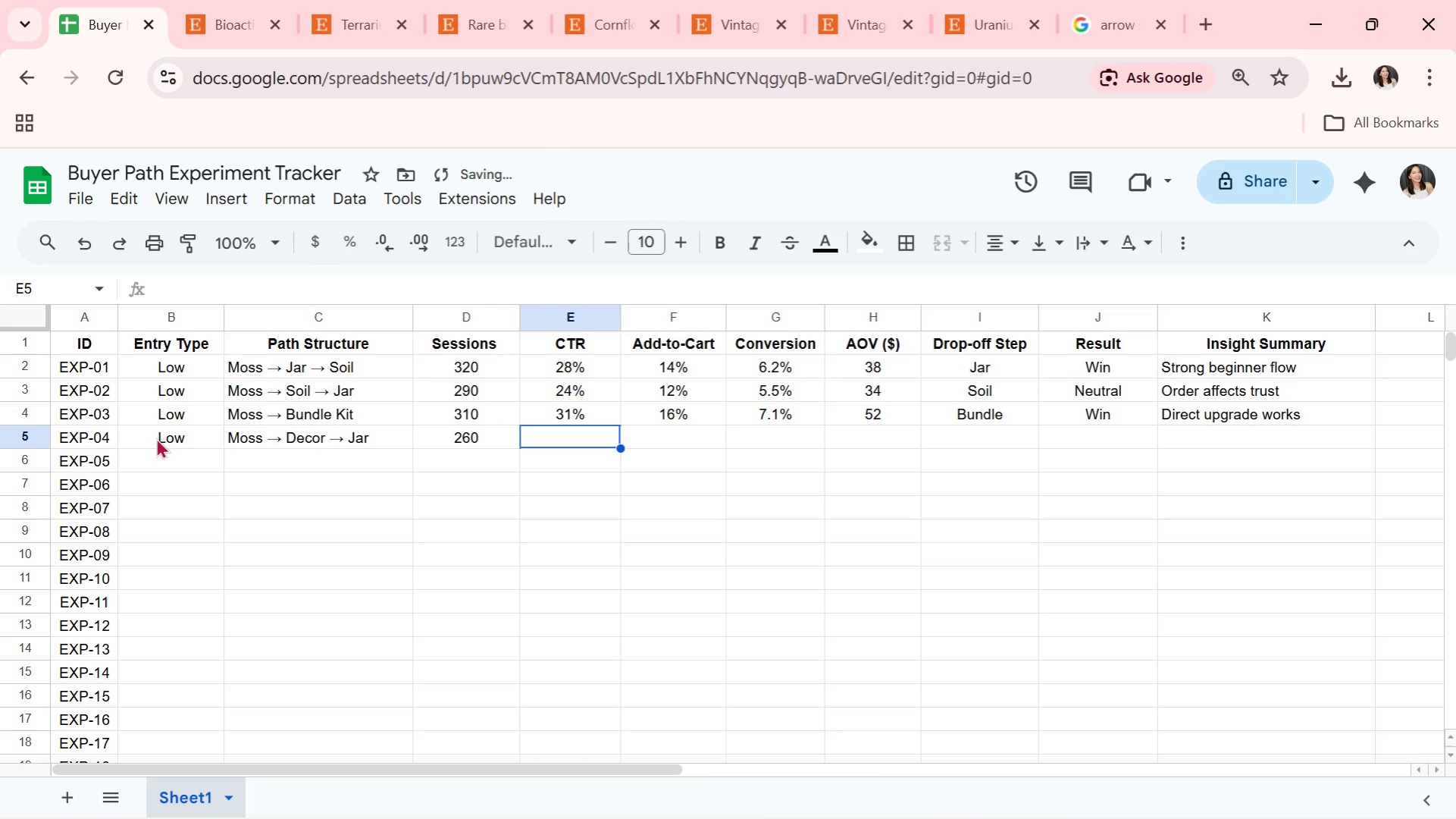 
type(20%)
 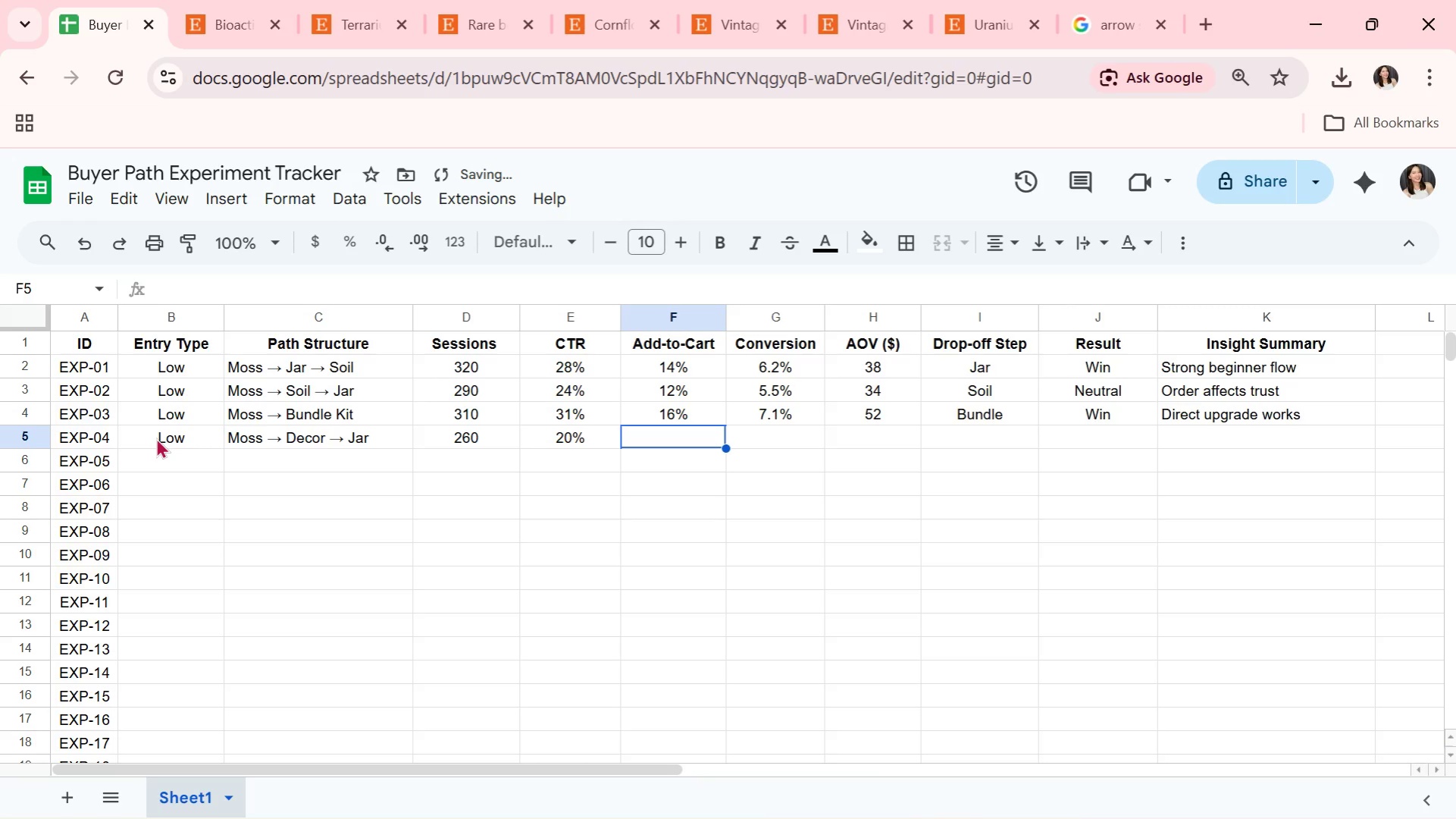 
 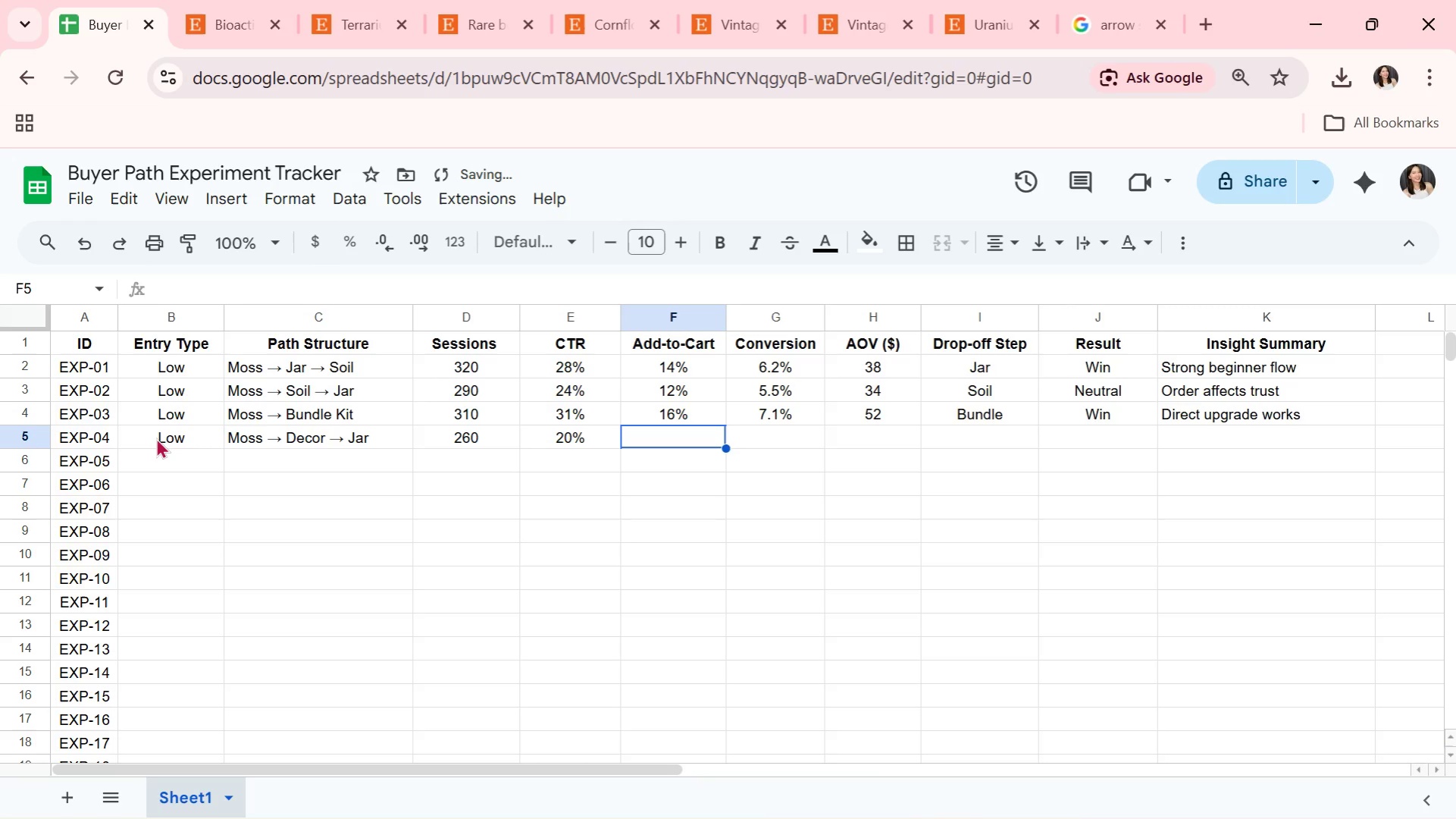 
key(ArrowRight)
 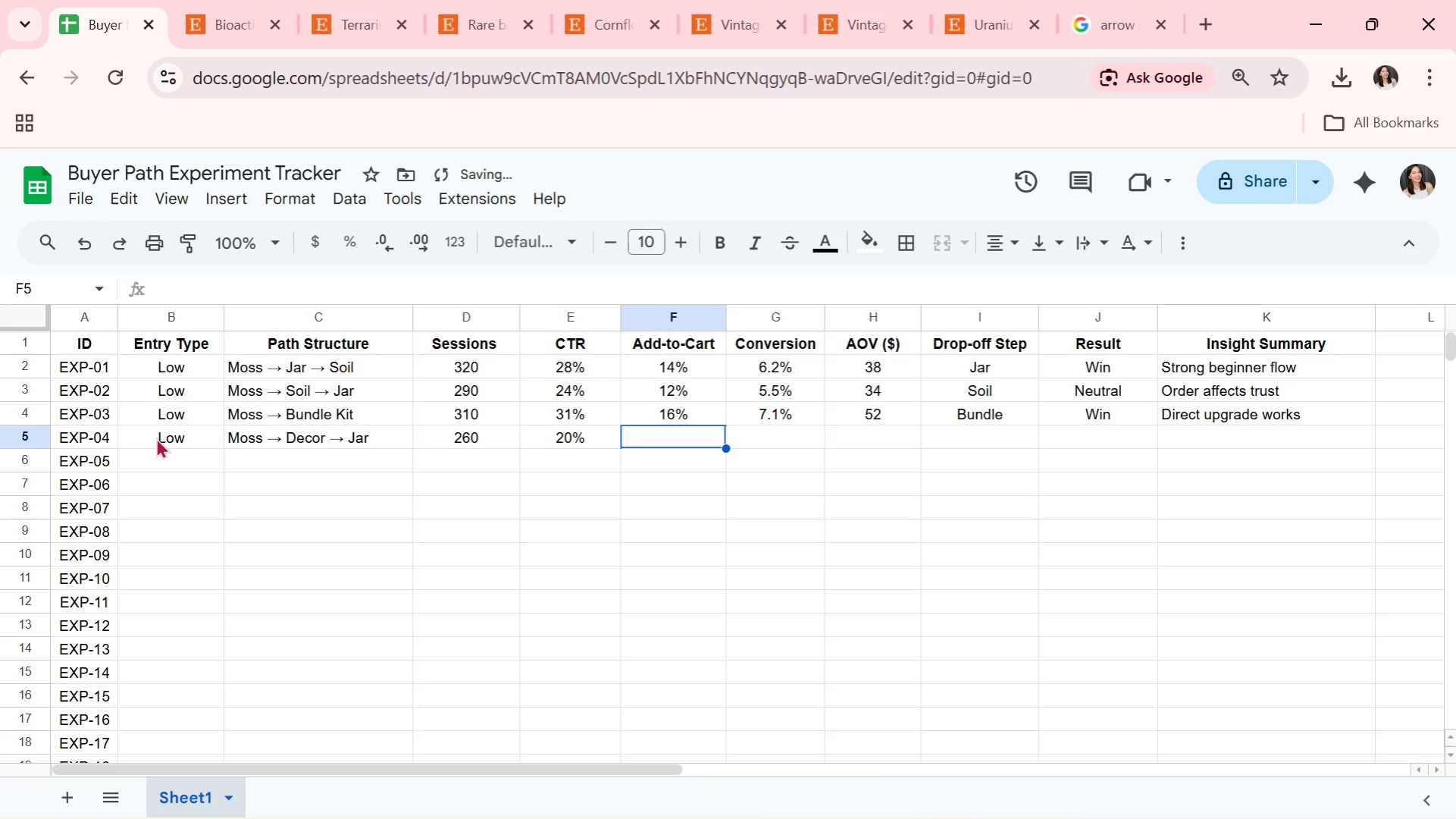 
type(9%)
 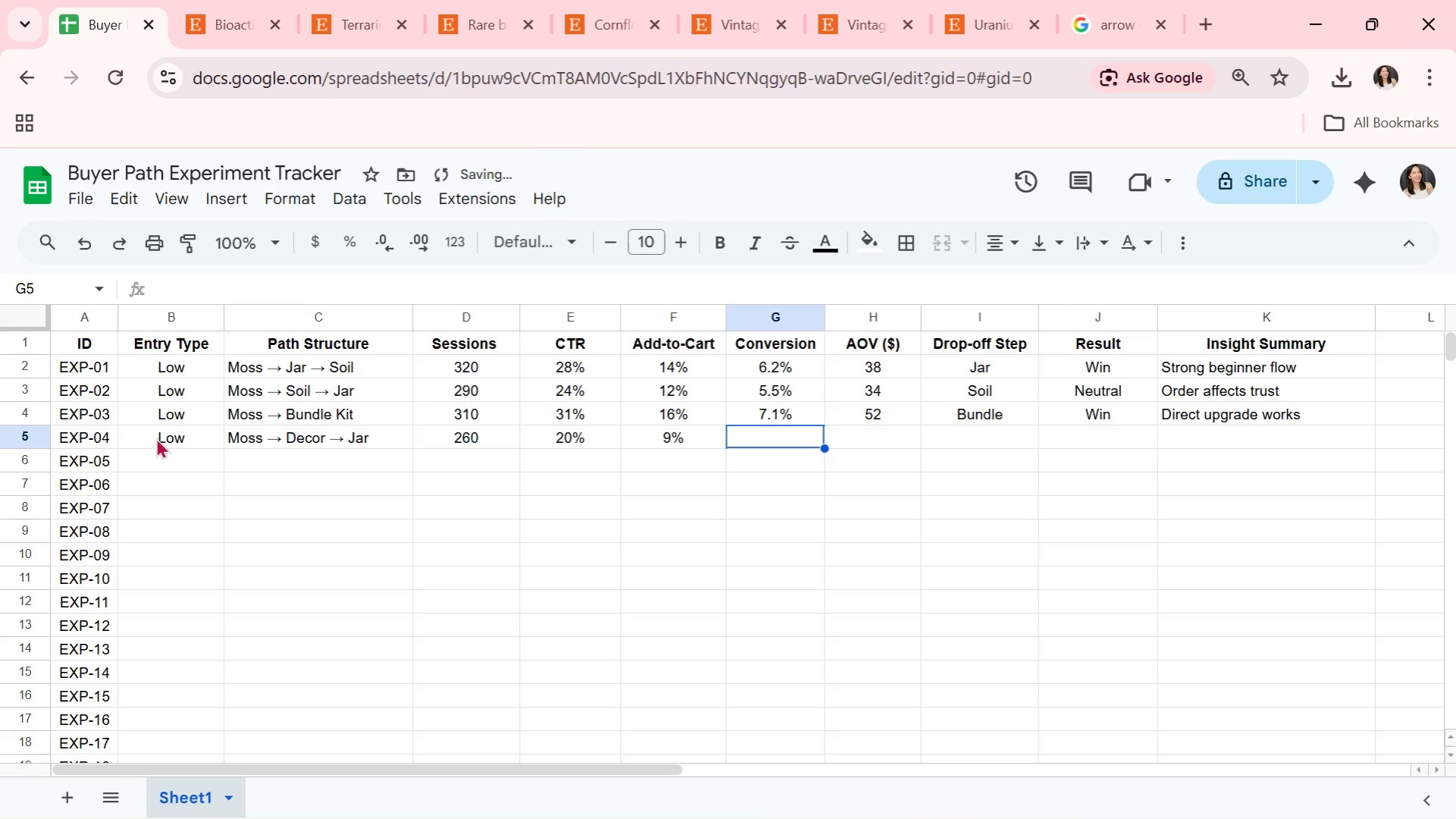 
 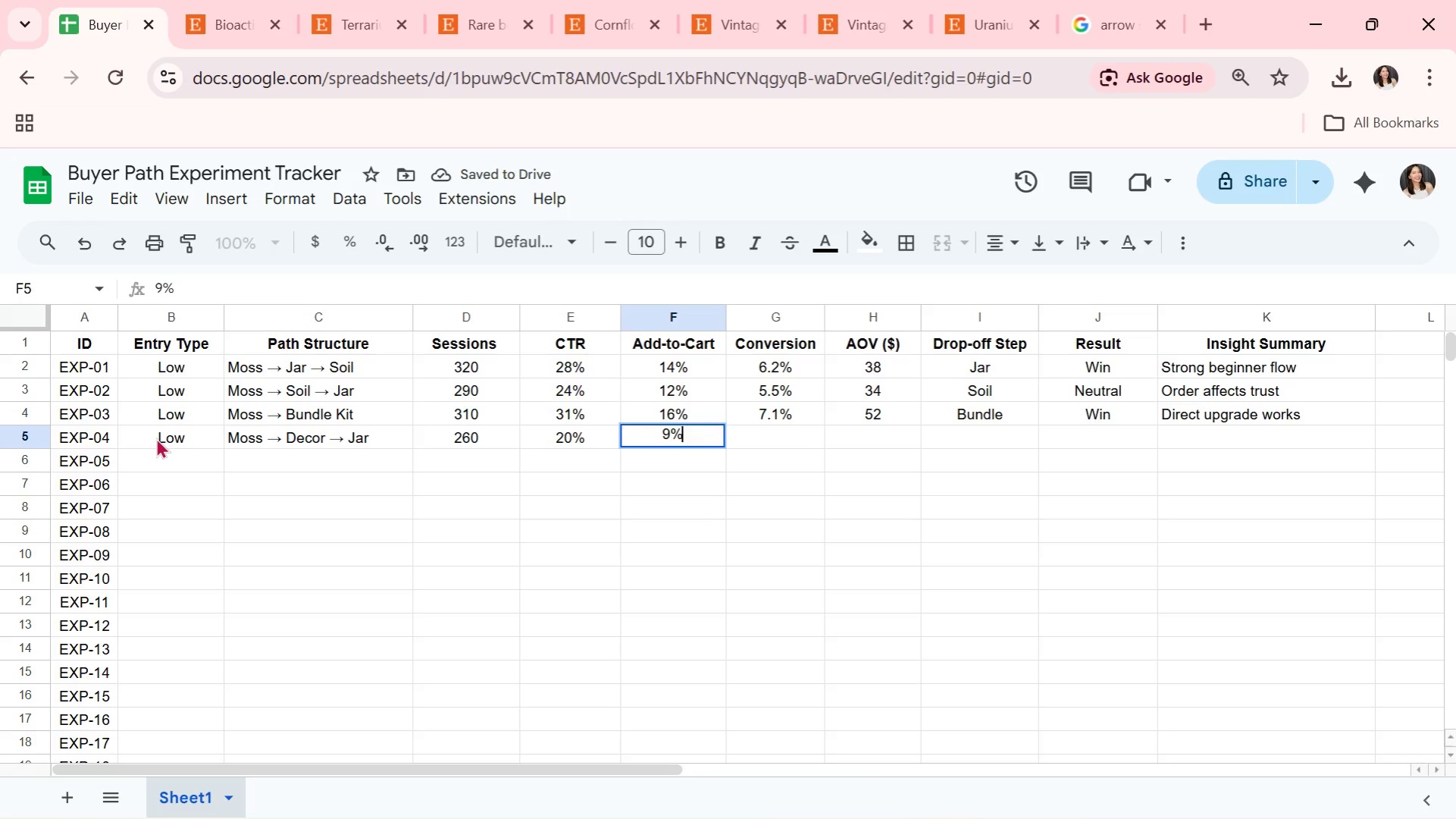 
key(ArrowRight)
 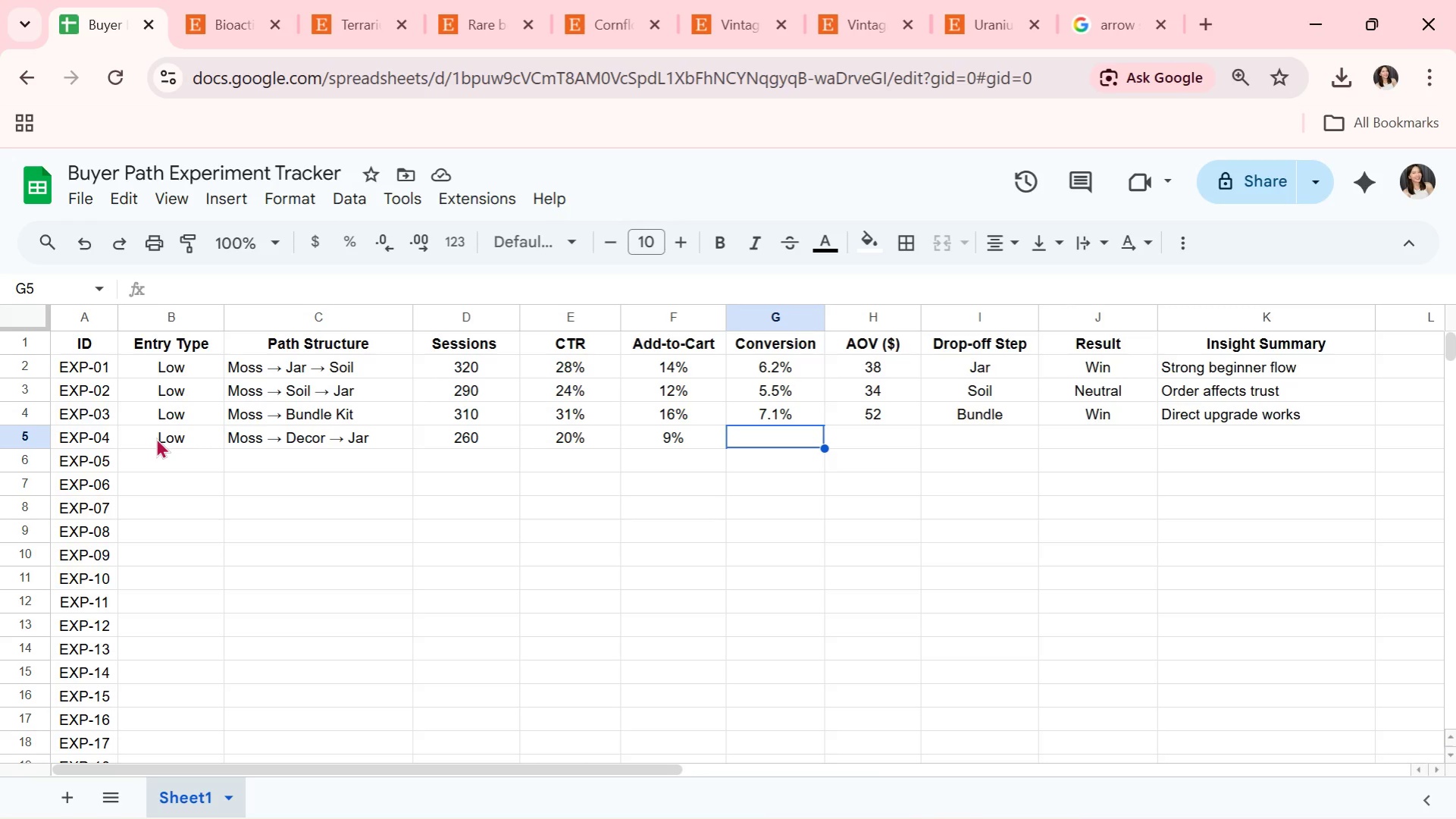 
wait(54.17)
 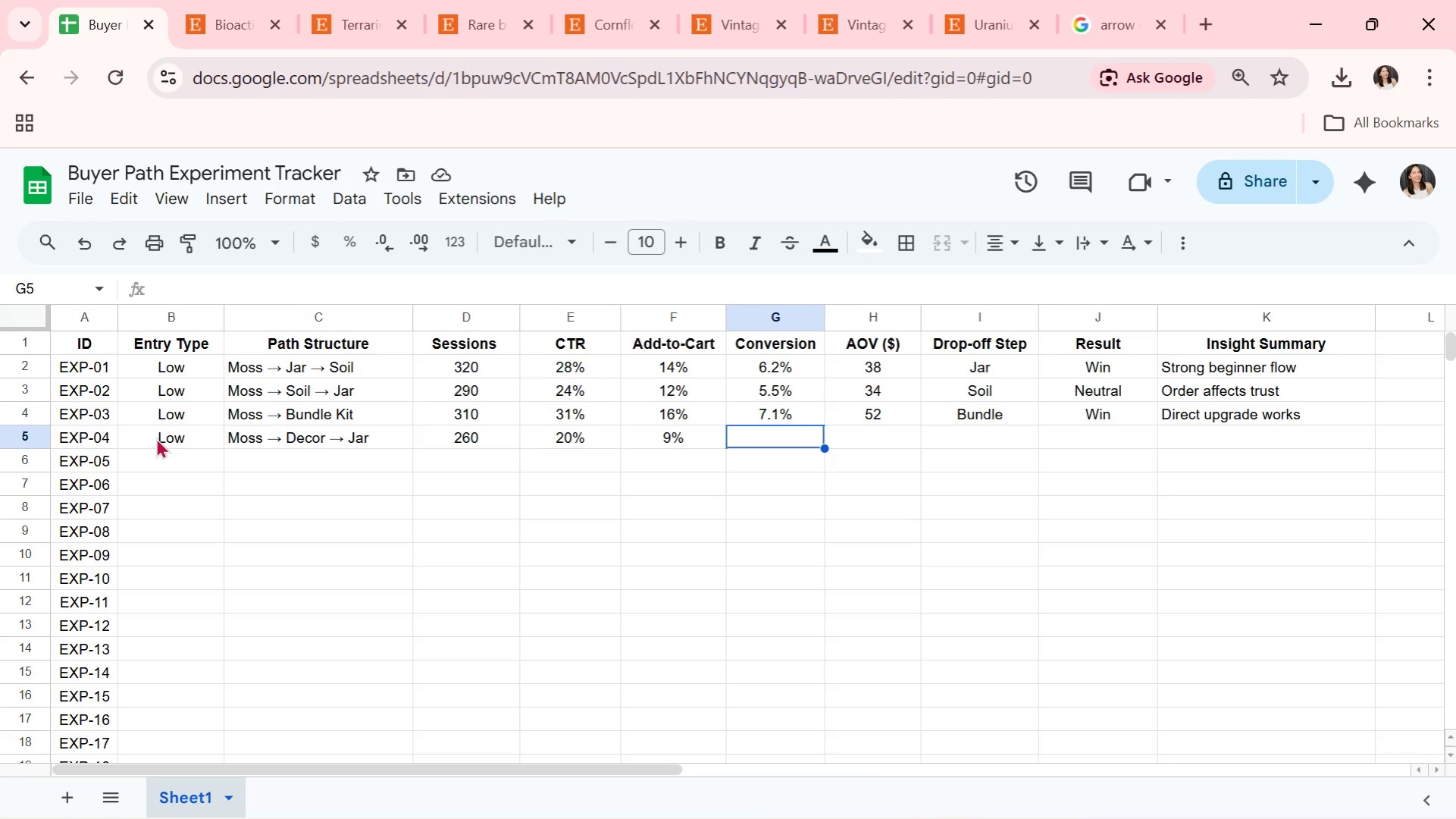 
type(3.8%)
 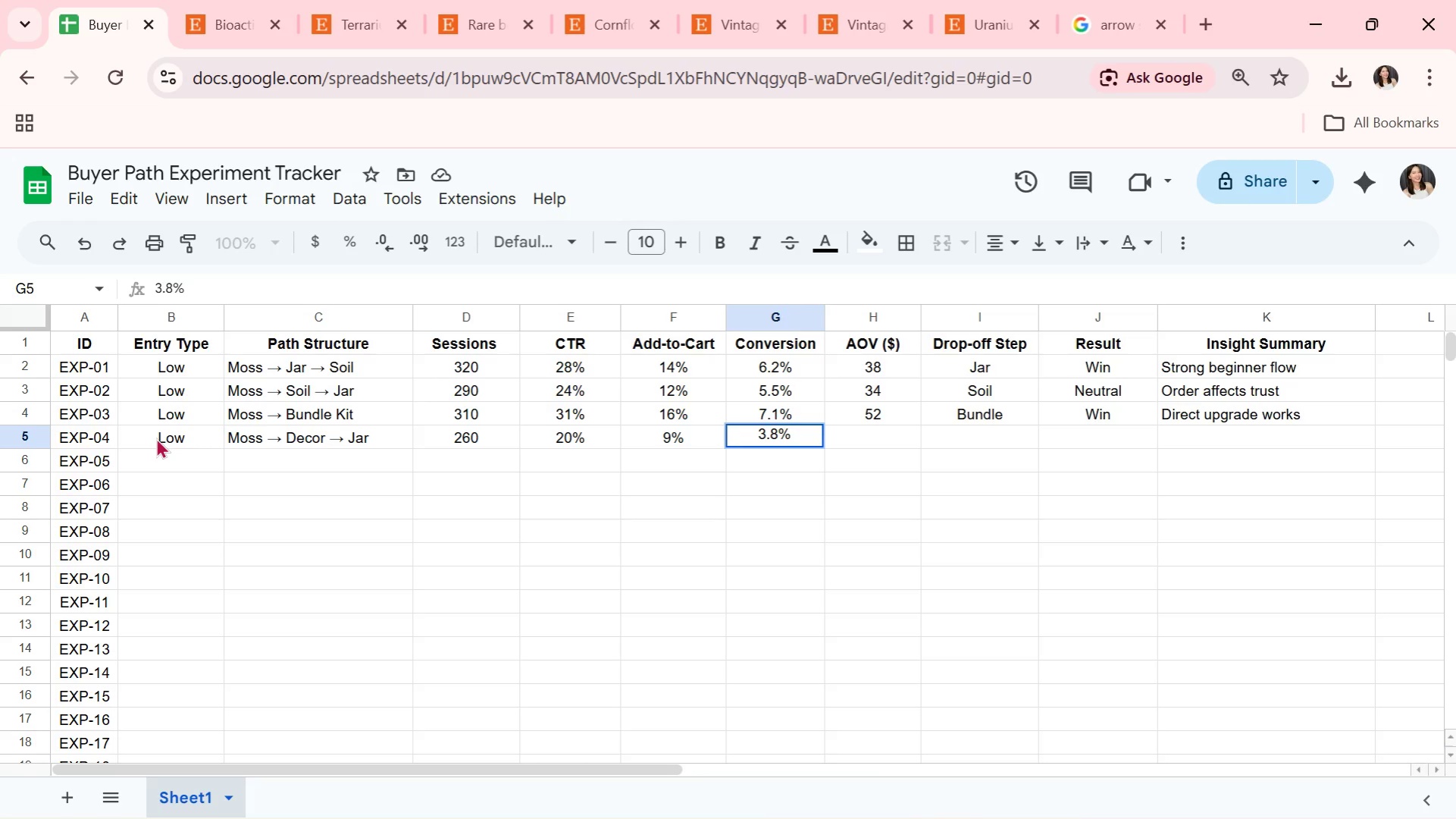 
 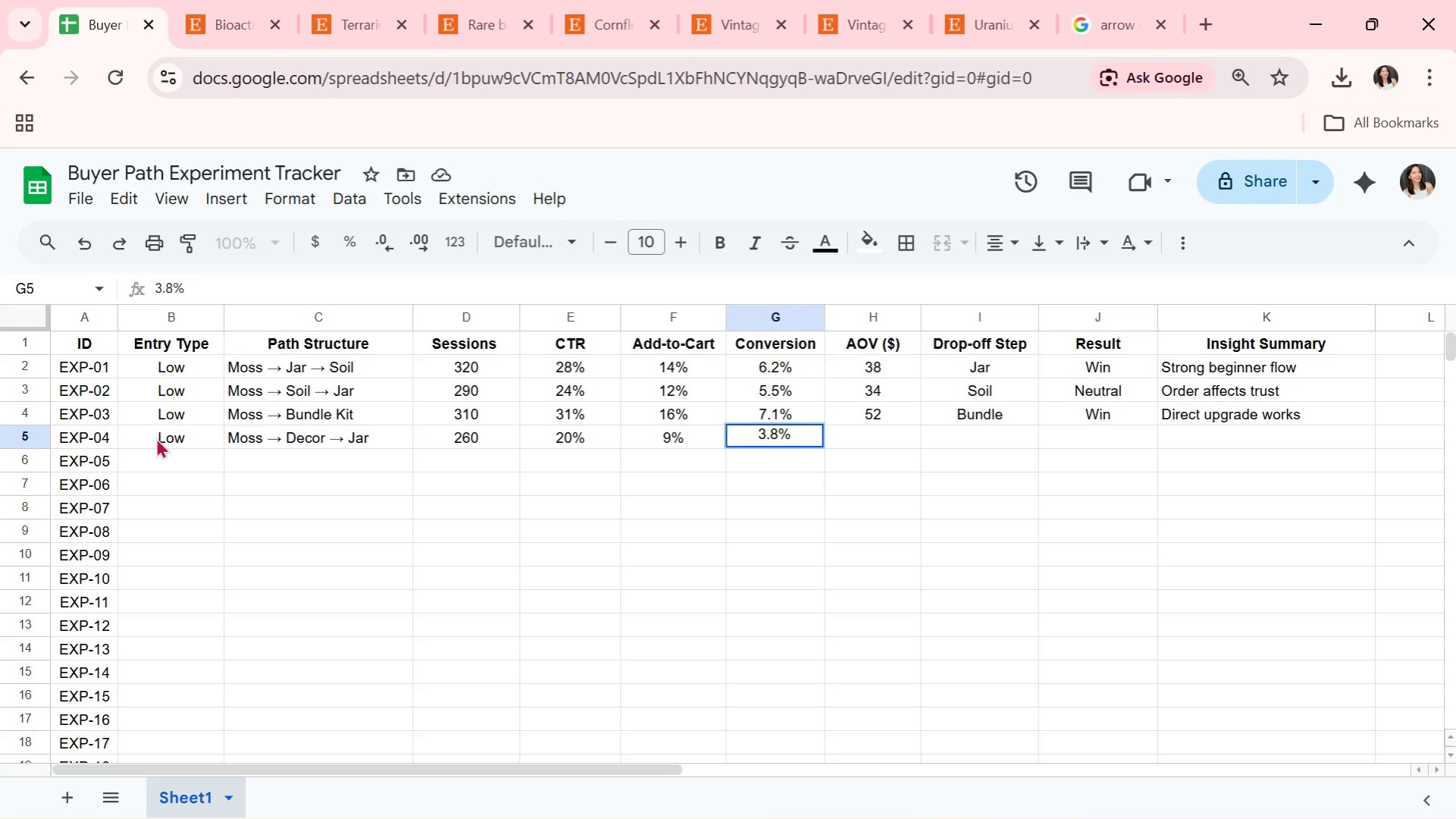 
key(ArrowRight)
 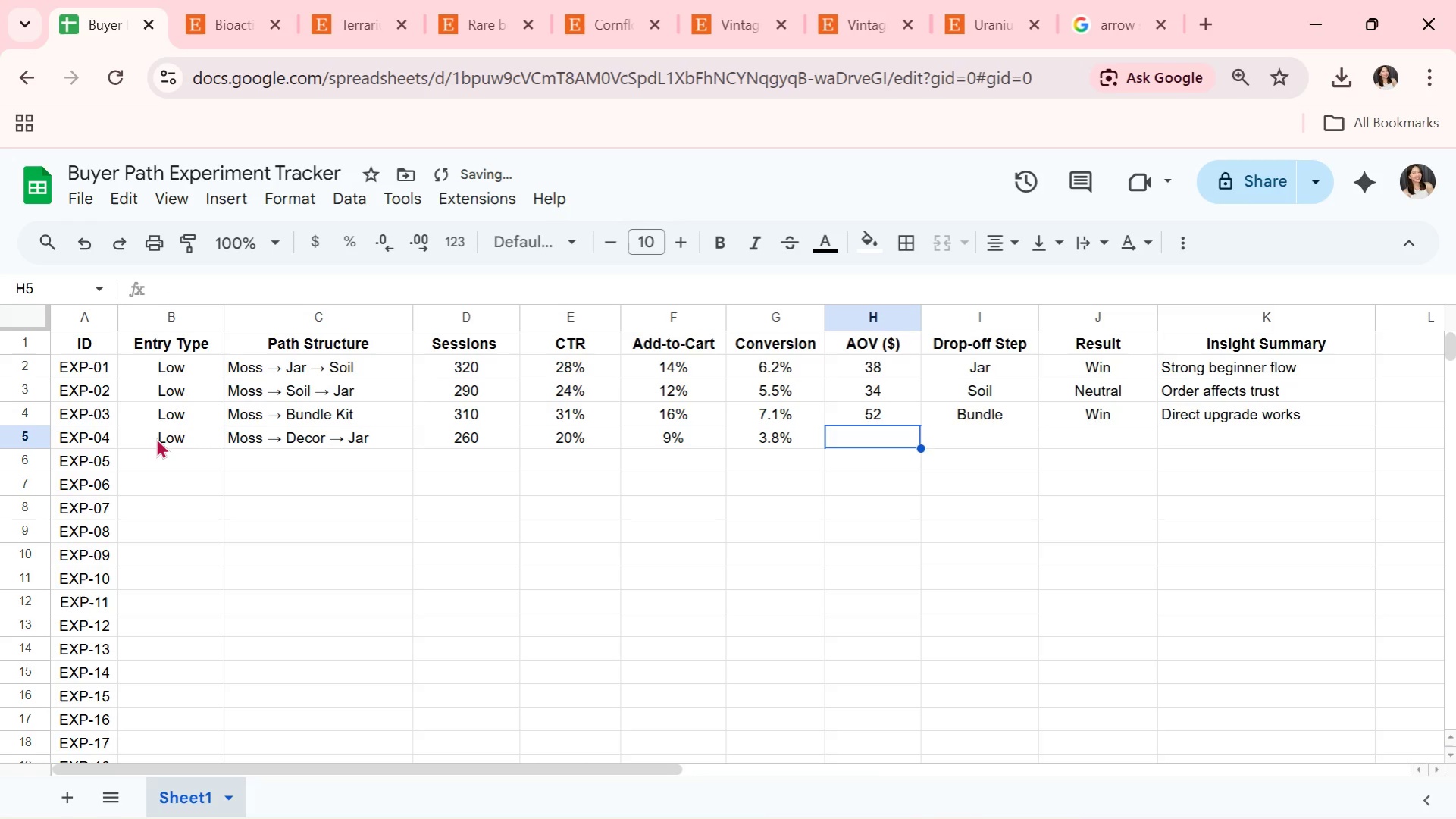 
type(29)
 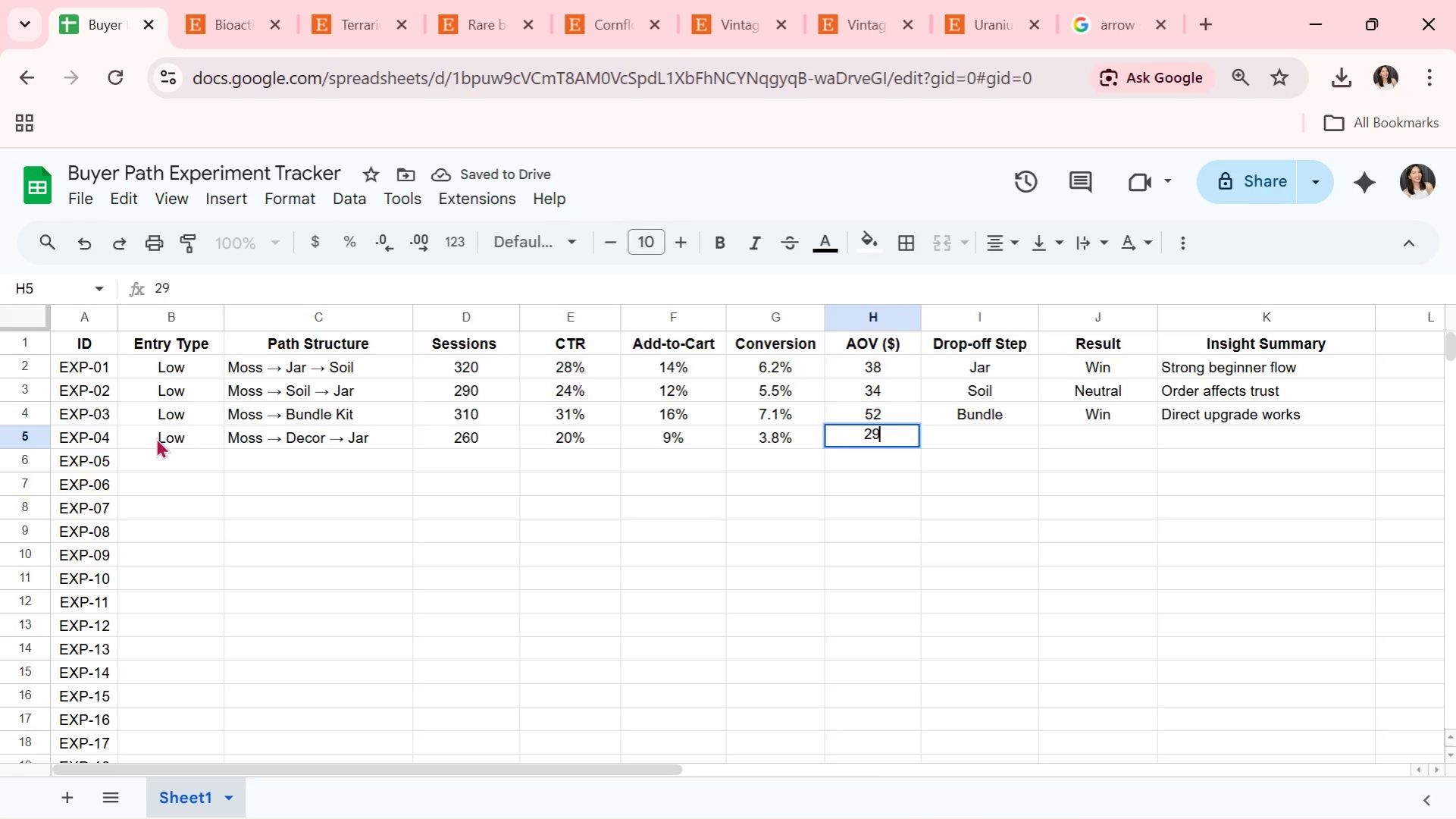 
key(ArrowRight)
 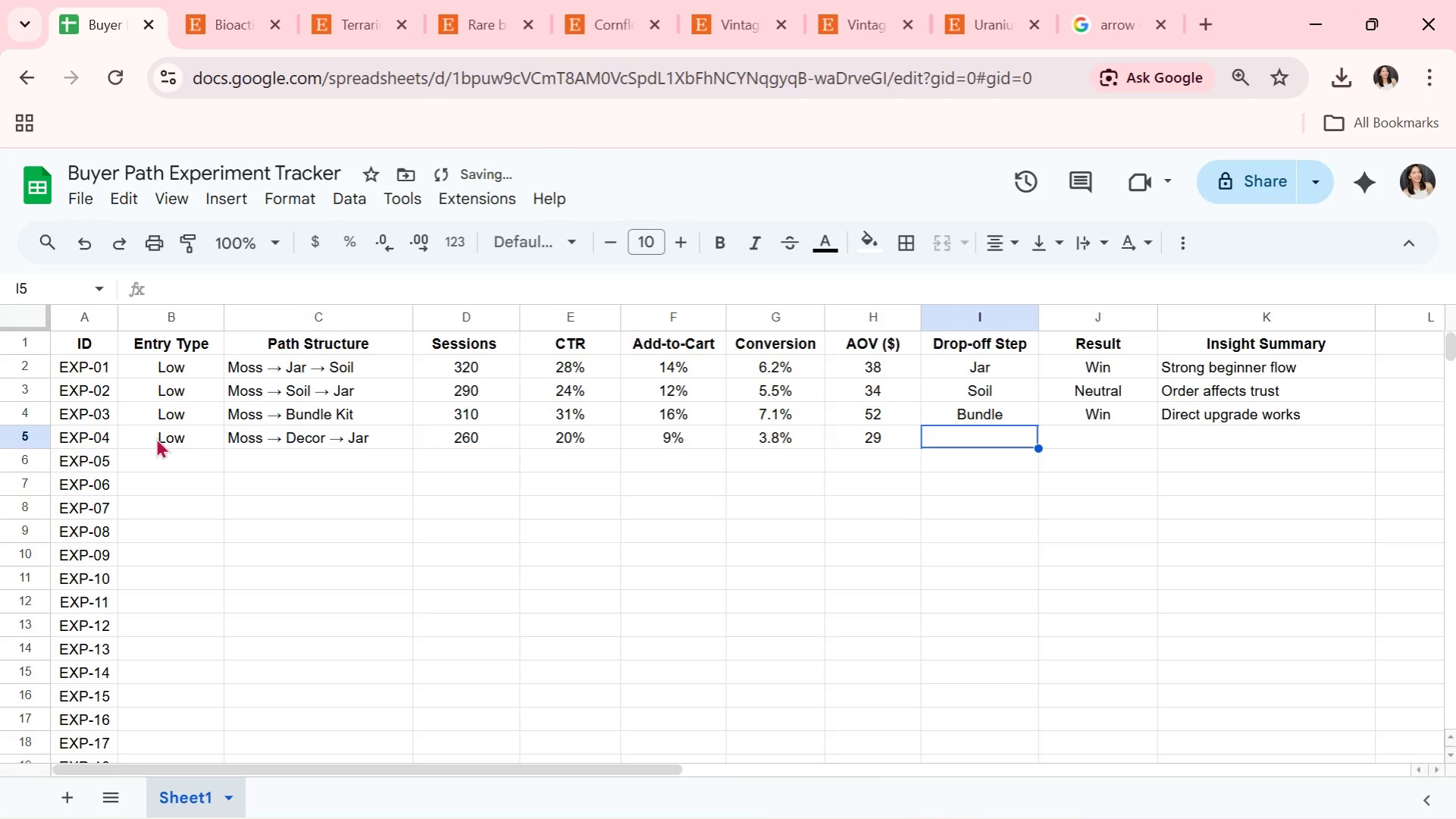 
type(Decor)
 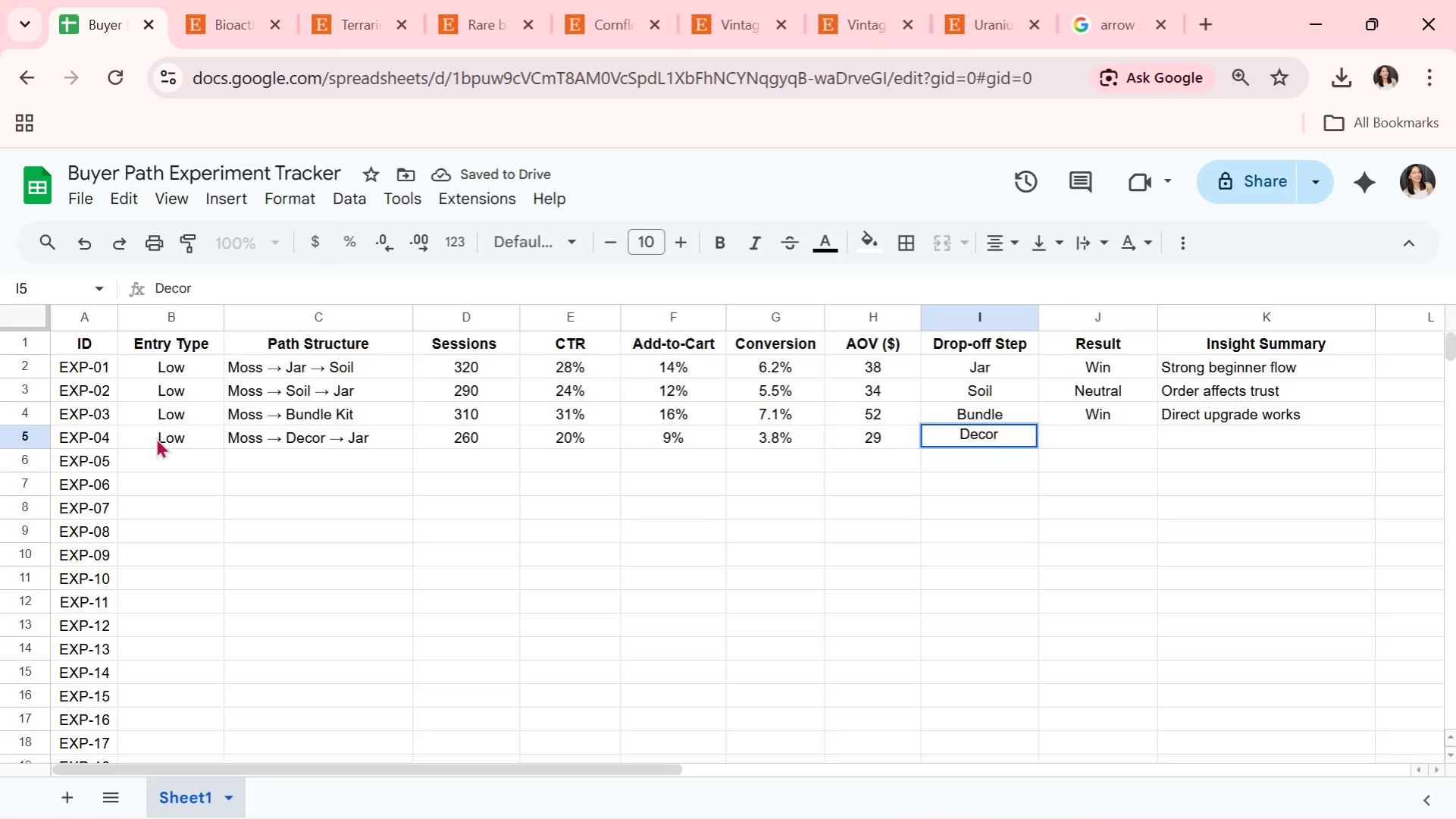 
key(ArrowRight)
 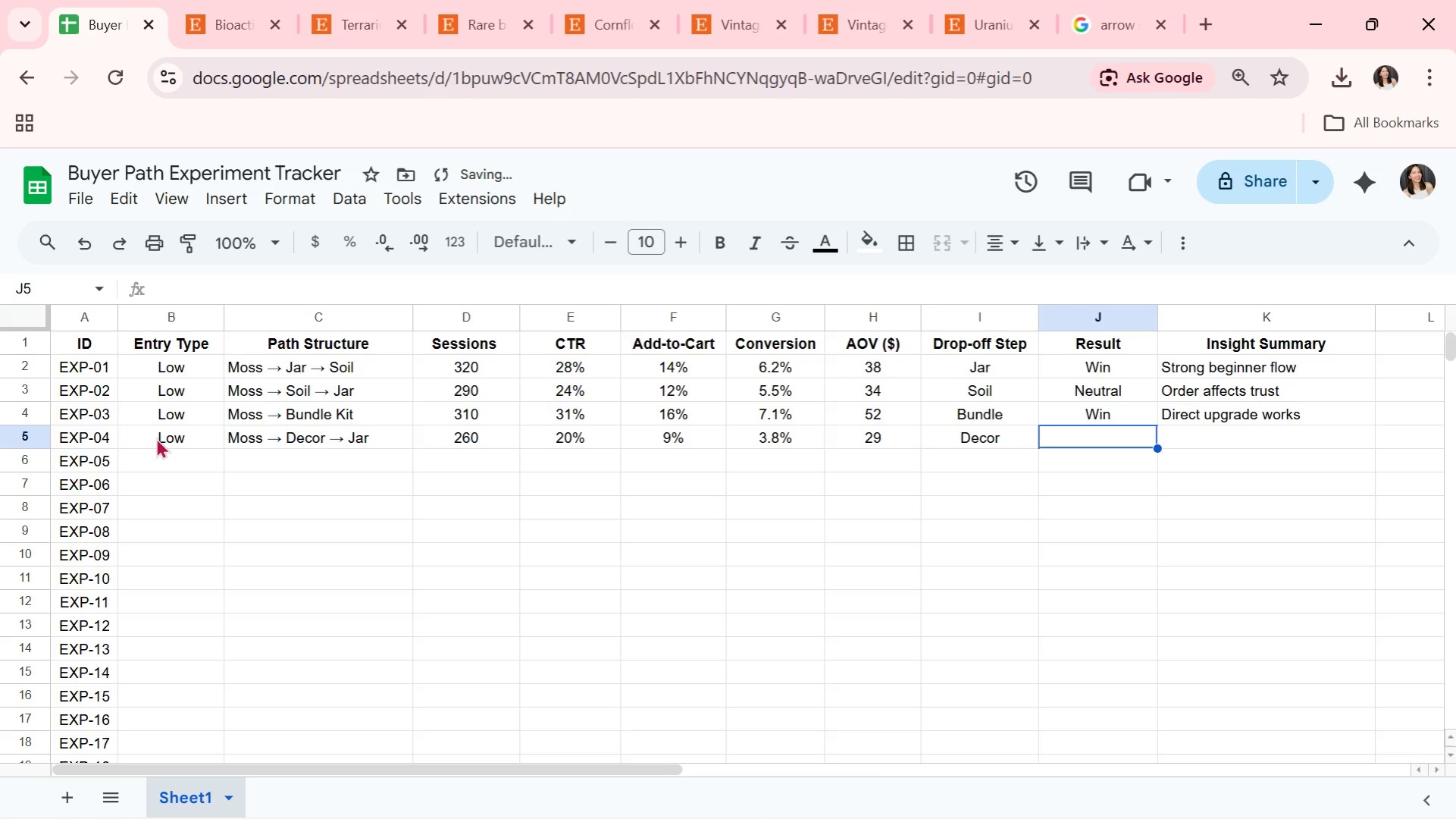 
type(FAIL)
 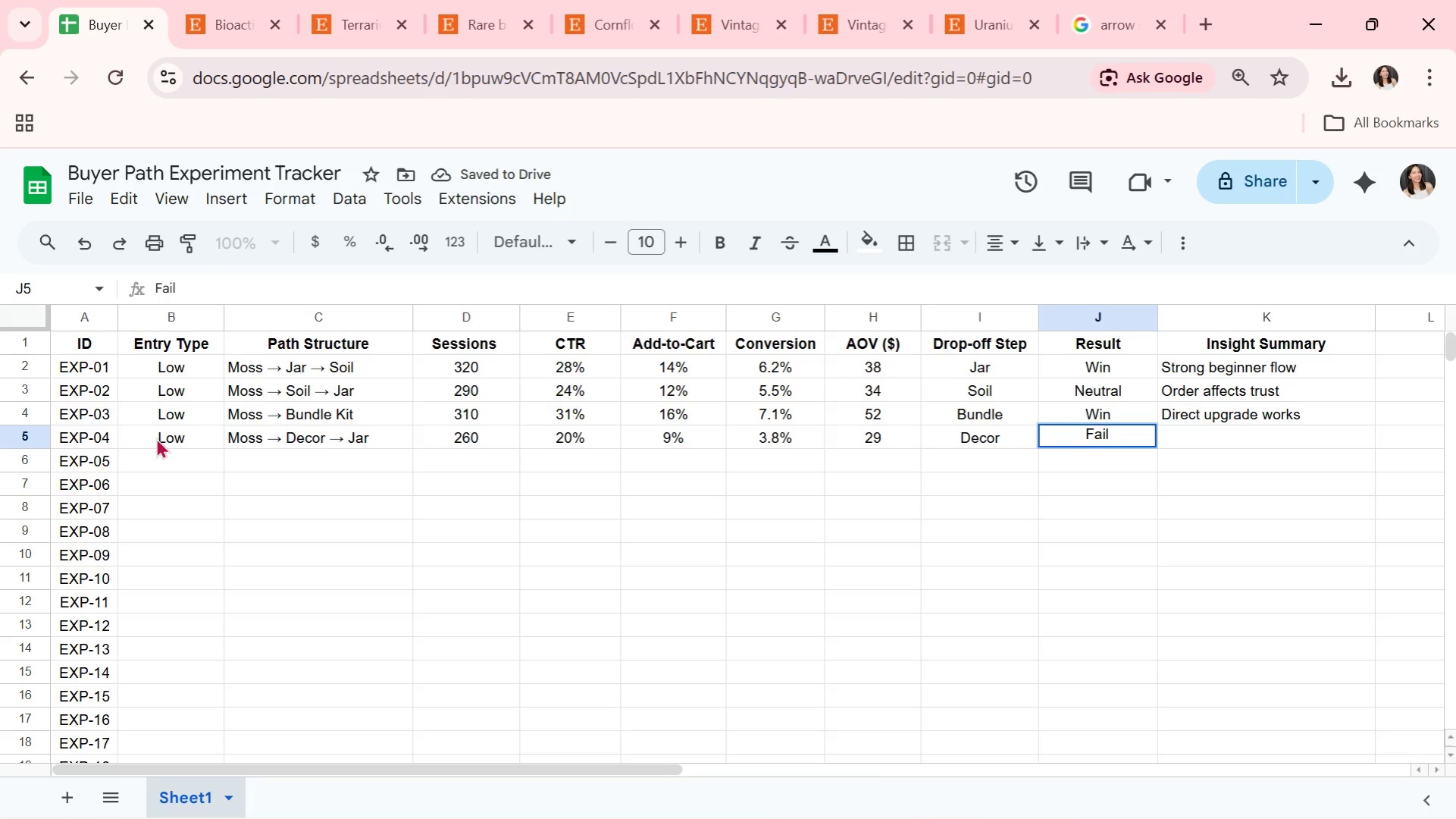 
hold_key(key=CapsLock, duration=0.36)
 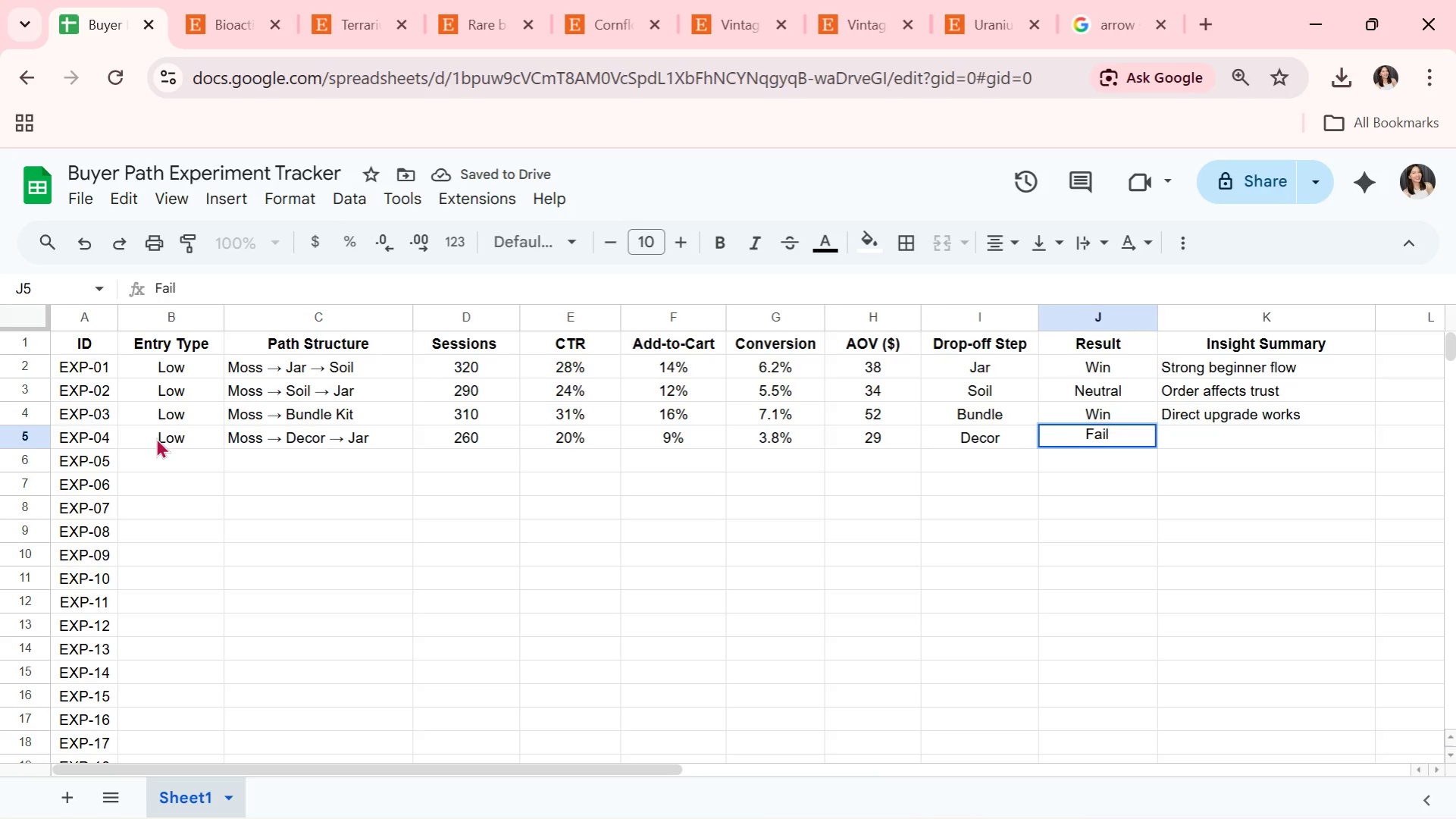 
key(ArrowRight)
 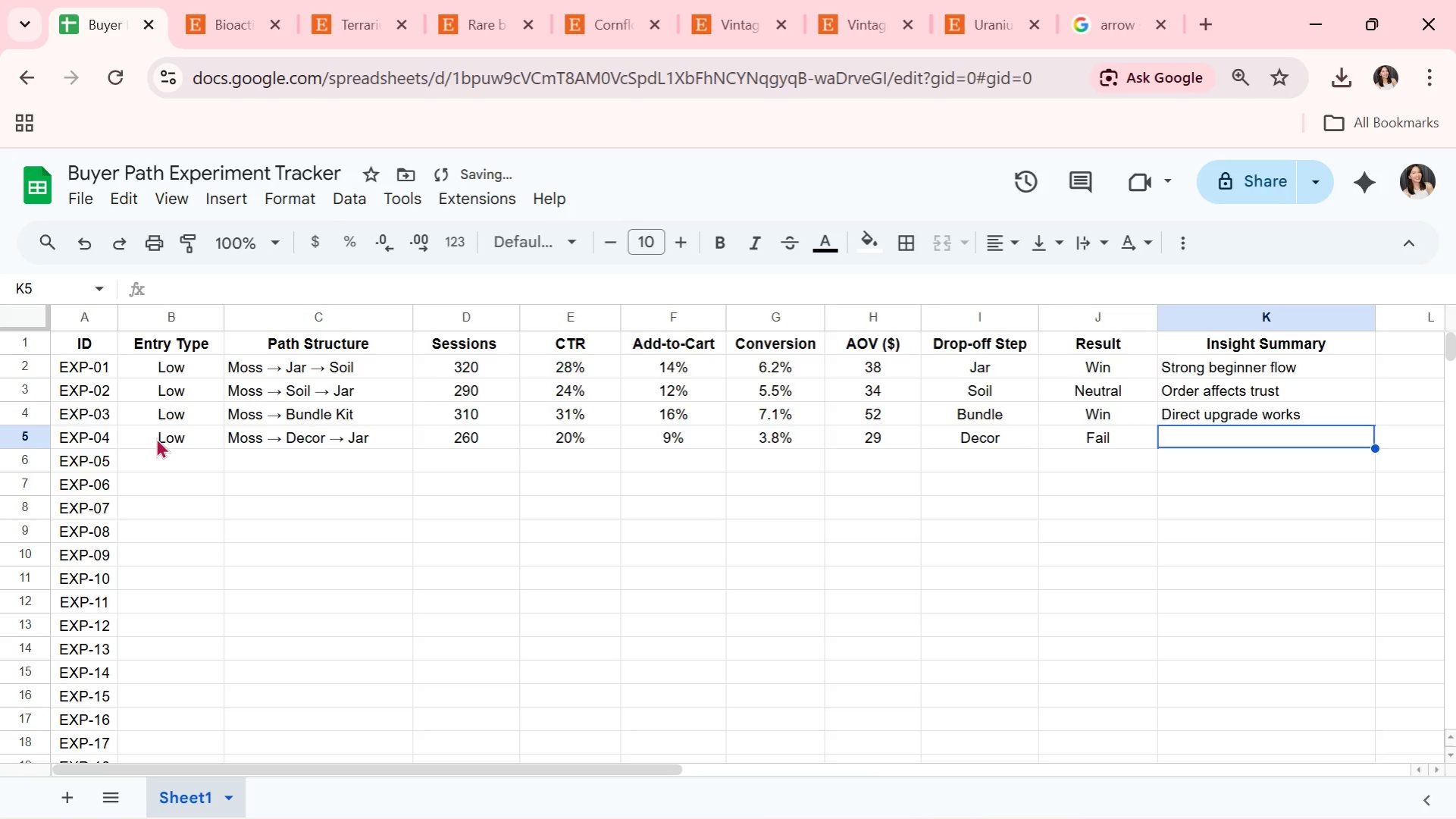 
type(dE\)
key(Backspace)
key(Backspace)
key(Backspace)
key(Backspace)
type(Decor too early)
 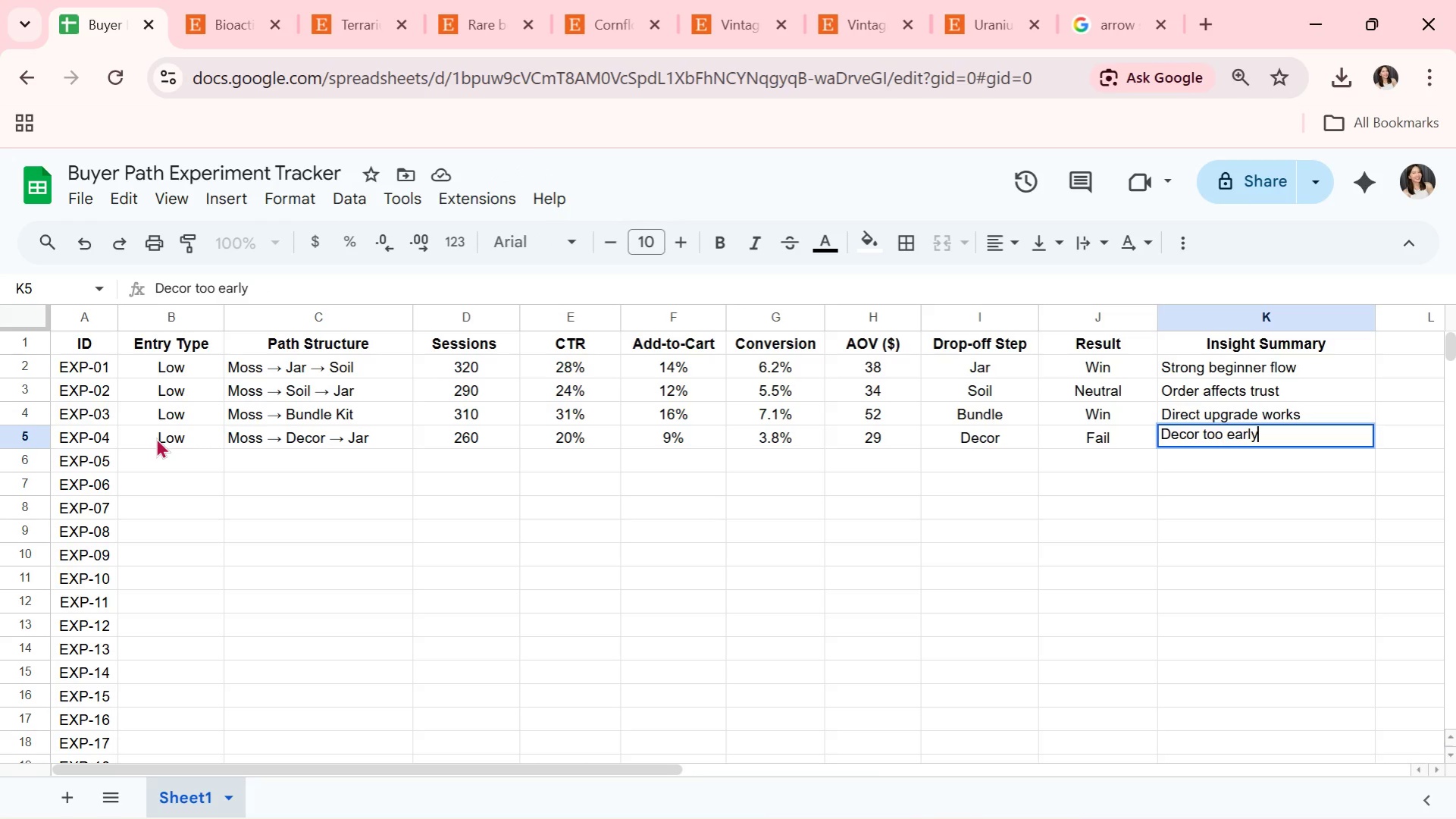 
key(Enter)
 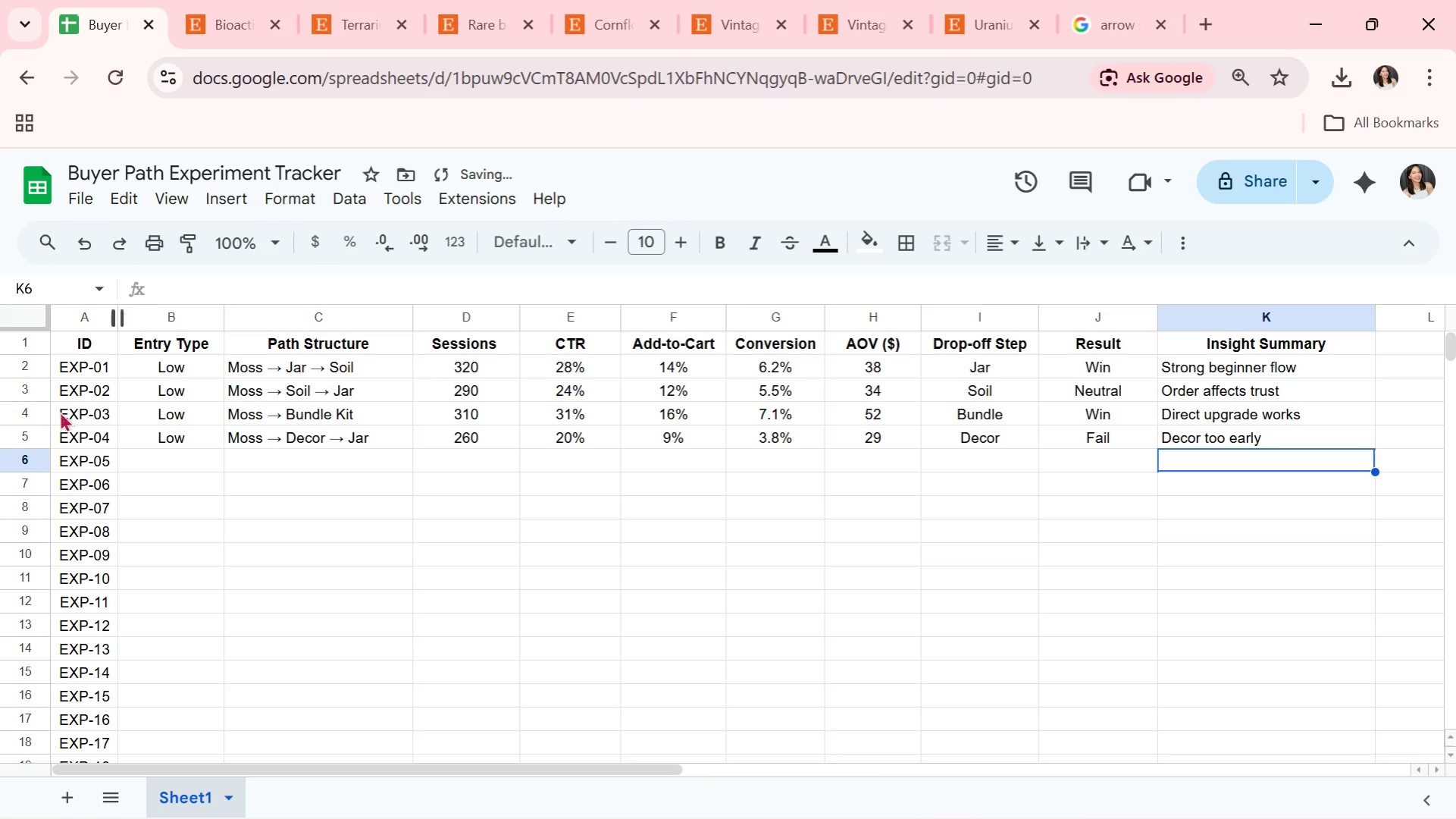 
left_click([165, 464])
 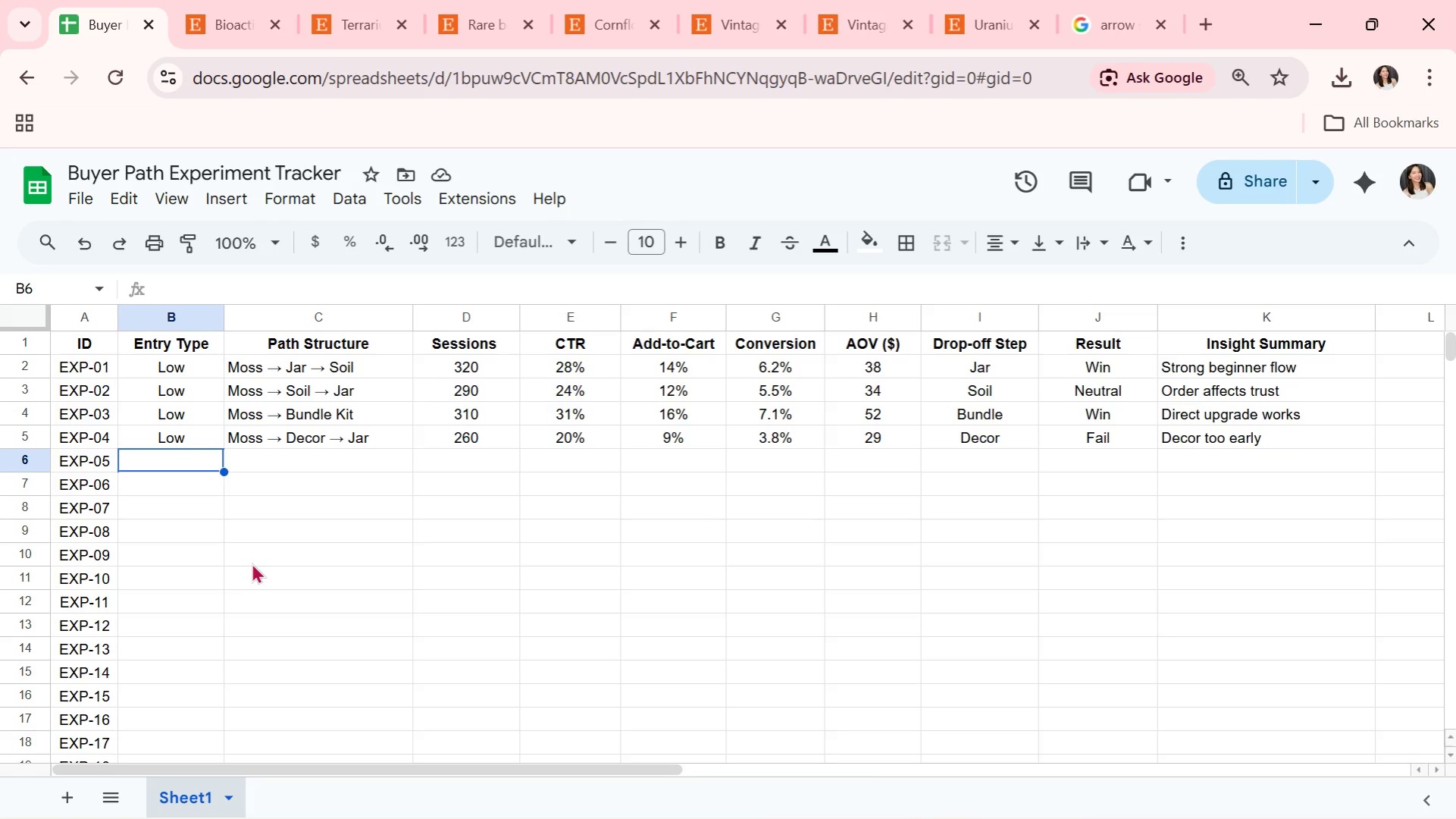 
wait(49.22)
 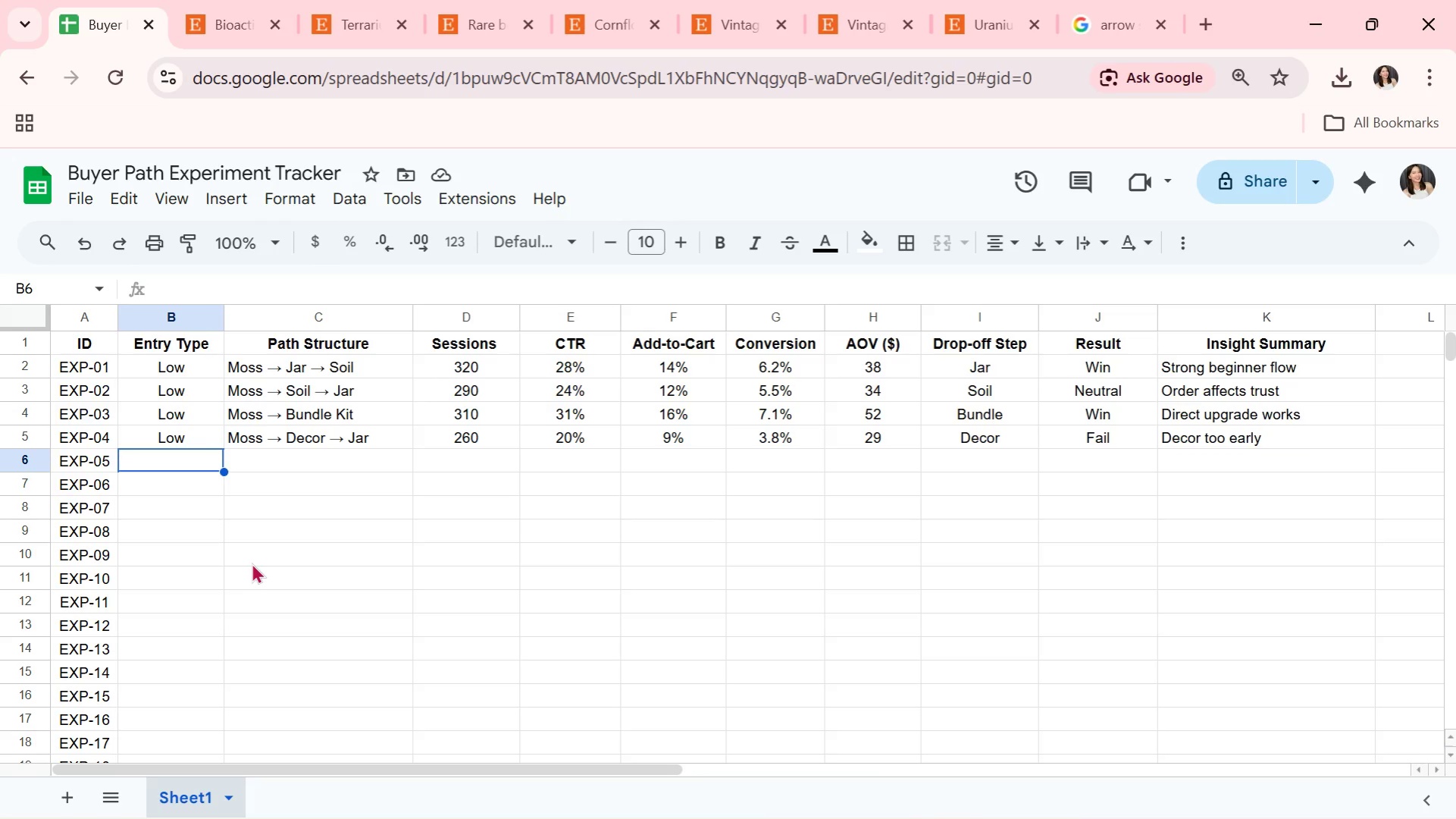 
type(Low)
 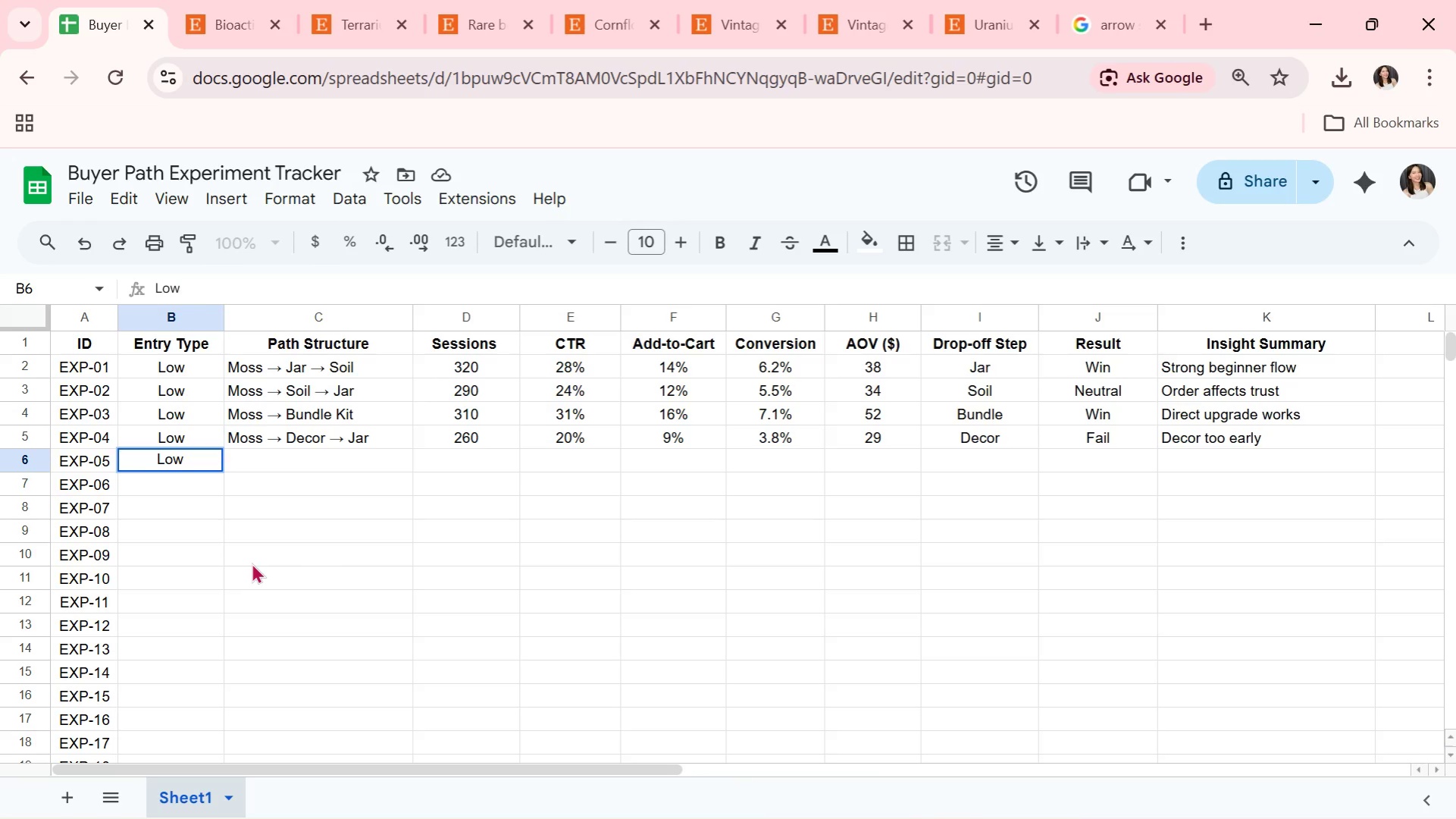 
key(ArrowRight)
 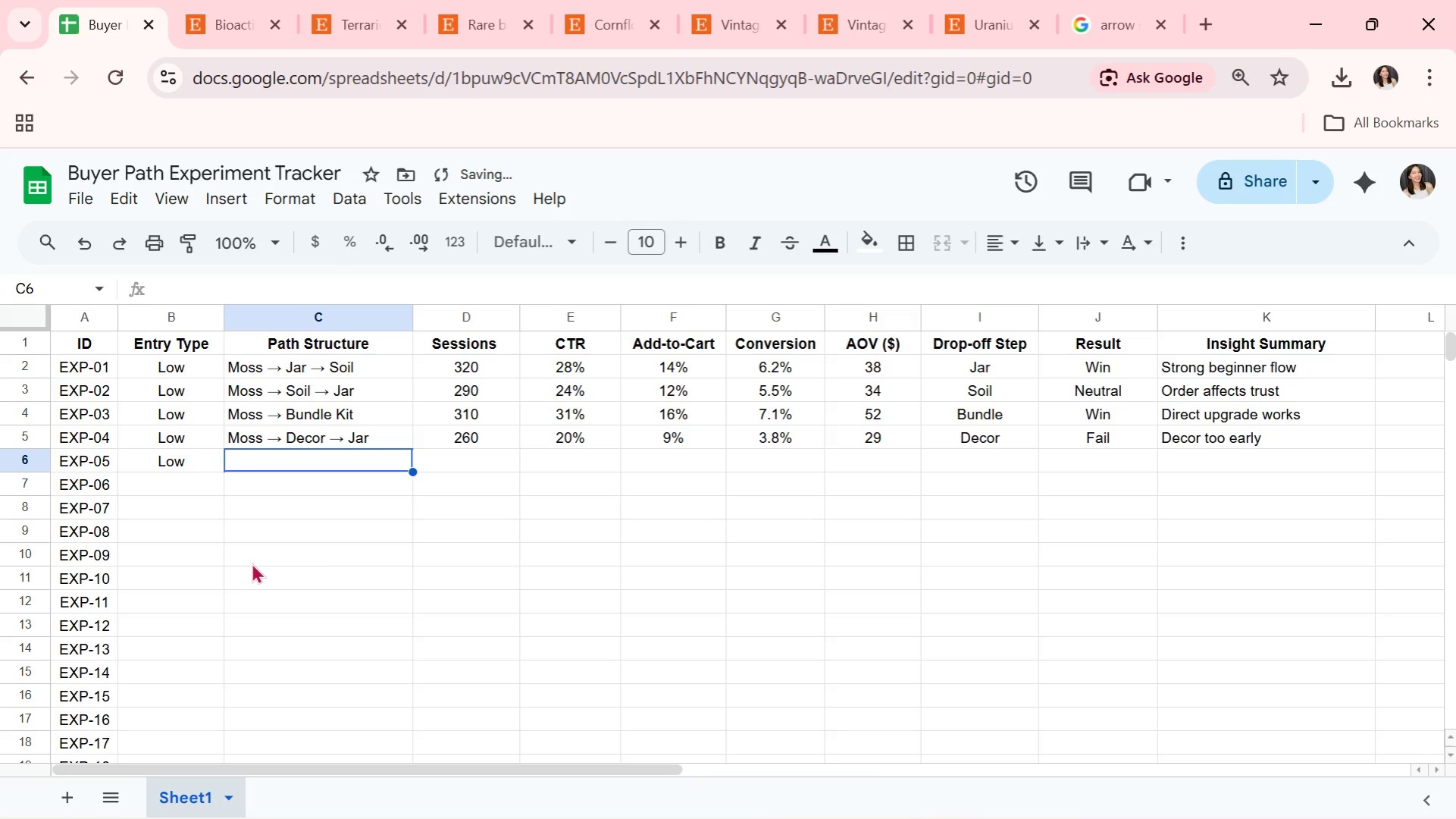 
type(Moss )
 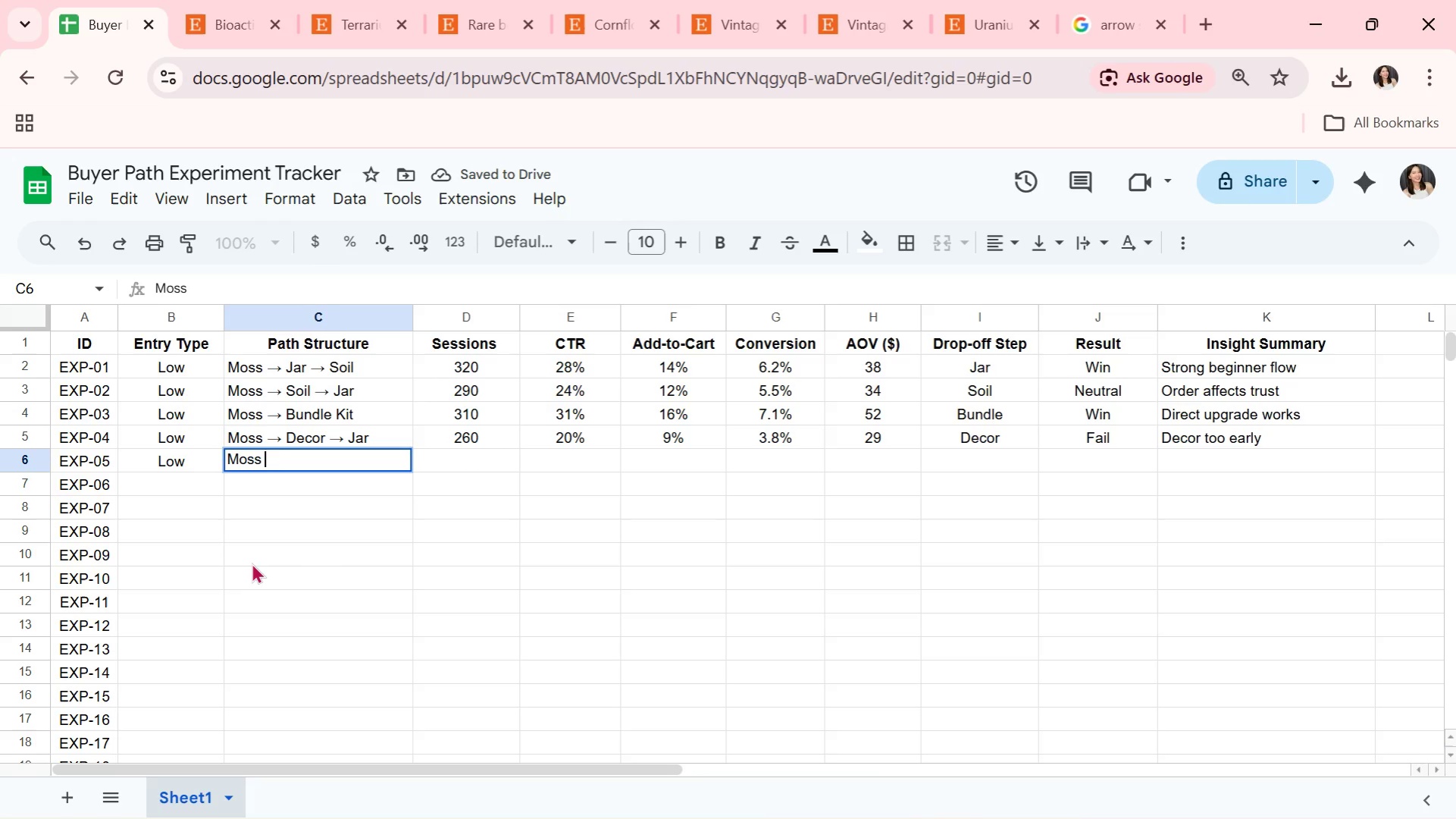 
key(Control+ControlLeft)
 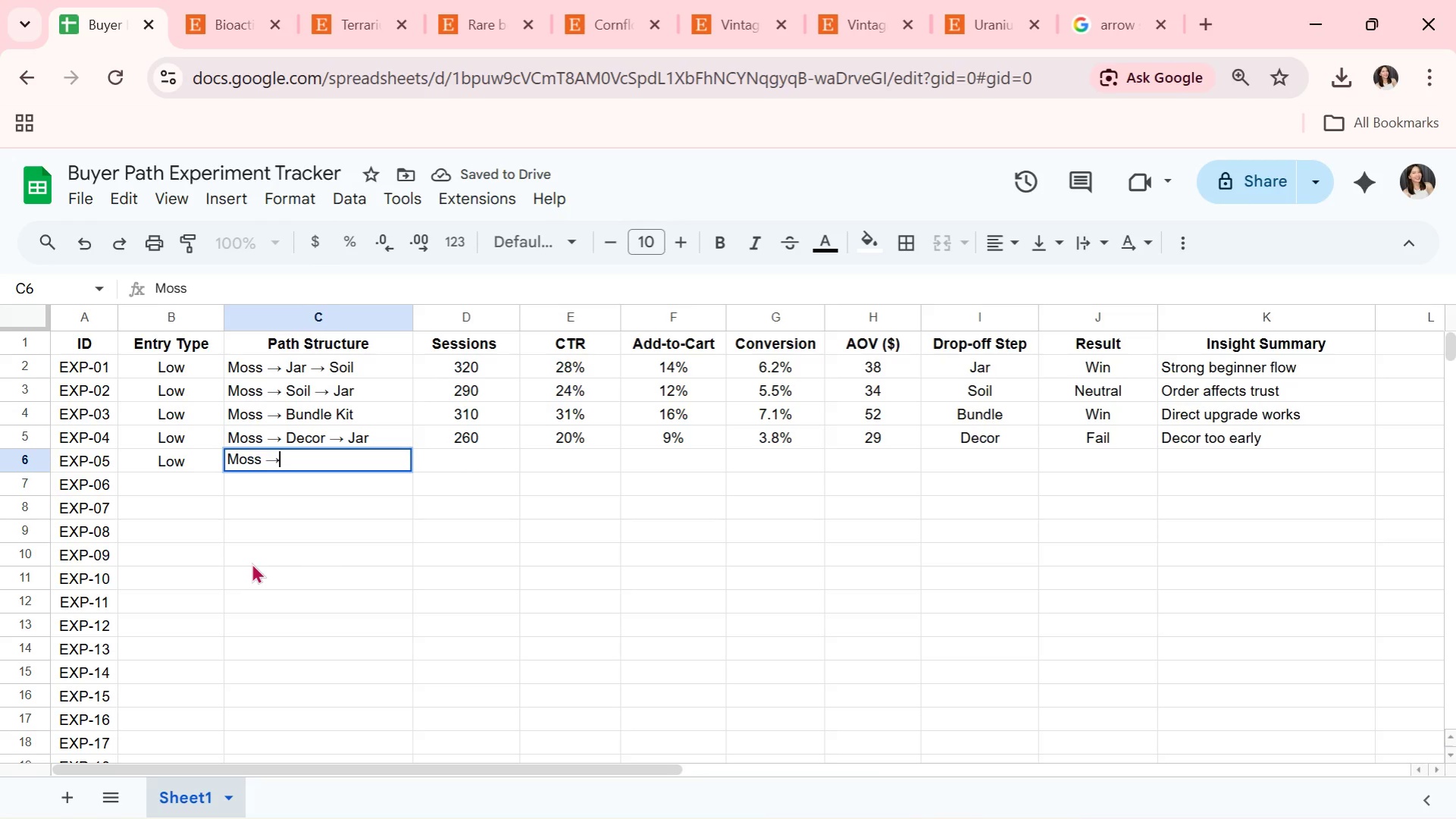 
key(Control+V)
 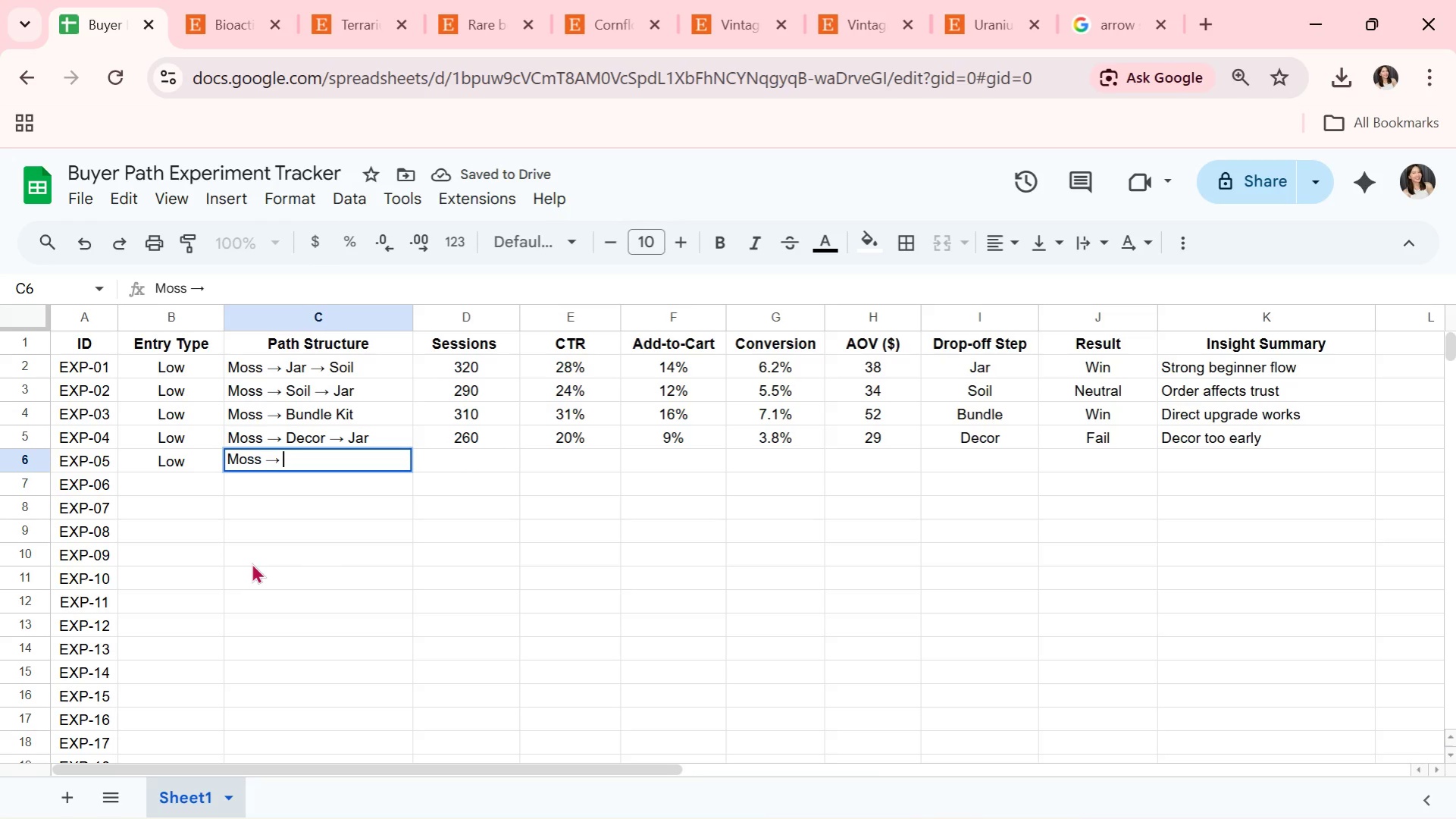 
key(Space)
 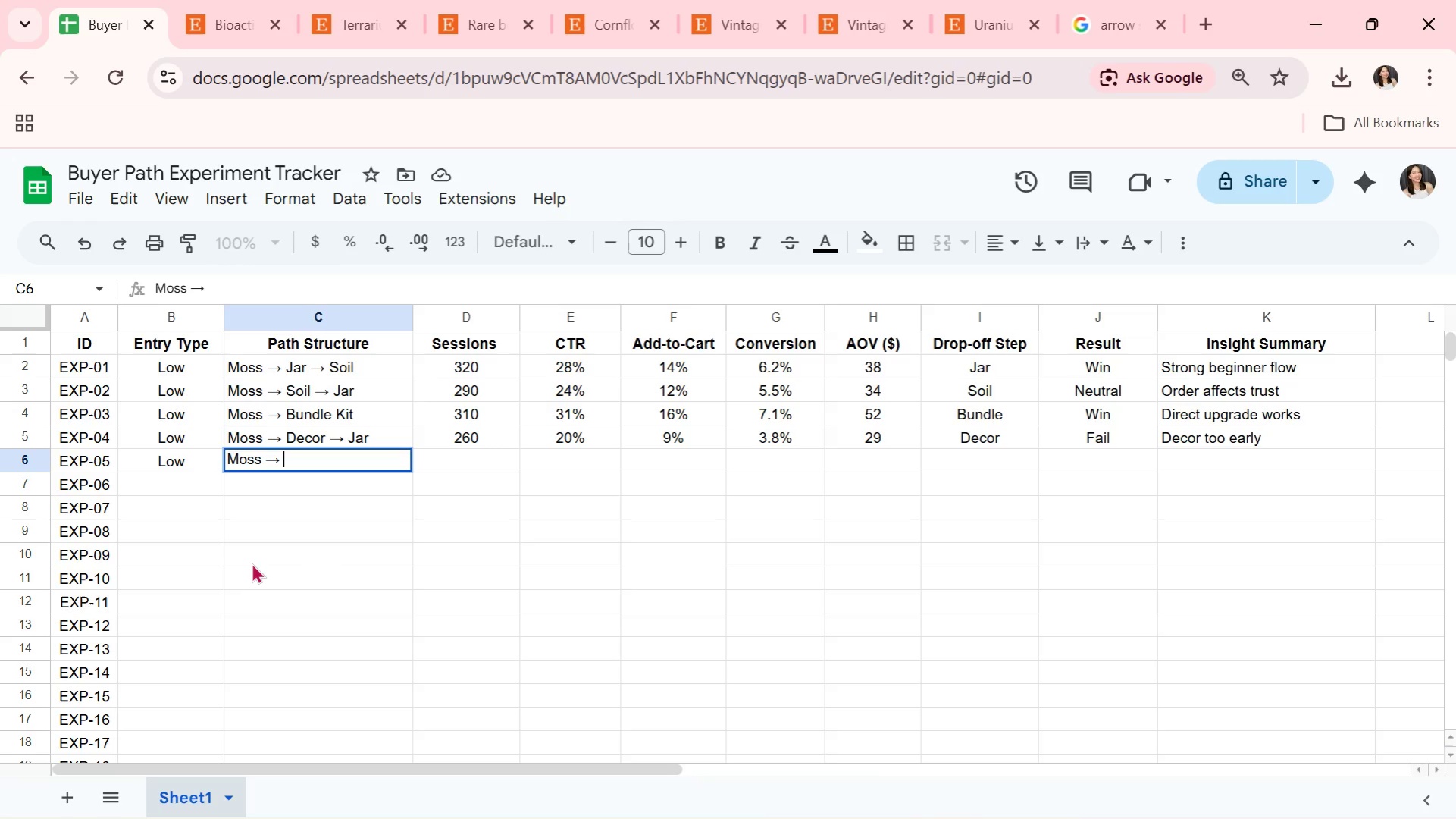 
wait(11.34)
 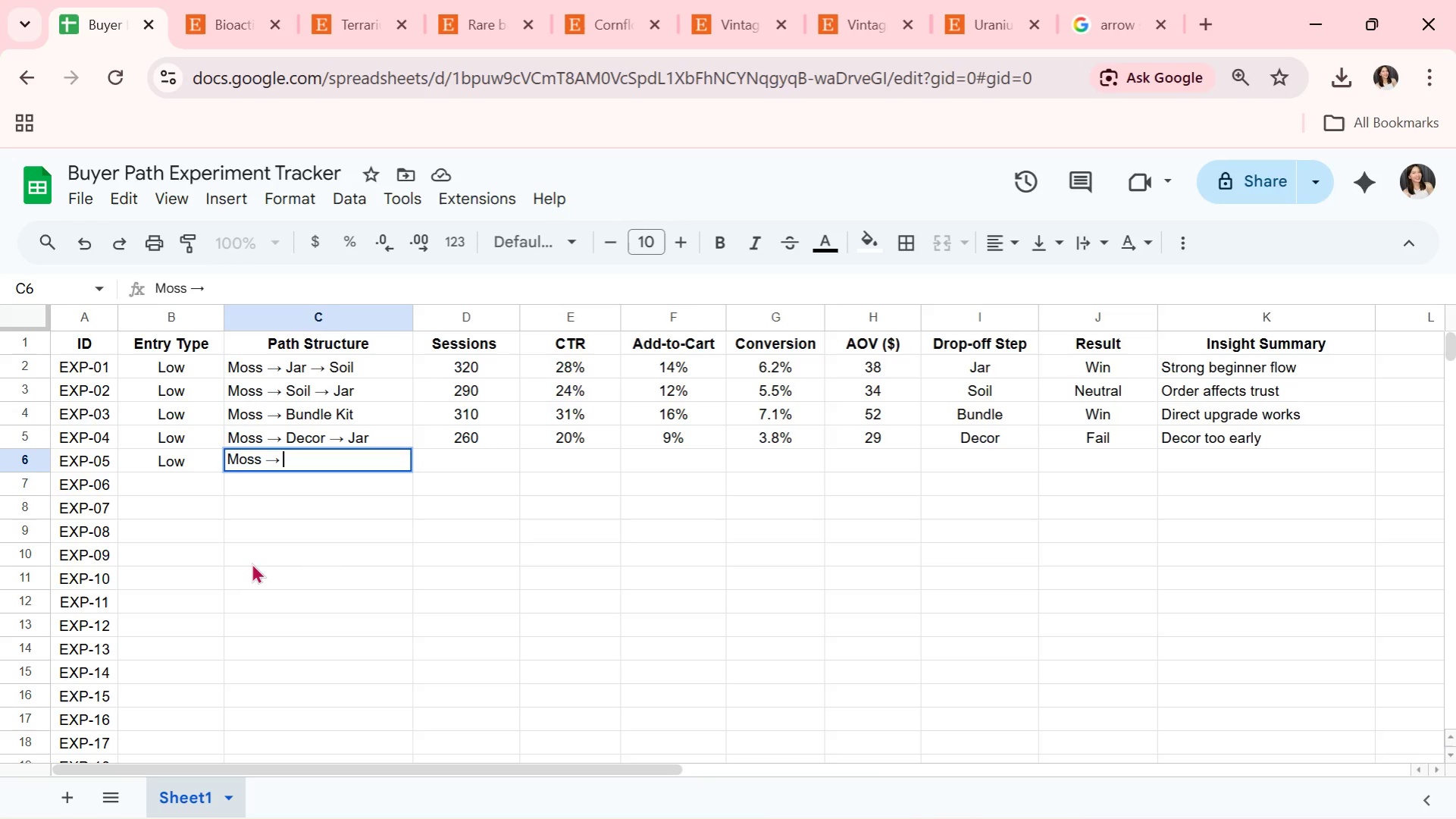 
type(Soil )
 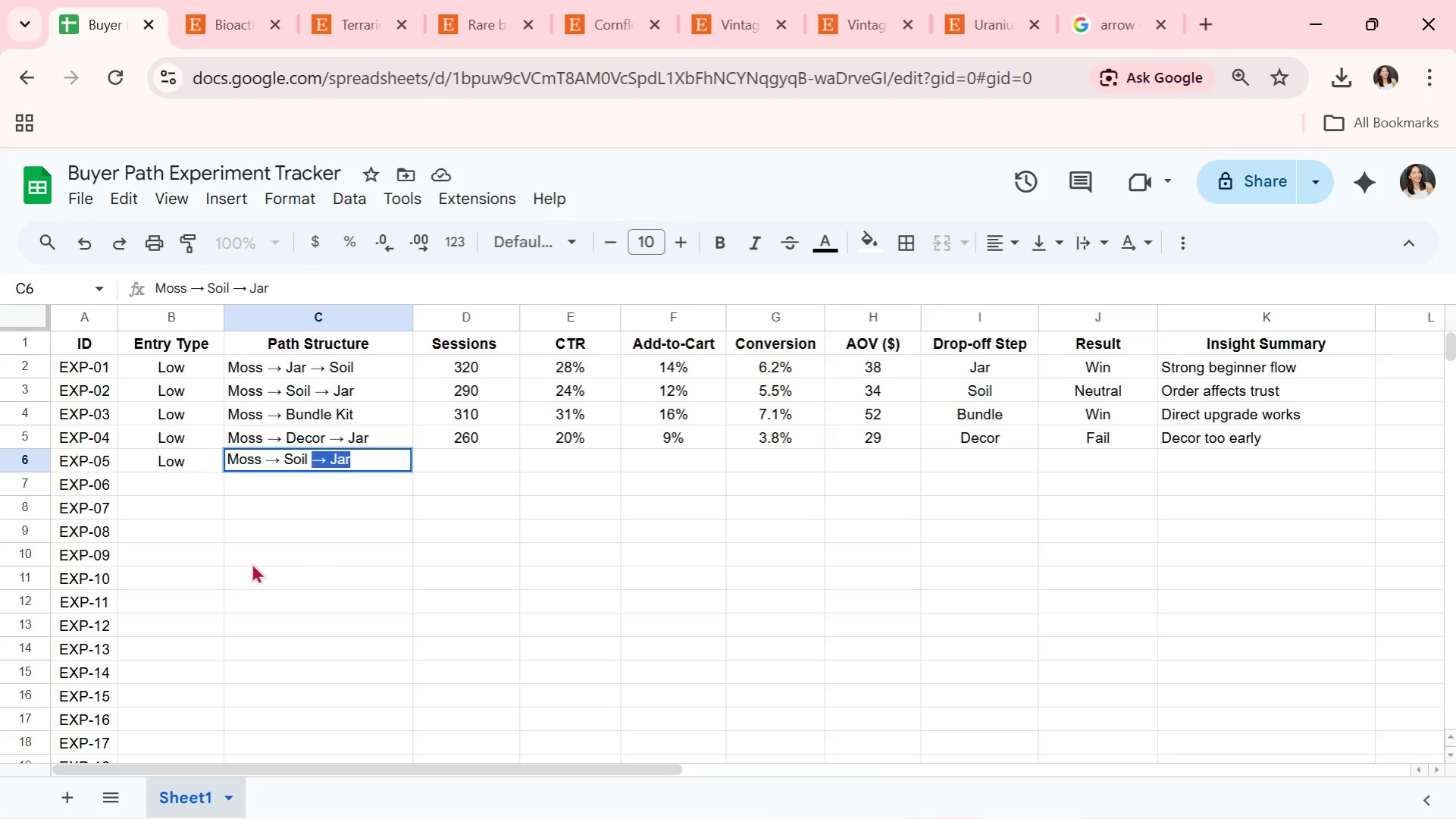 
key(Control+V)
 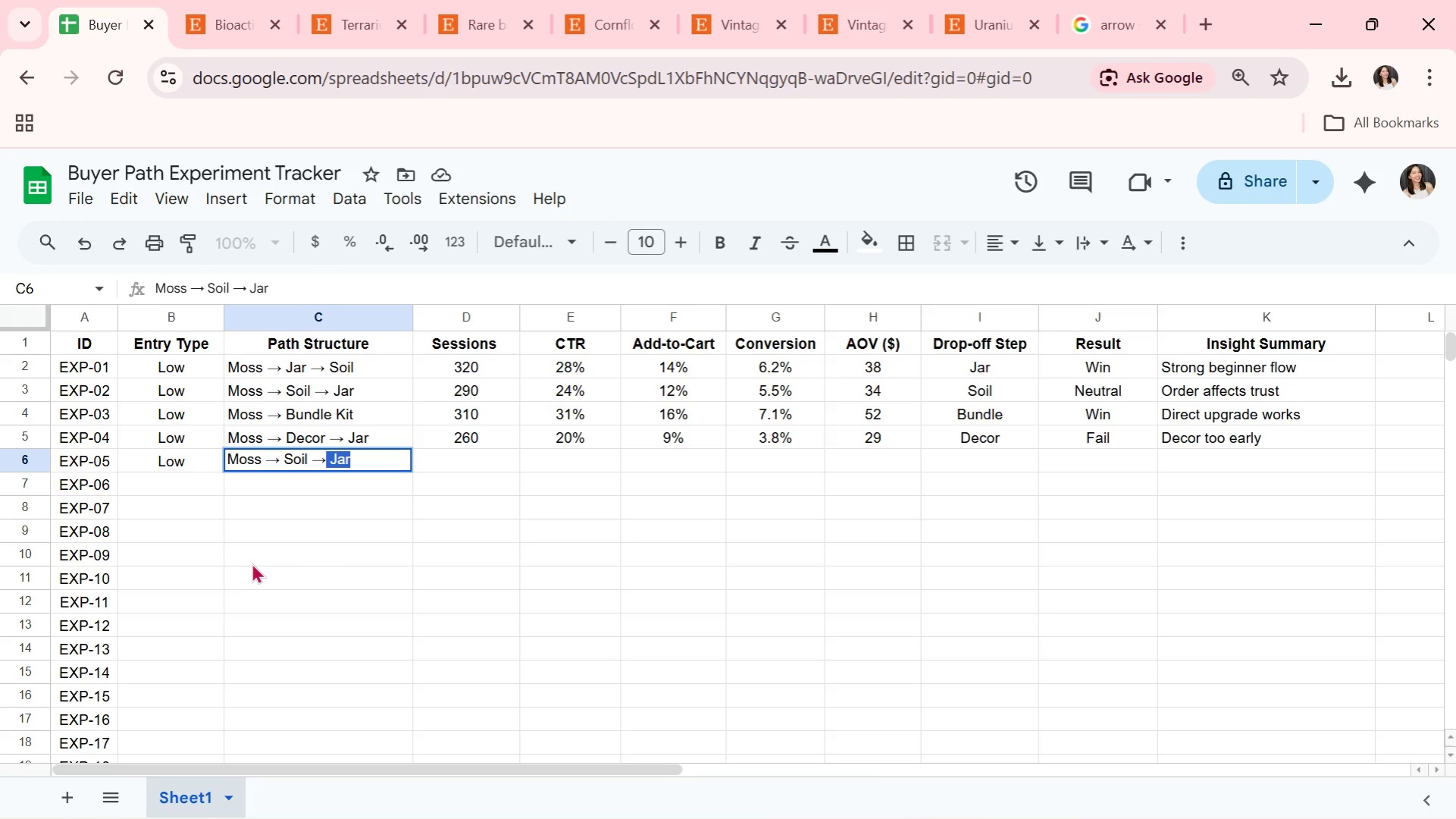 
type( Bundle)
 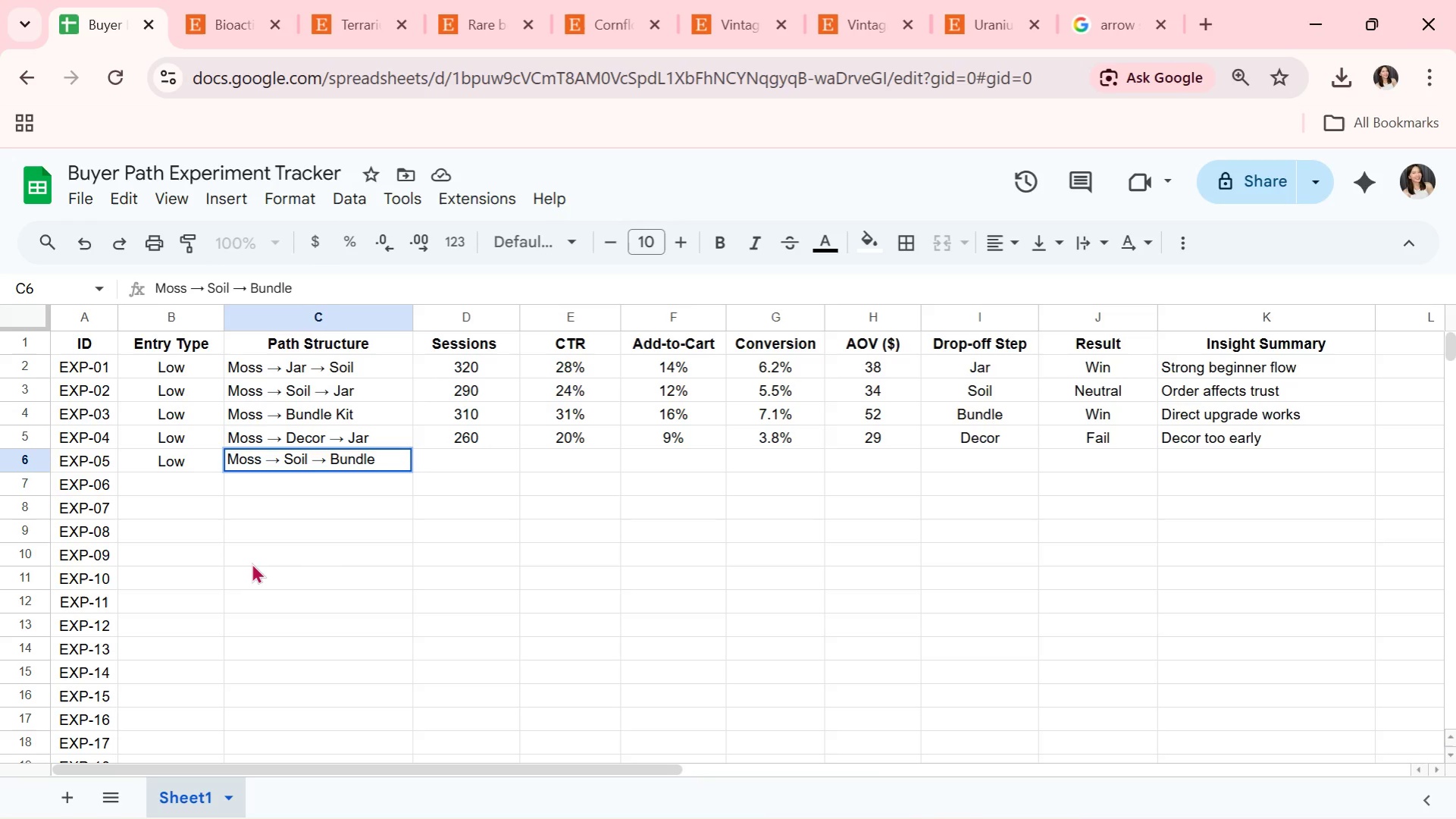 
key(ArrowRight)
 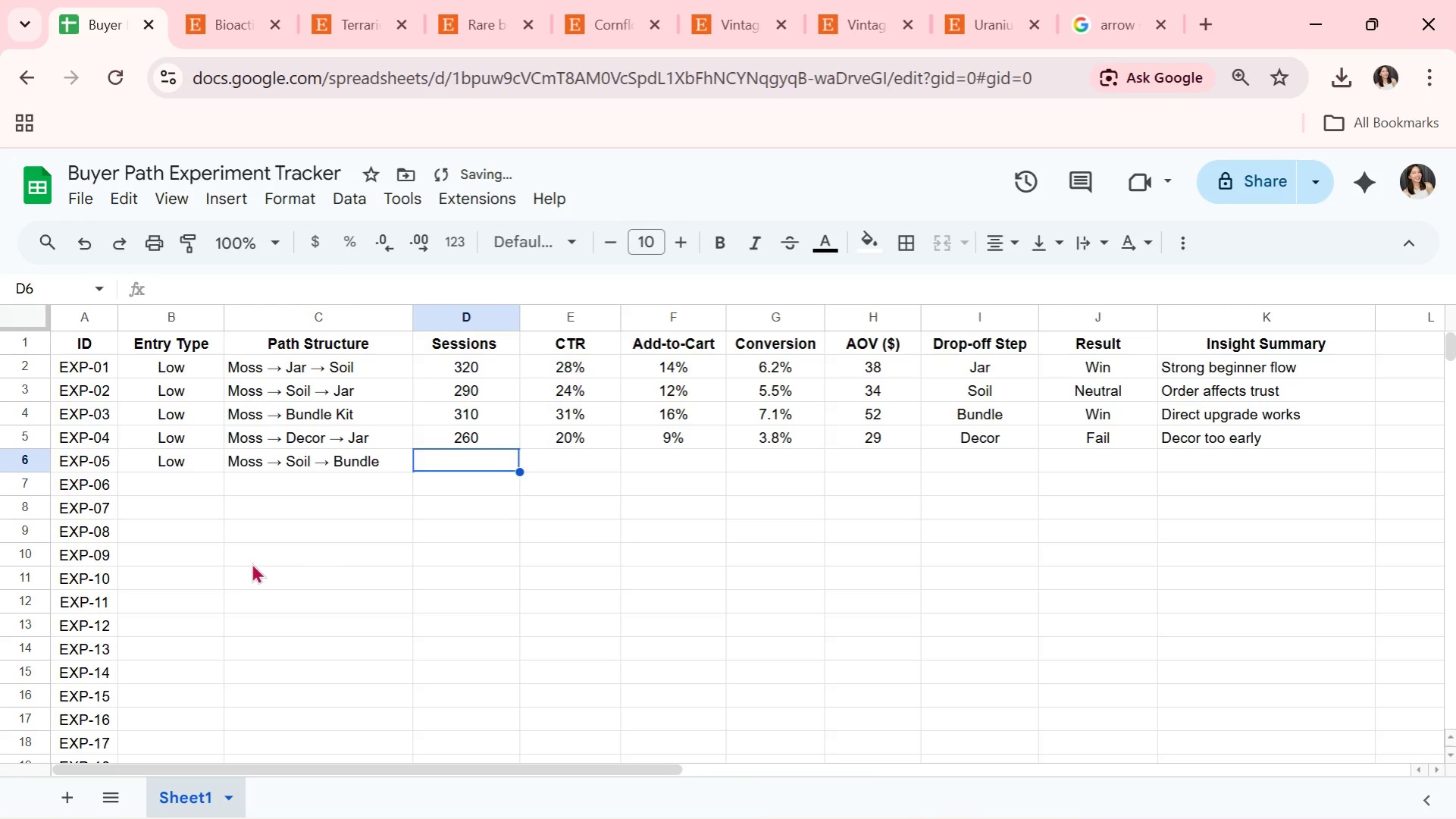 
key(ArrowLeft)
 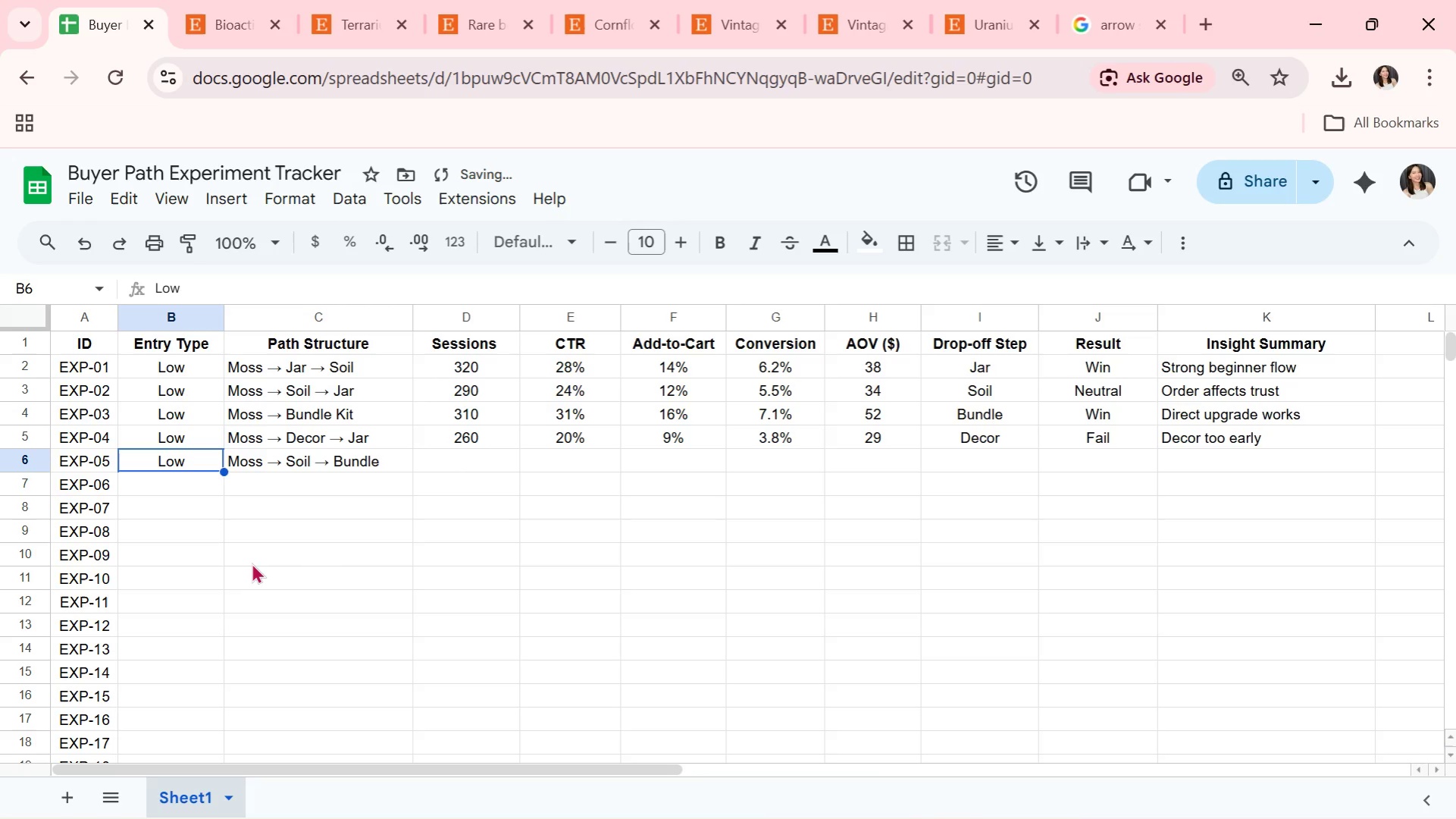 
key(ArrowLeft)
 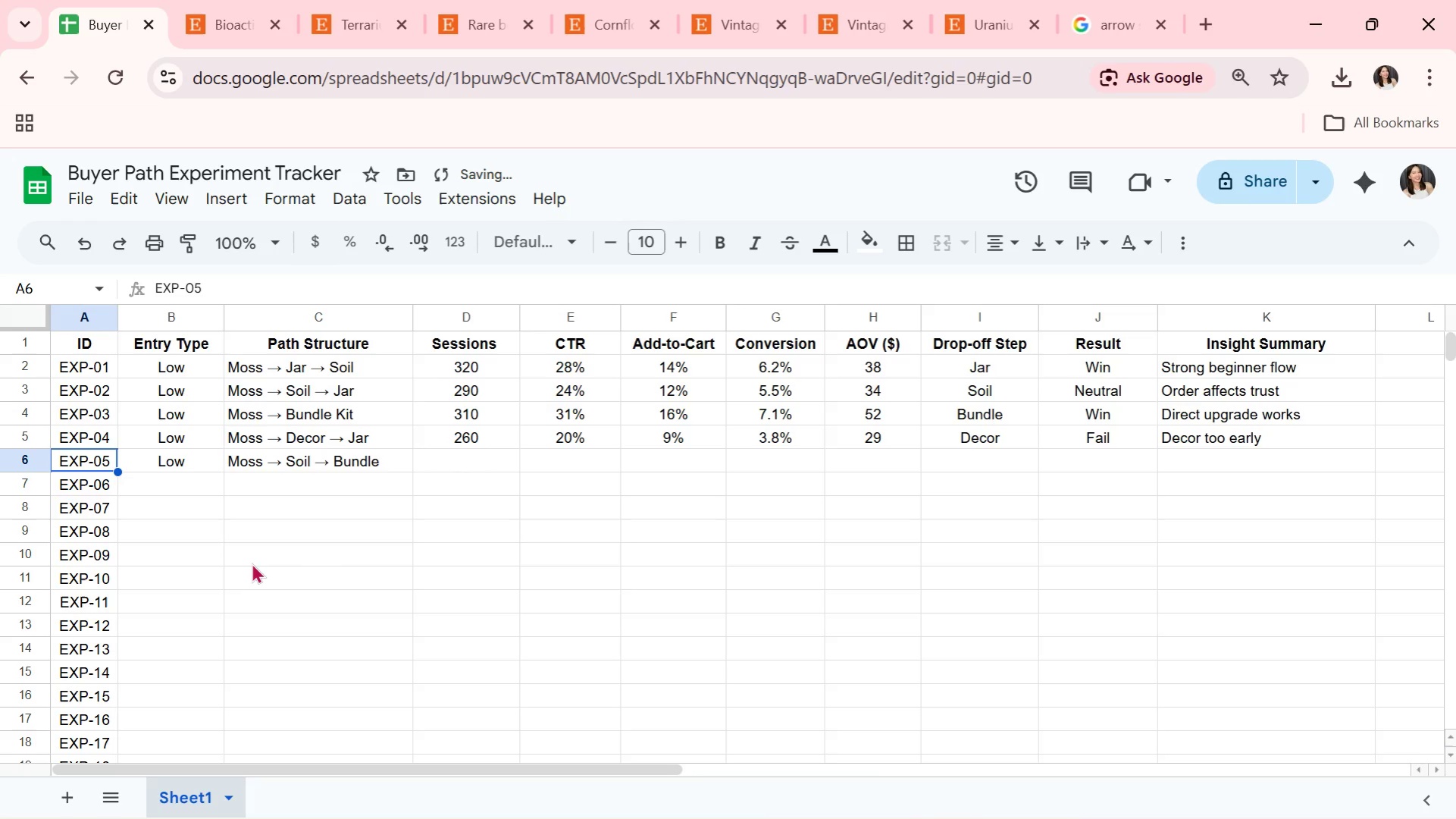 
key(ArrowLeft)
 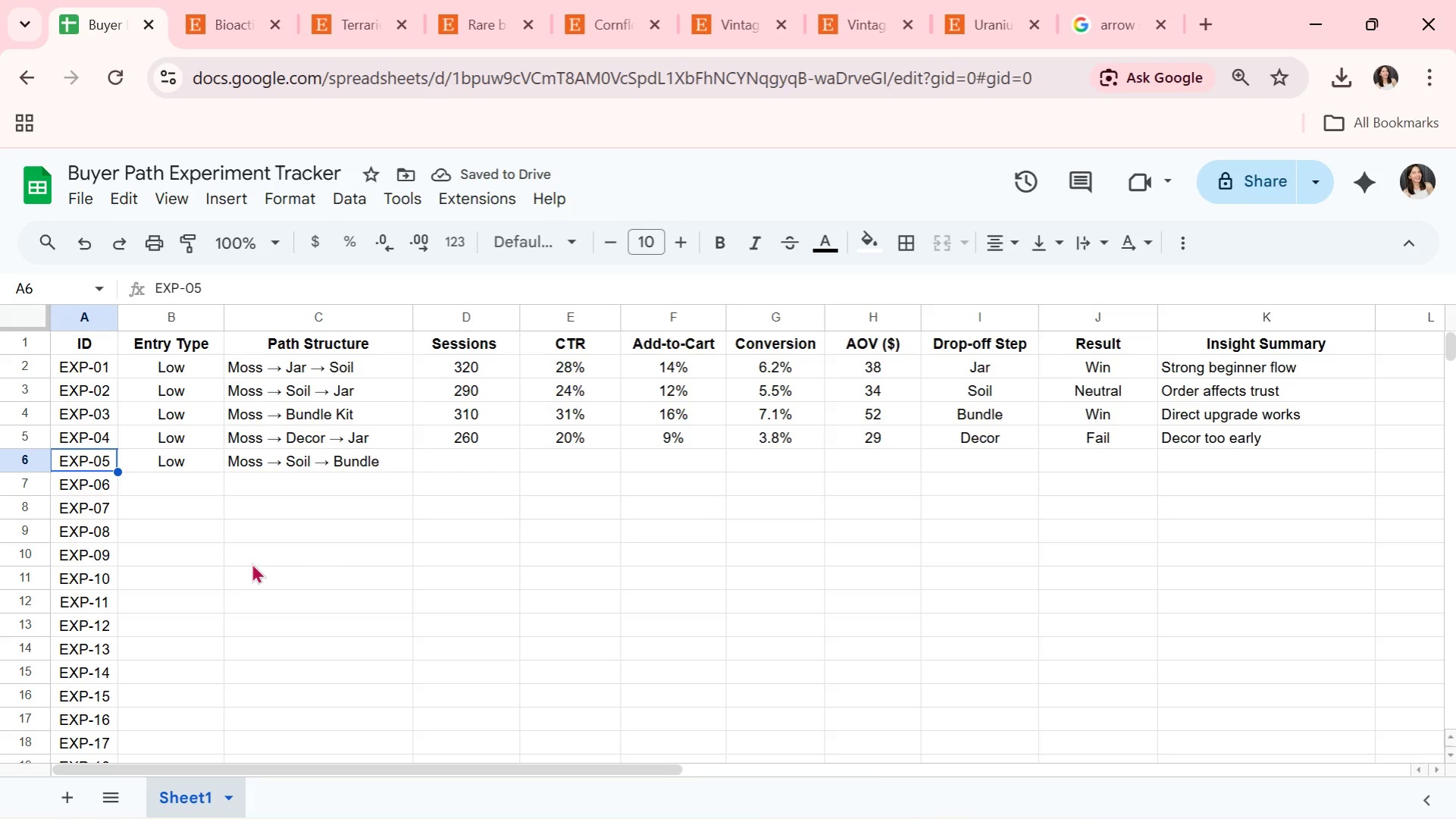 
key(ArrowRight)
 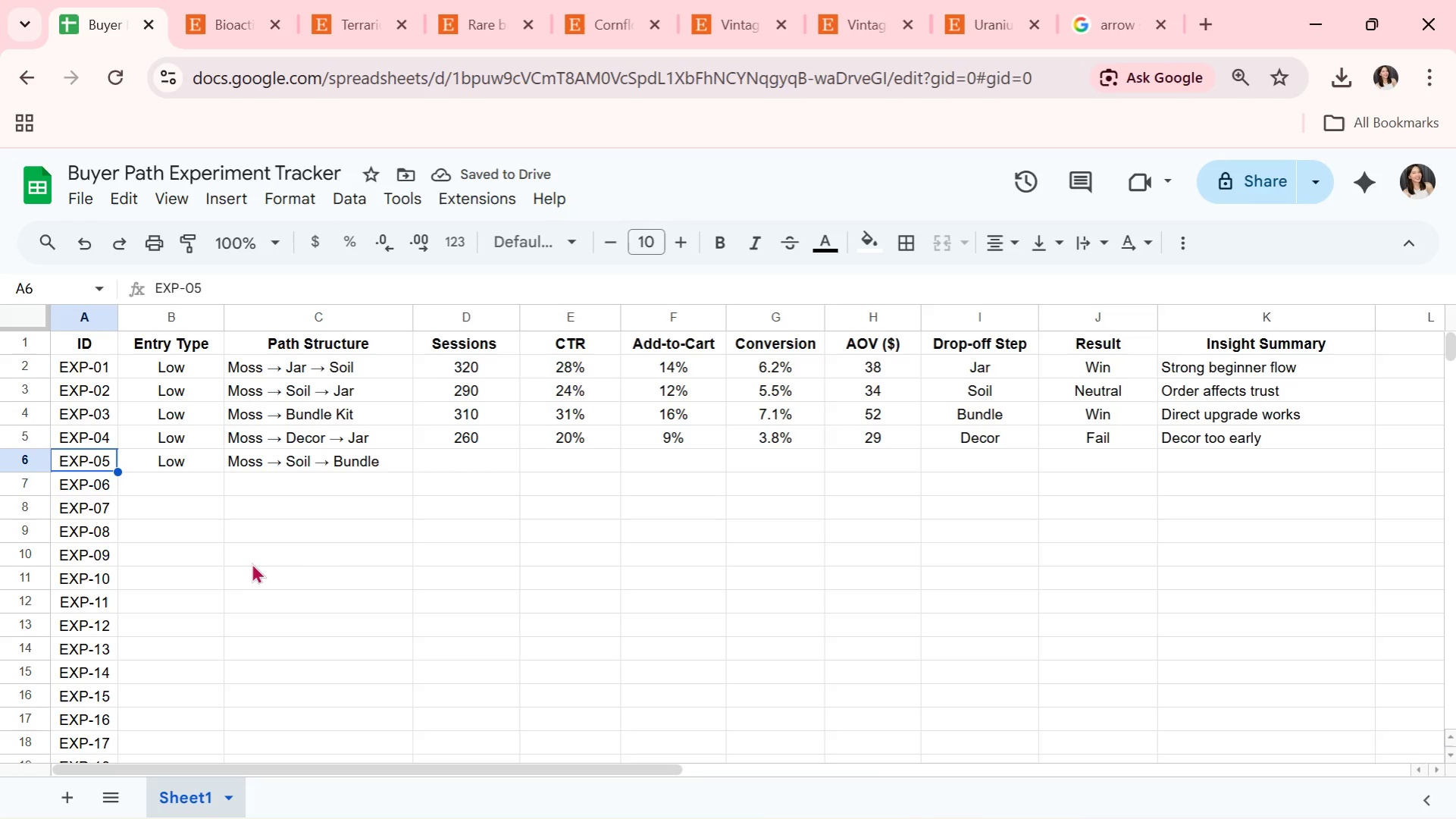 
key(ArrowLeft)
 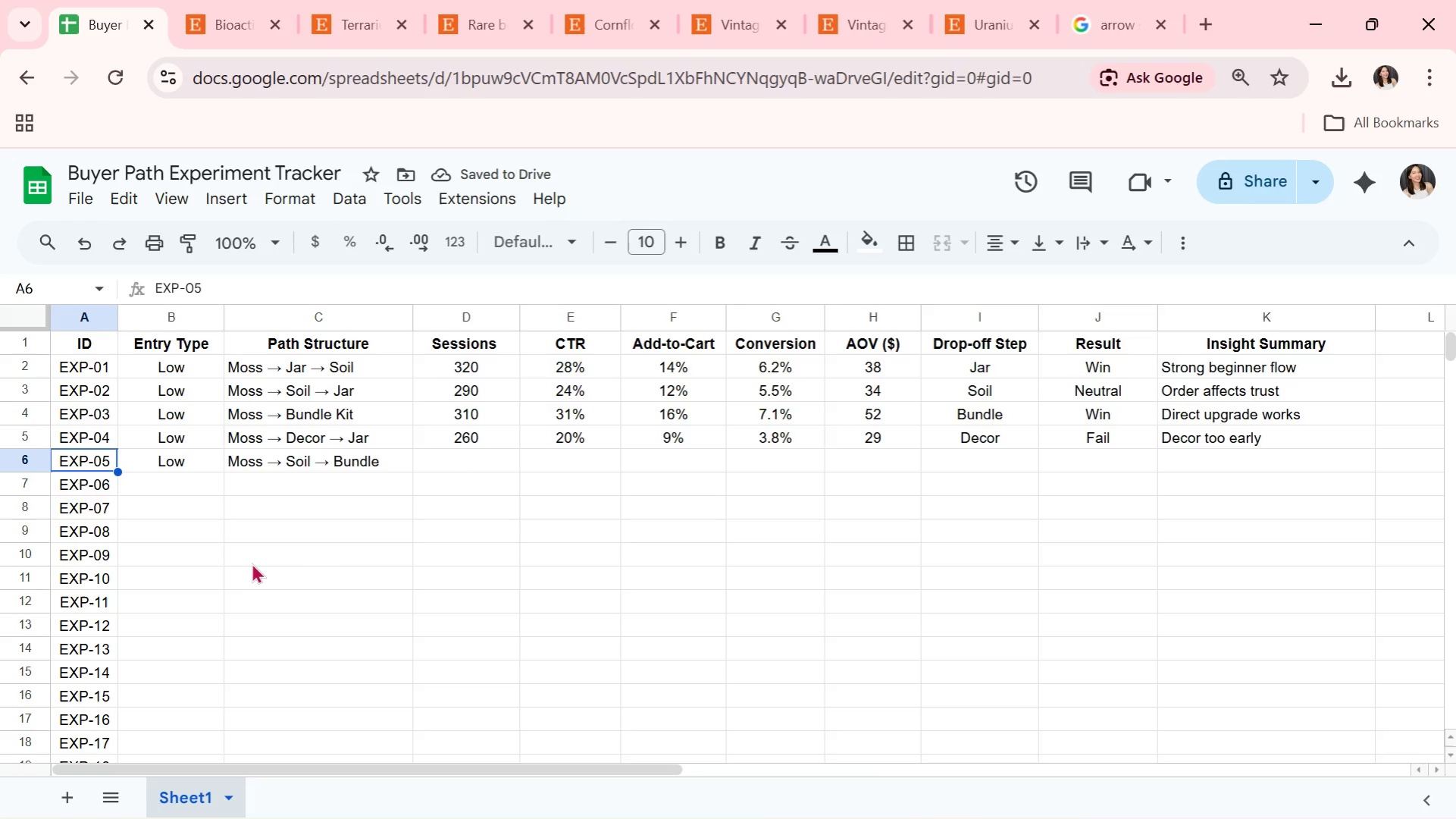 
key(ArrowRight)
 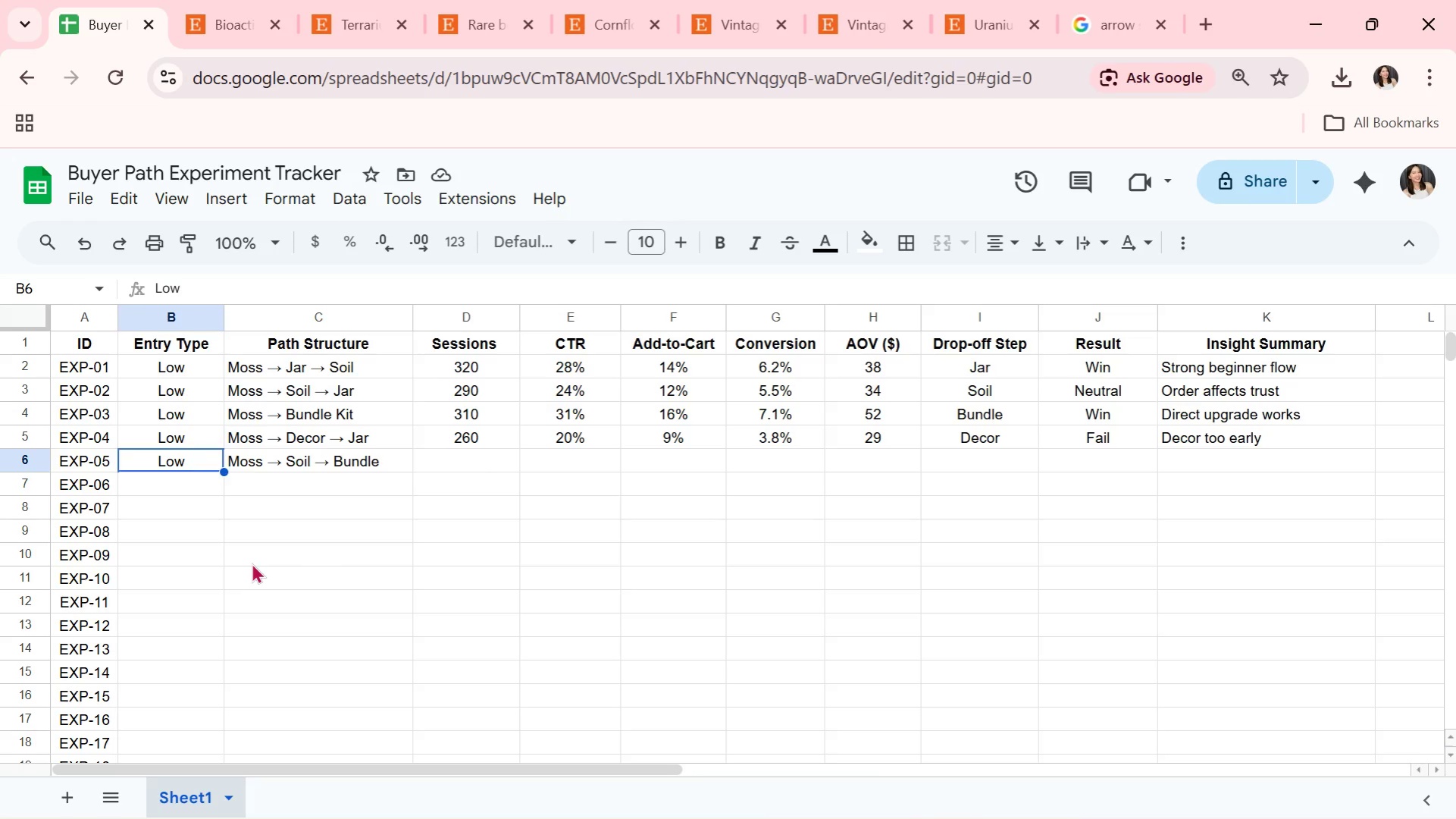 
key(ArrowRight)
 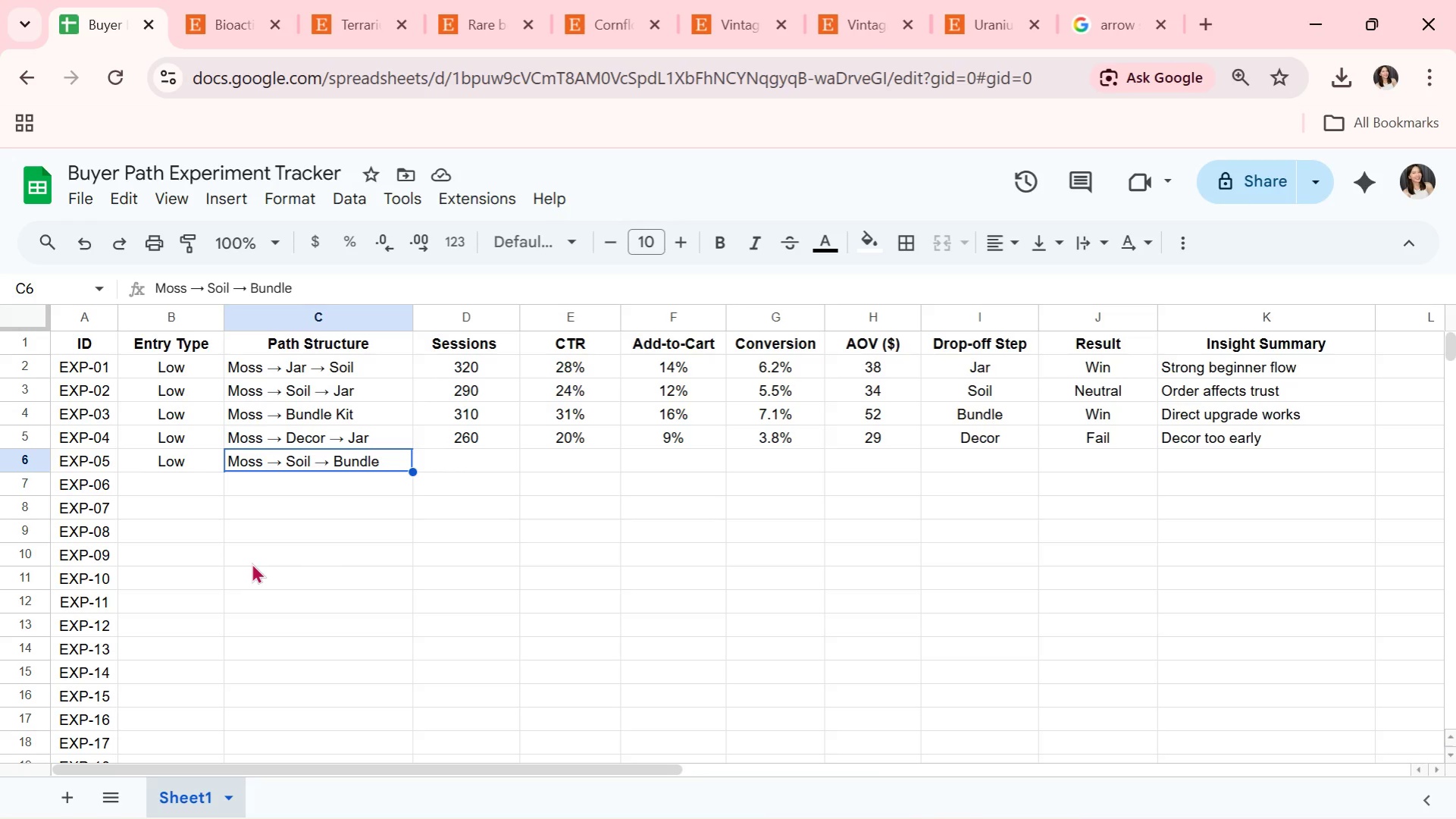 
key(ArrowRight)
 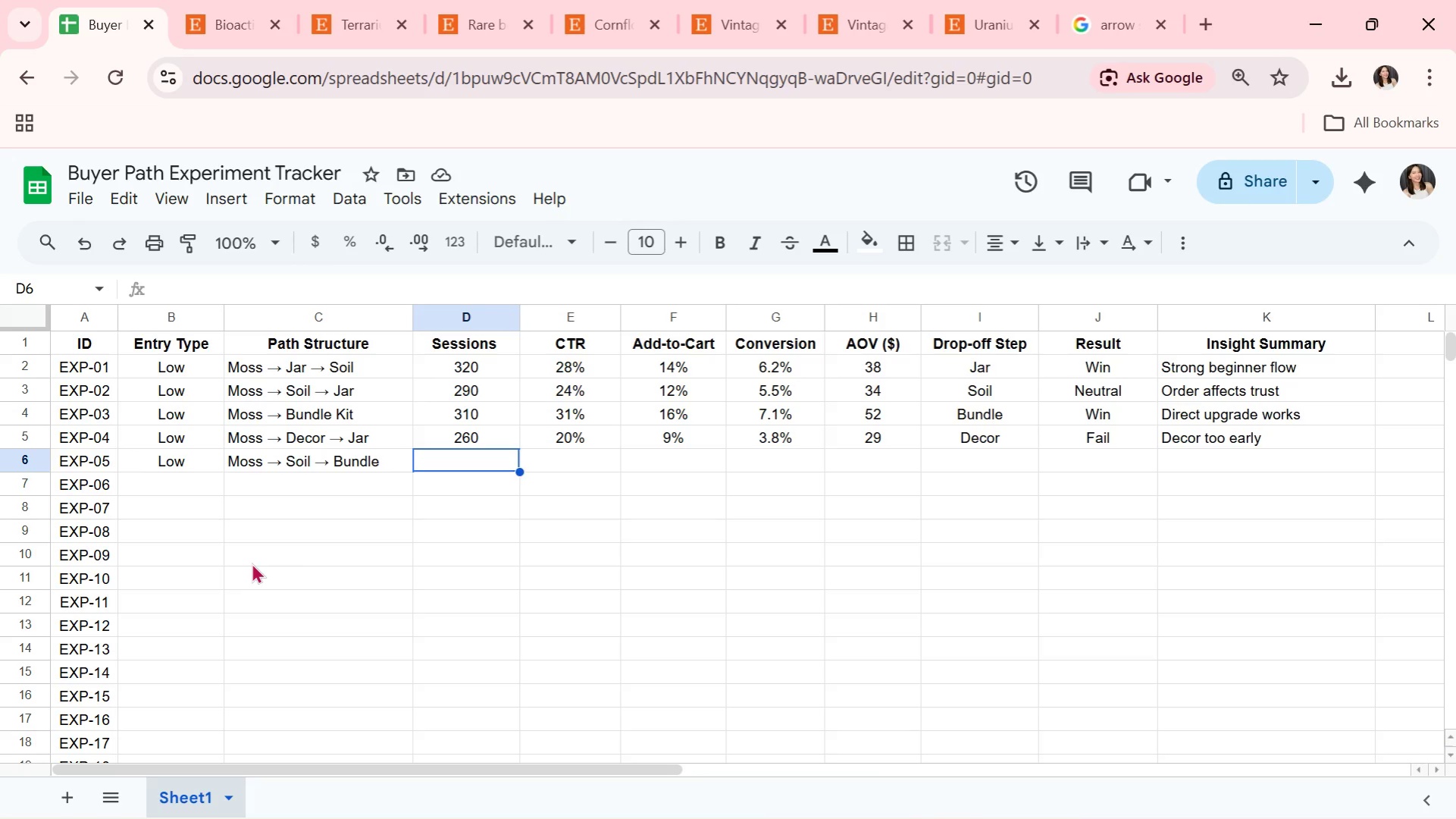 
type(280)
 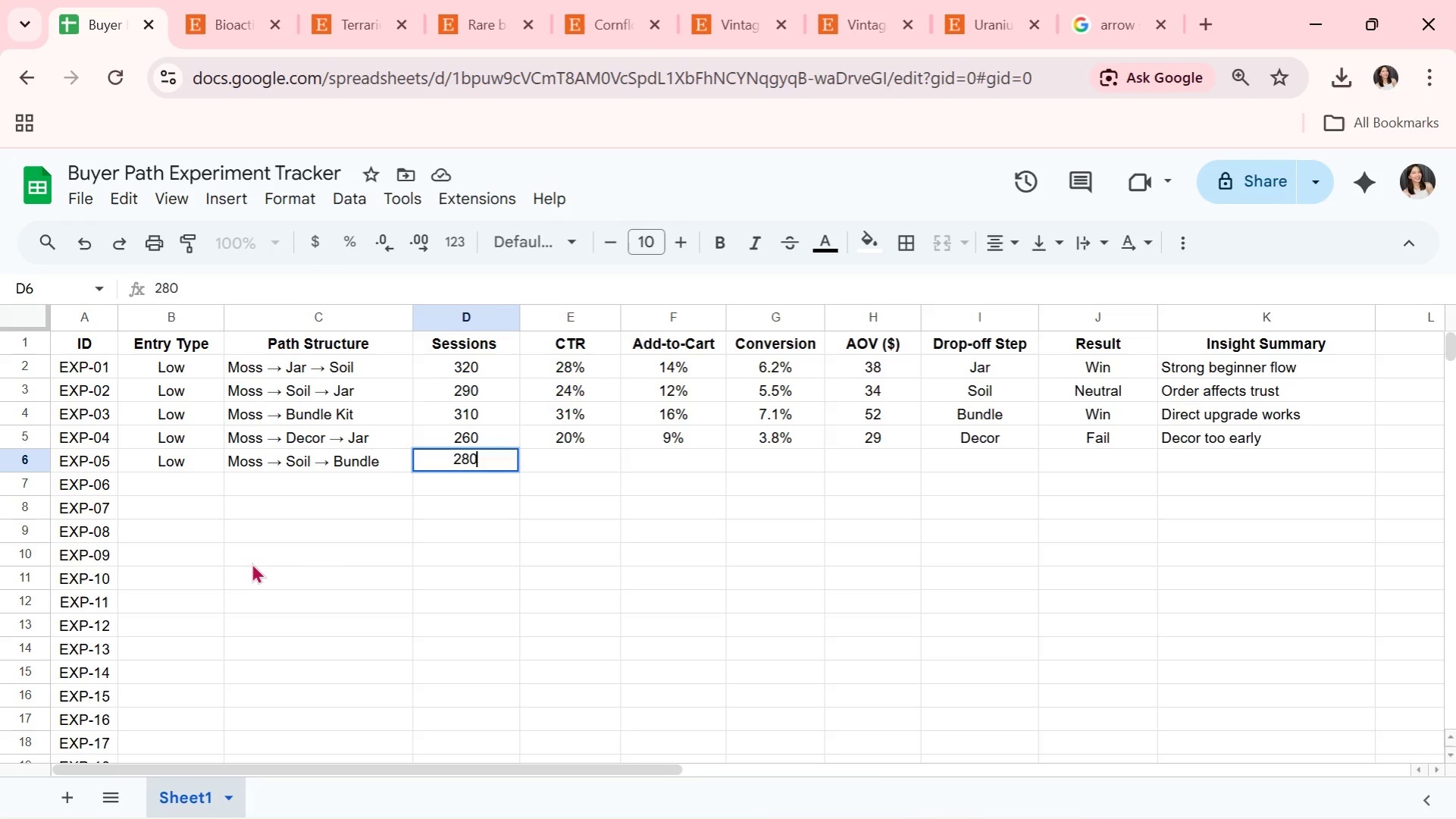 
hold_key(key=ArrowRight, duration=0.36)
 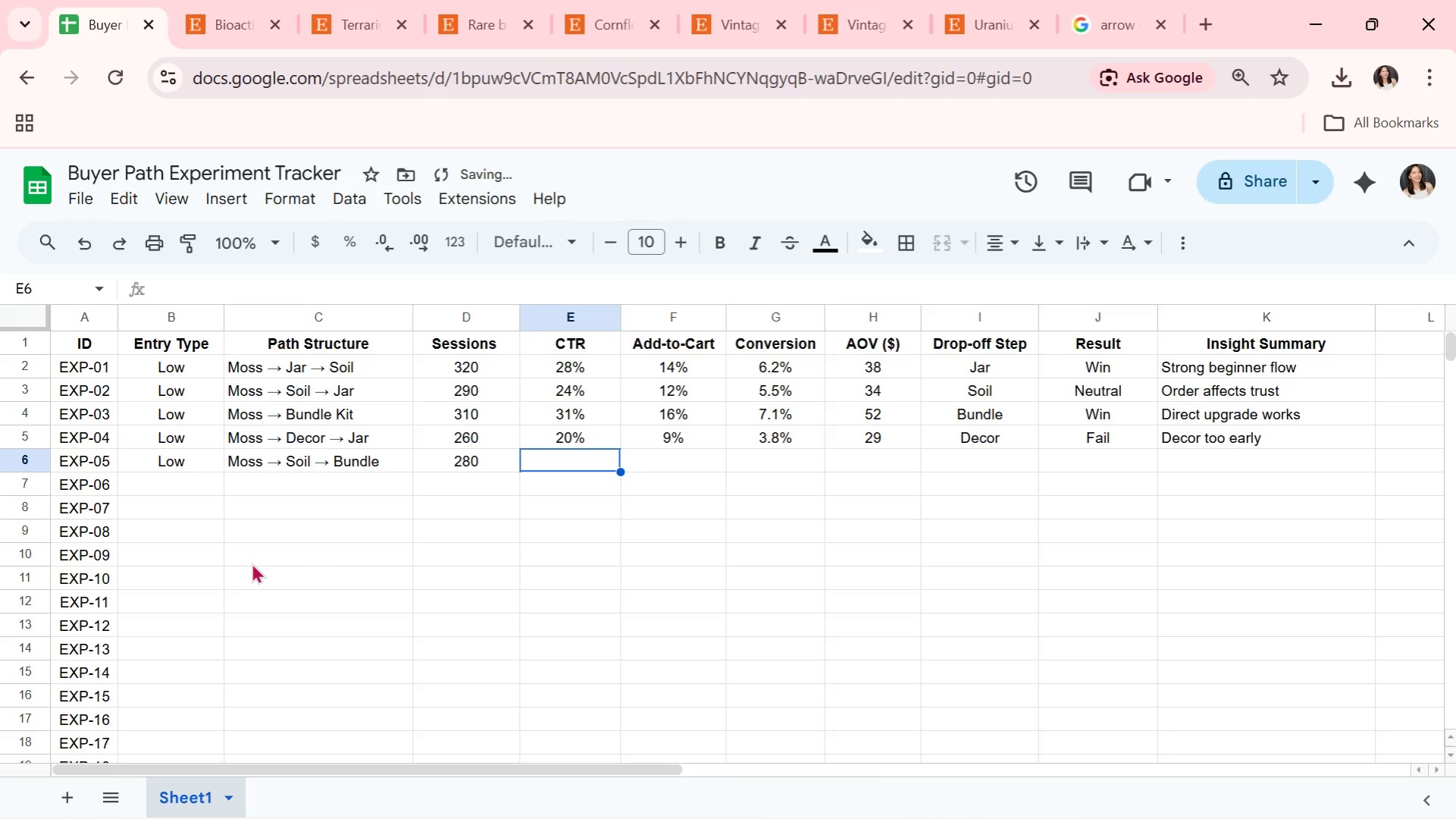 
type(26%)
 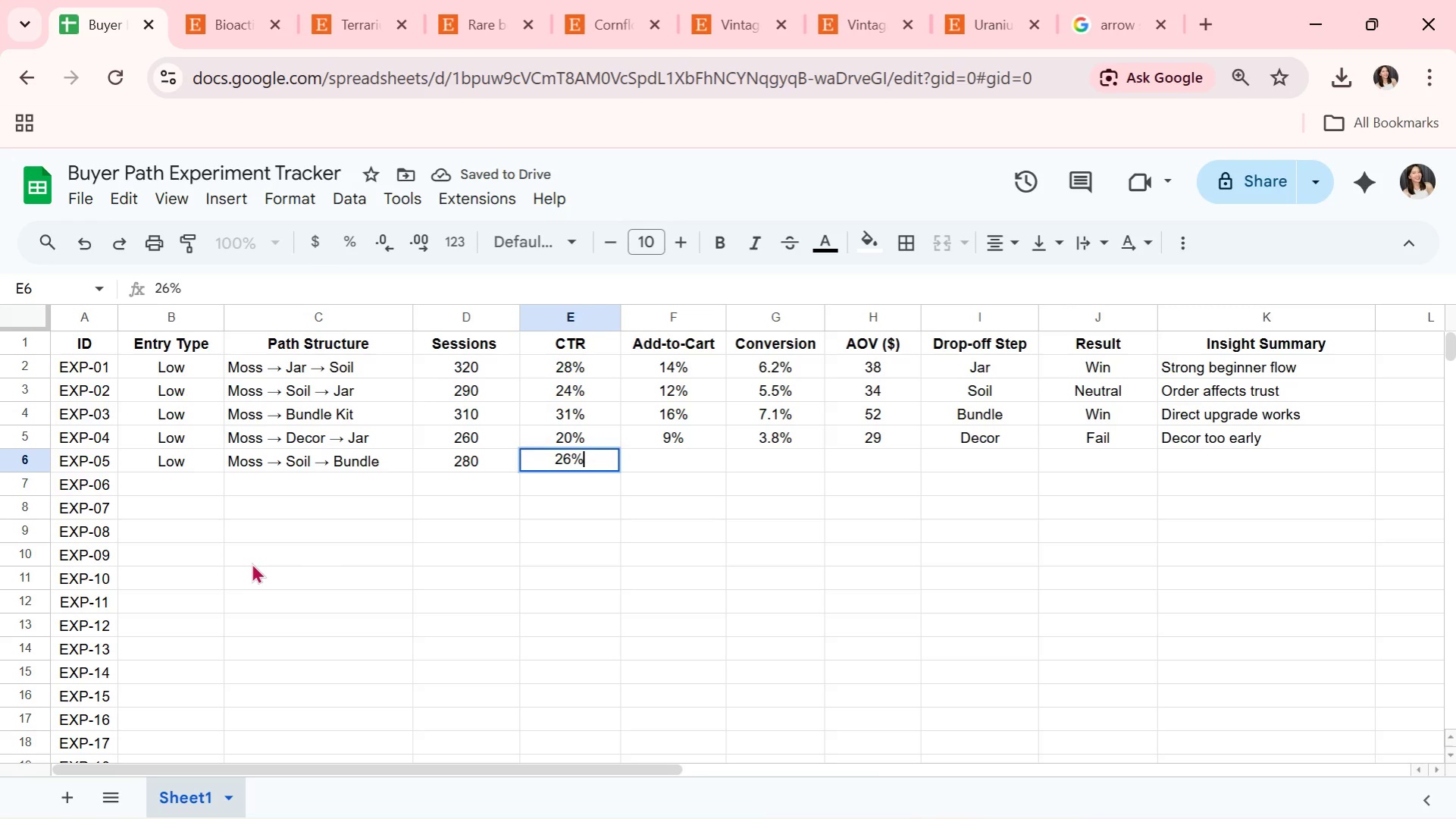 
key(ArrowRight)
 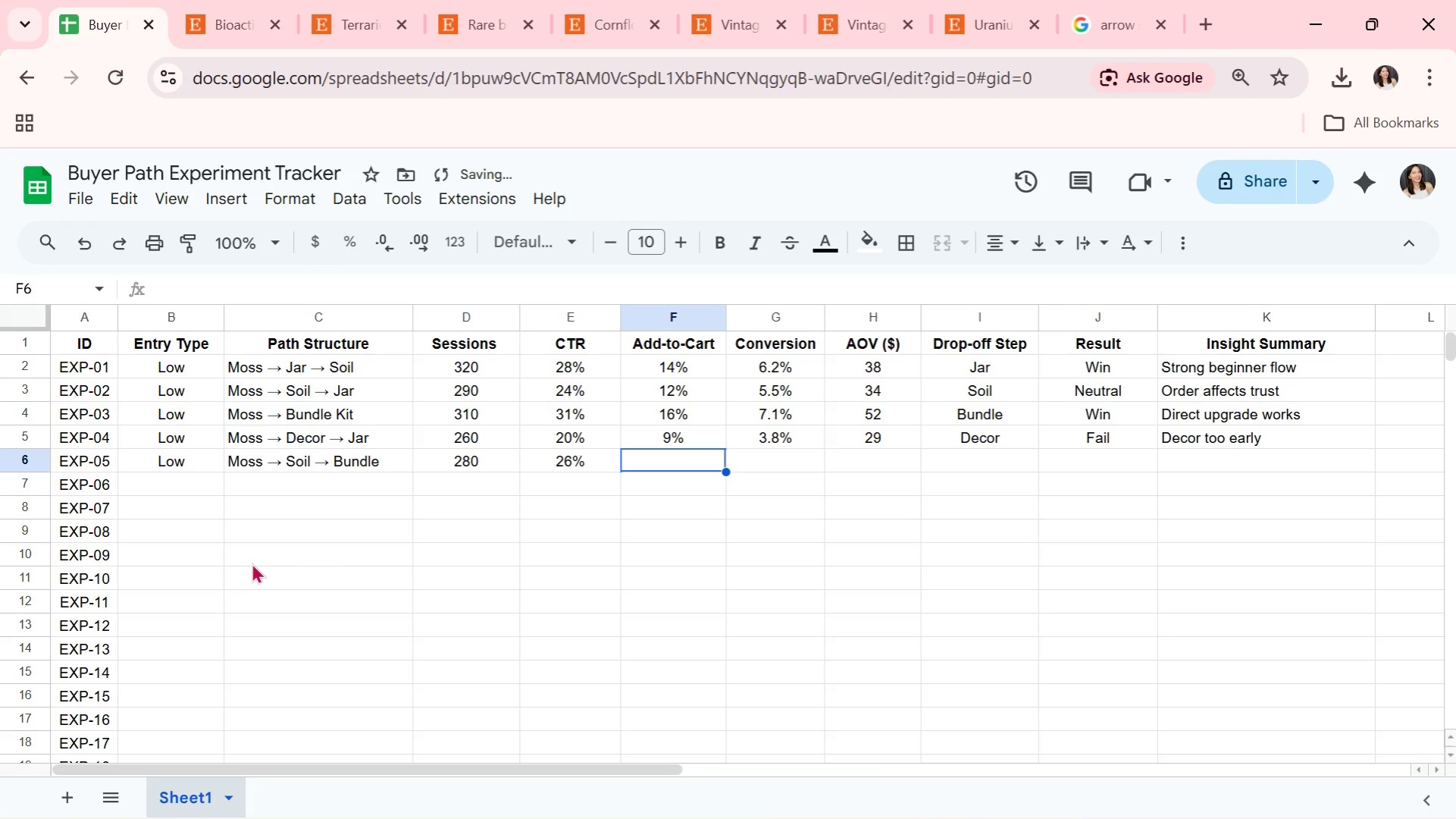 
type(13%)
 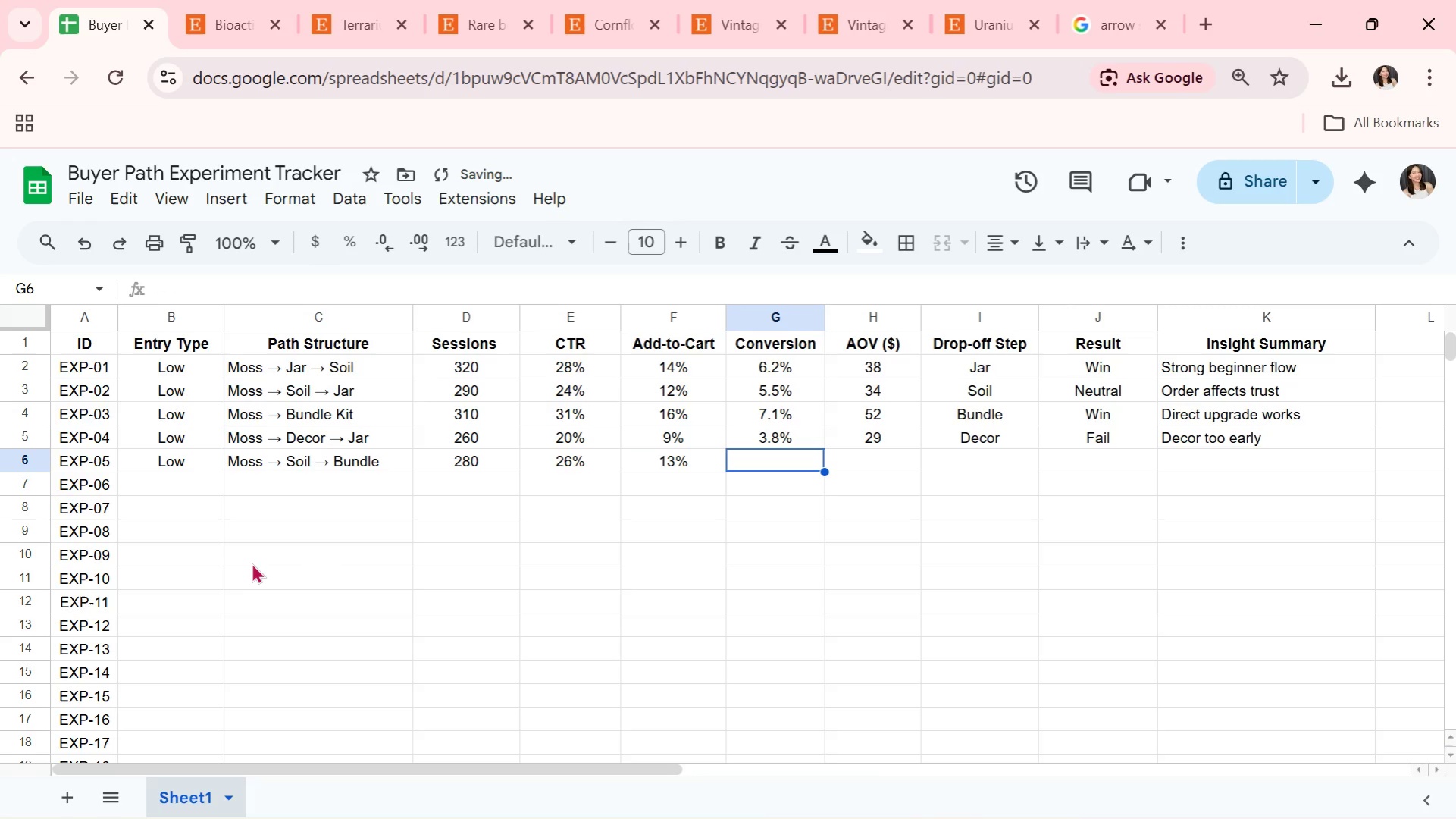 
 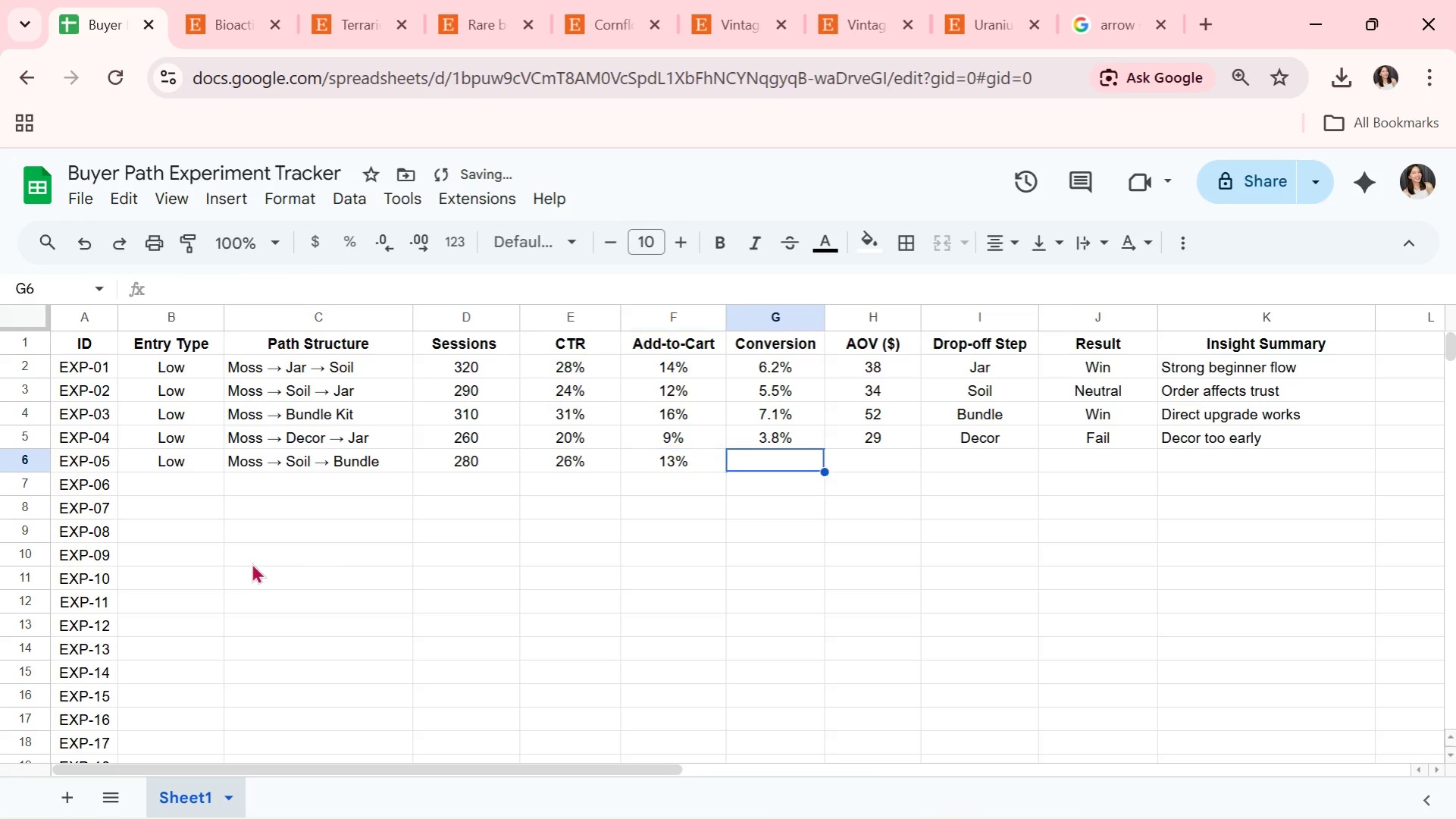 
key(ArrowRight)
 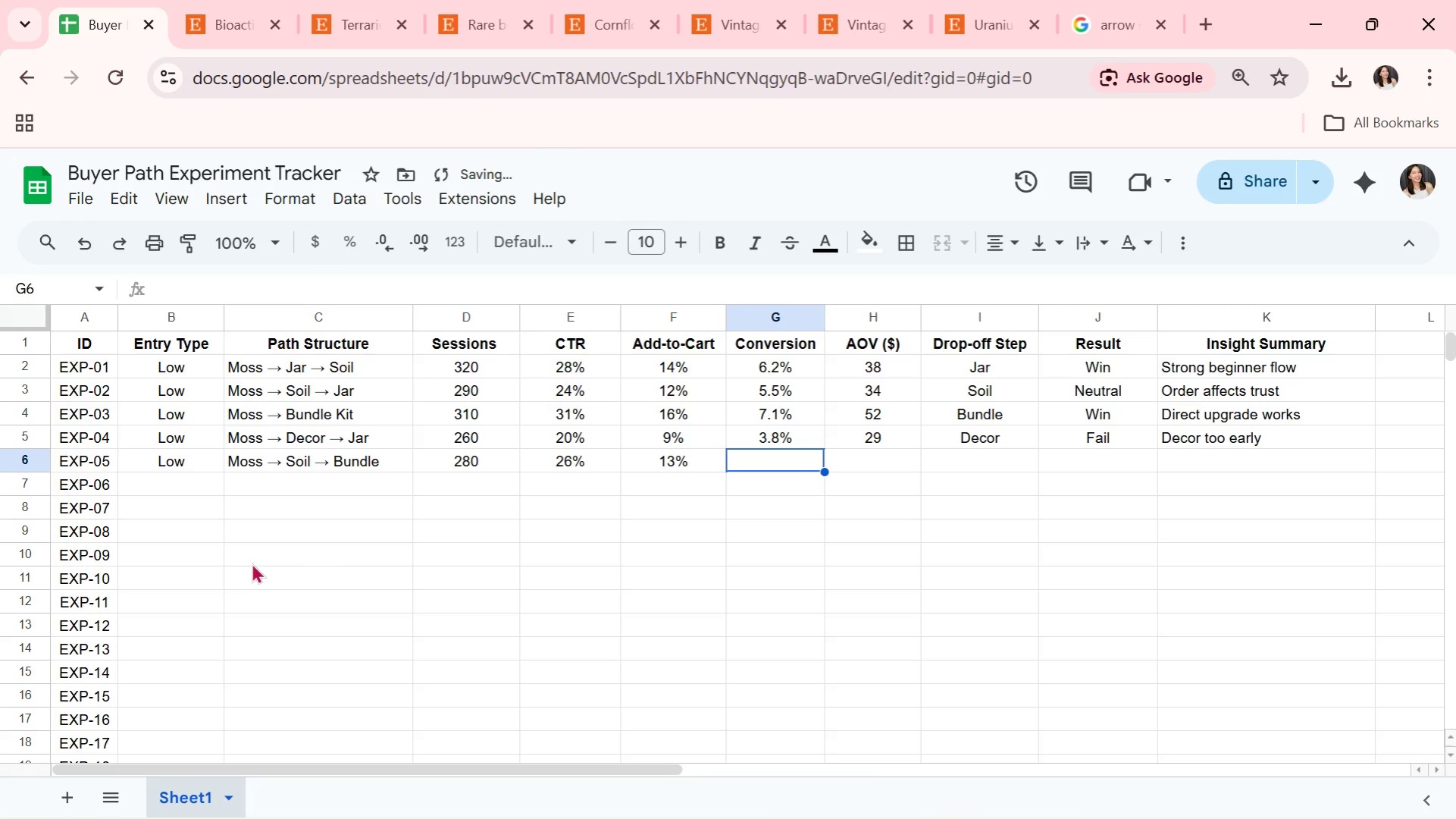 
type(5.9%)
 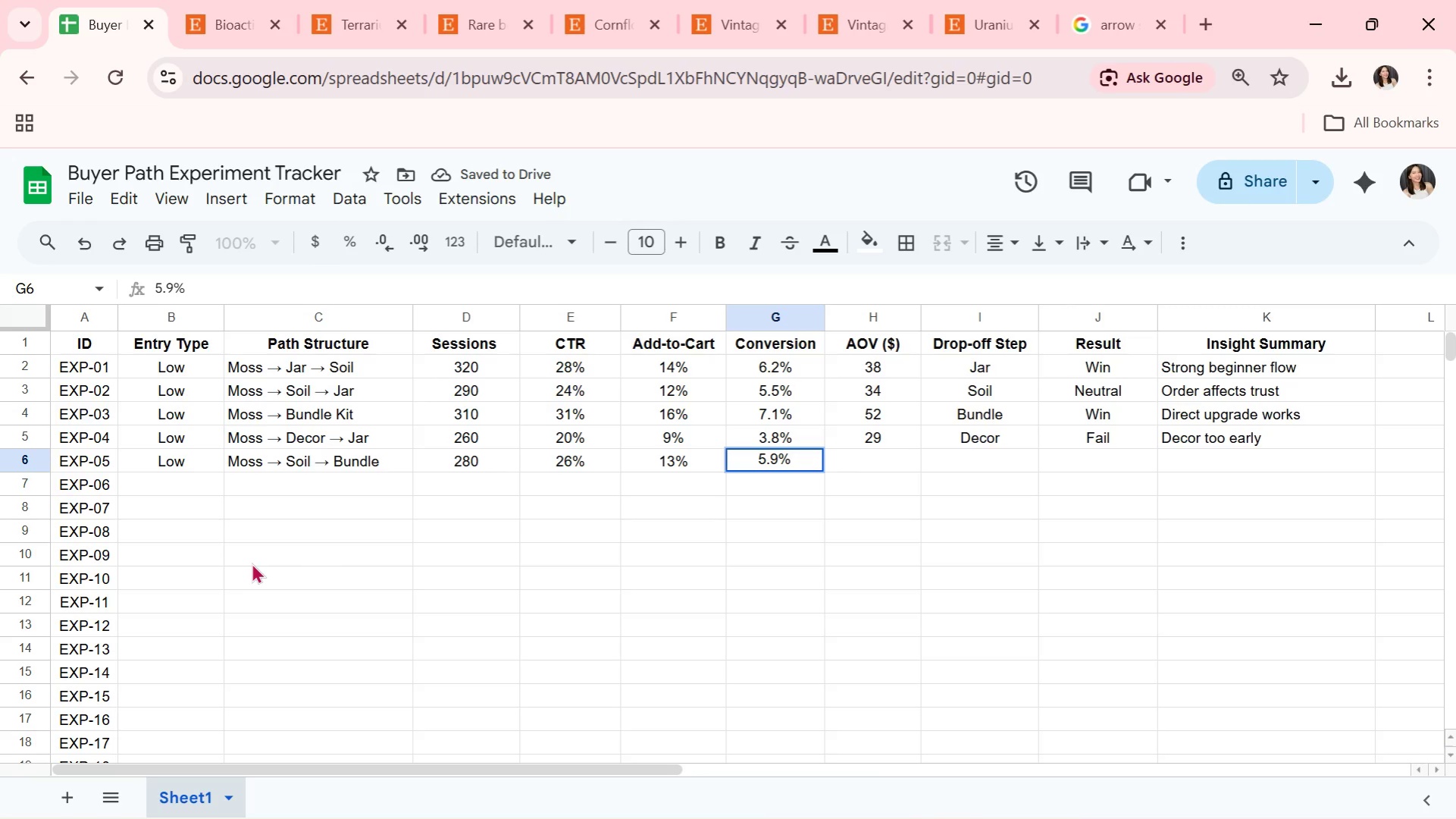 
key(ArrowRight)
 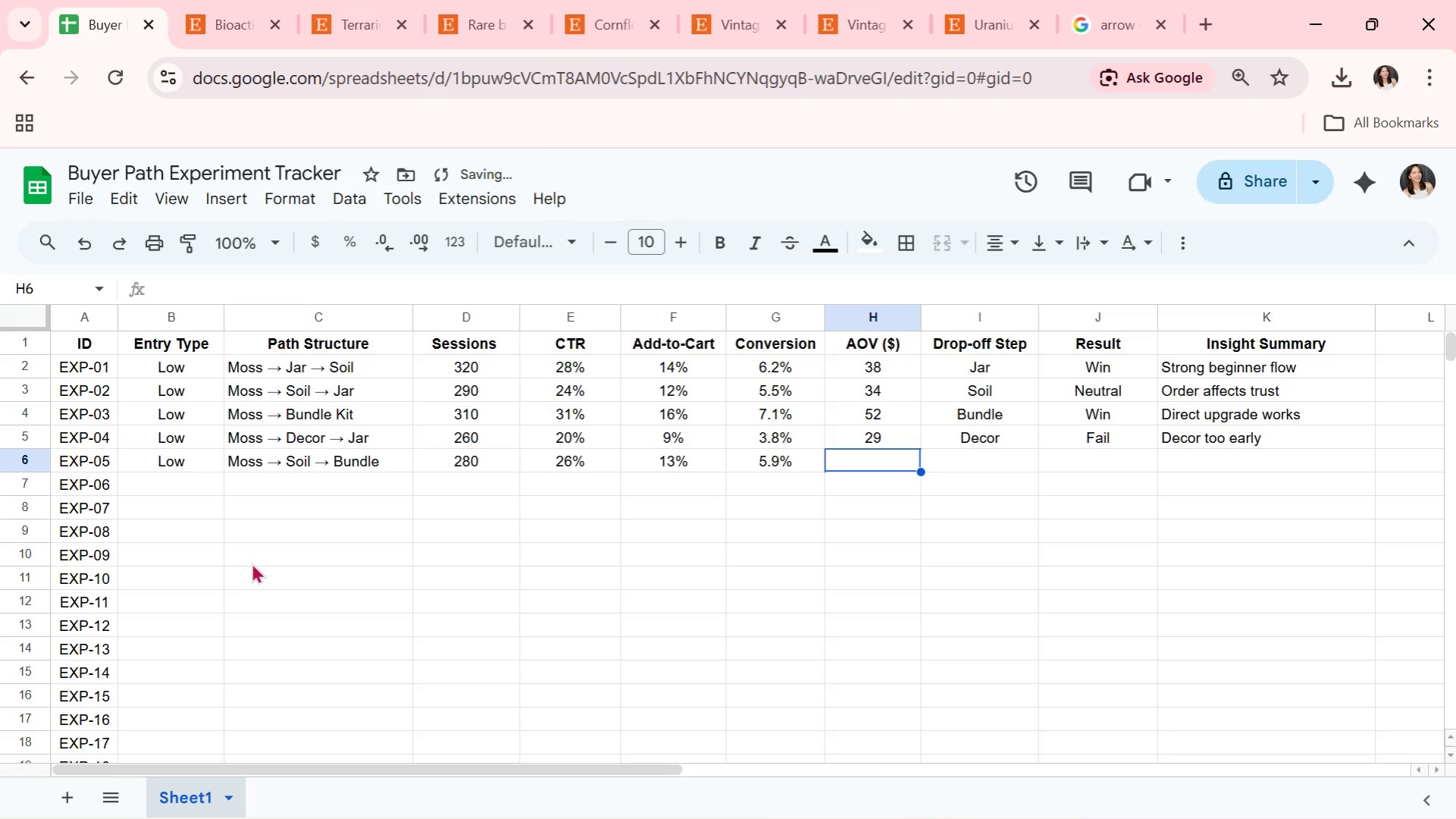 
type(47)
 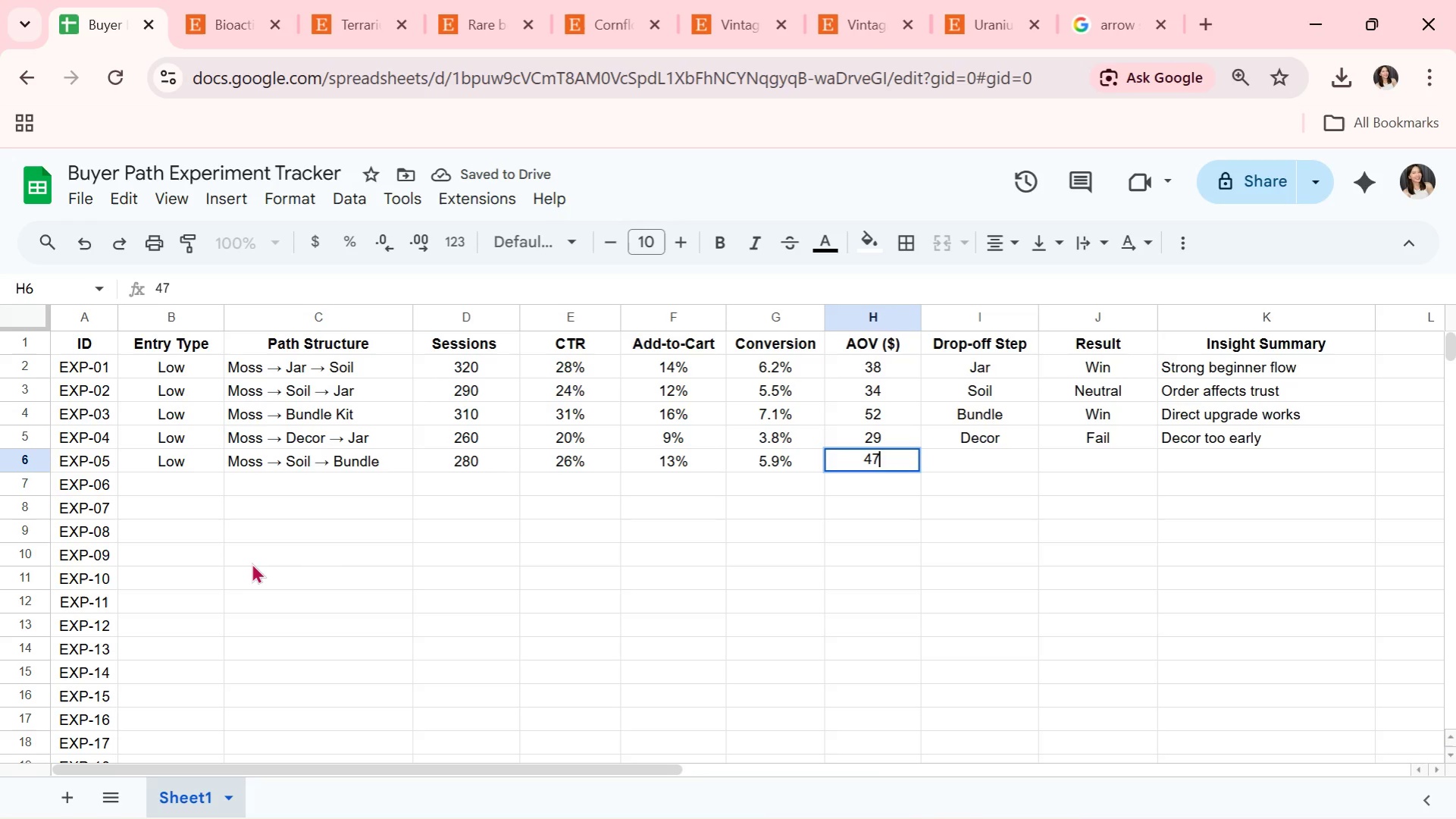 
key(ArrowRight)
 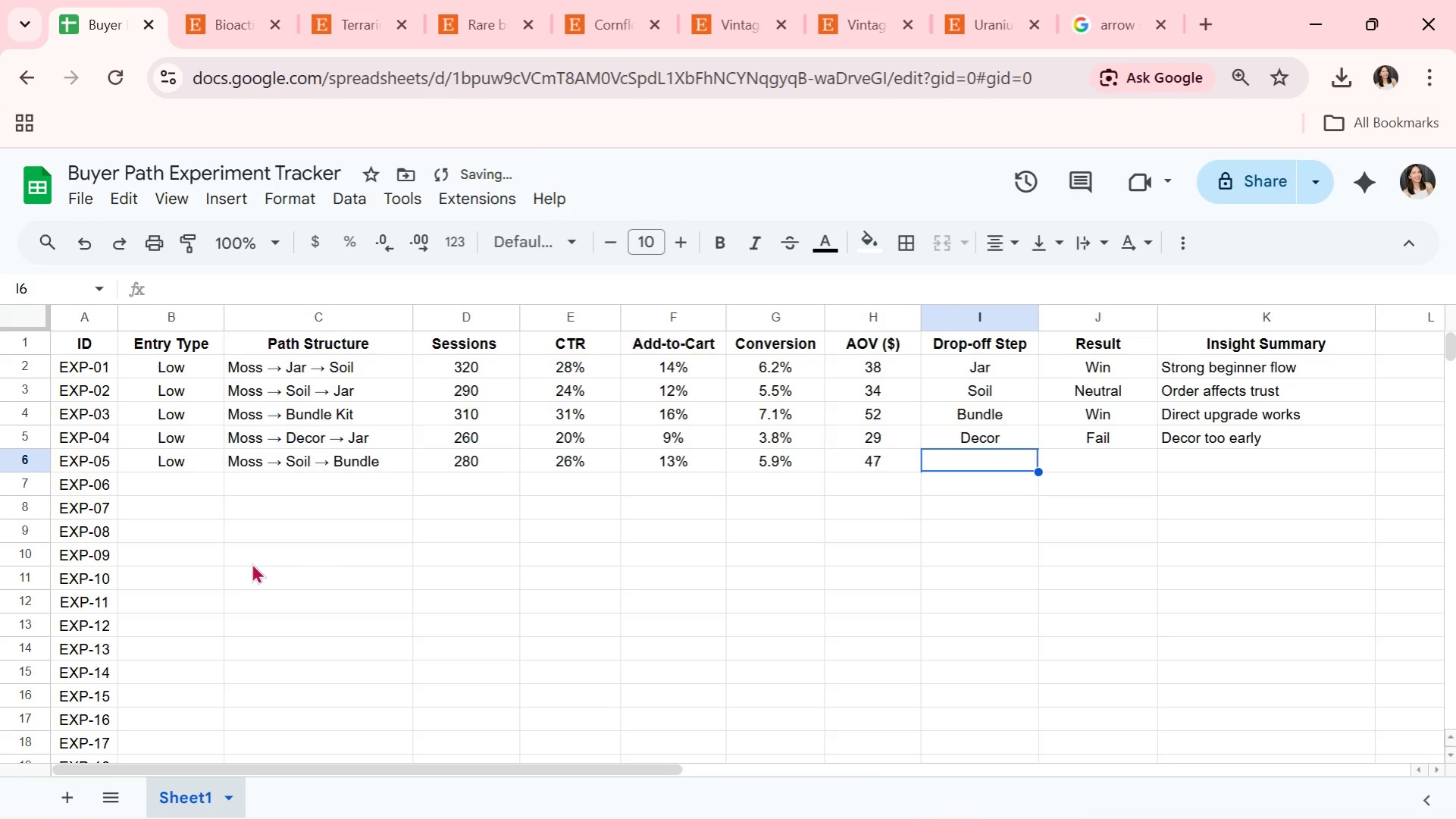 
key(CapsLock)
 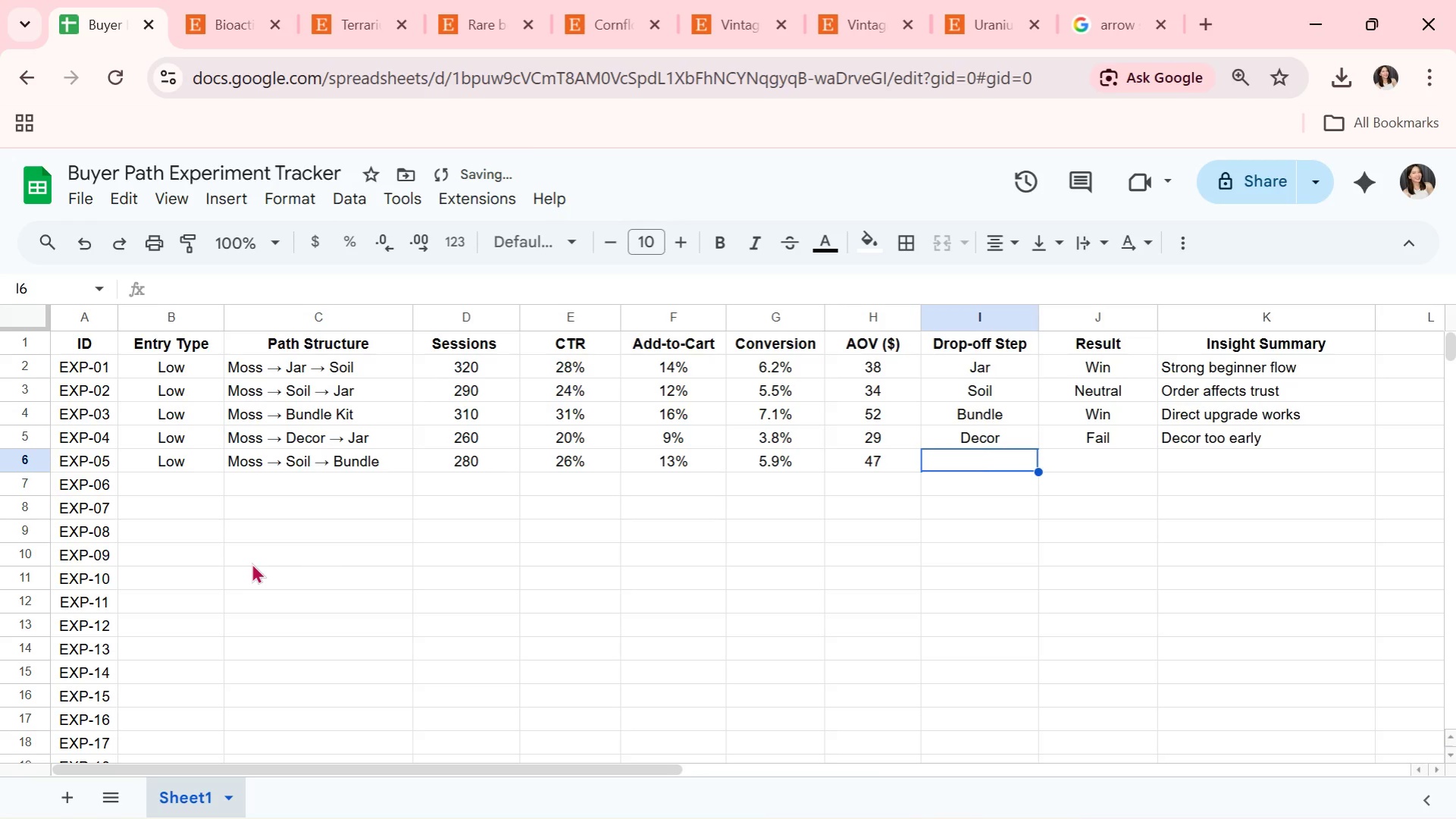 
key(B)
 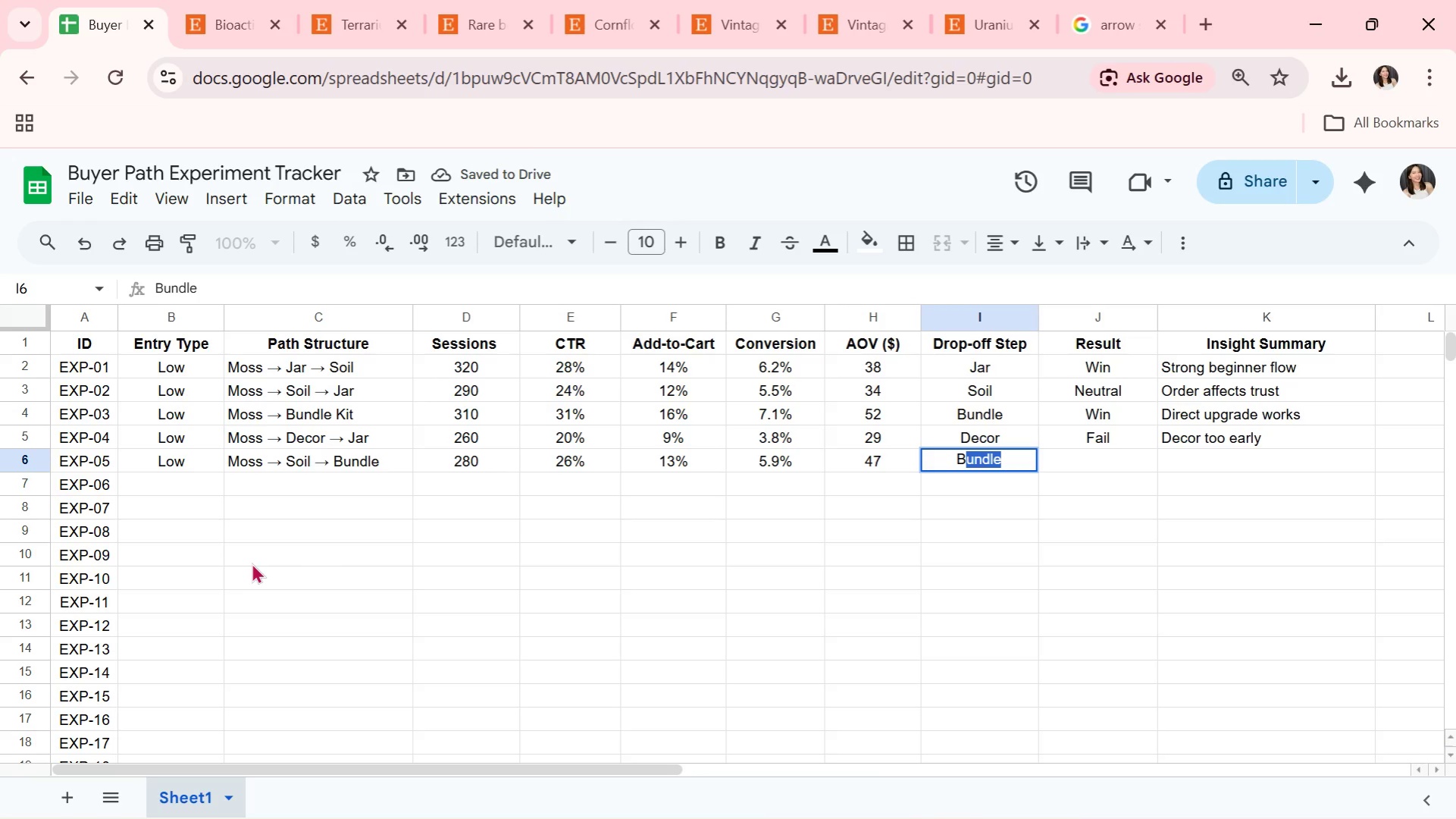 
key(CapsLock)
 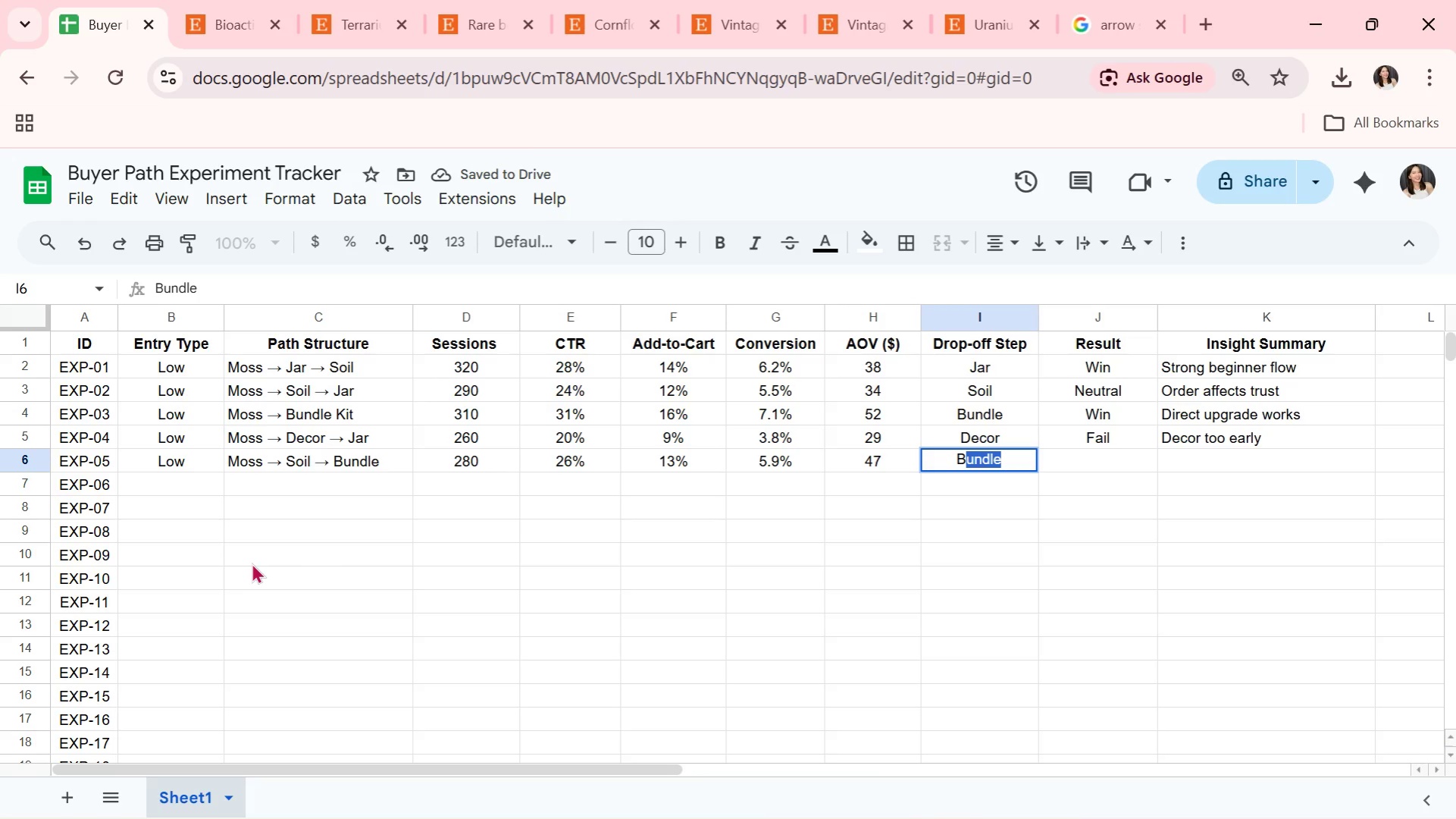 
key(ArrowRight)
 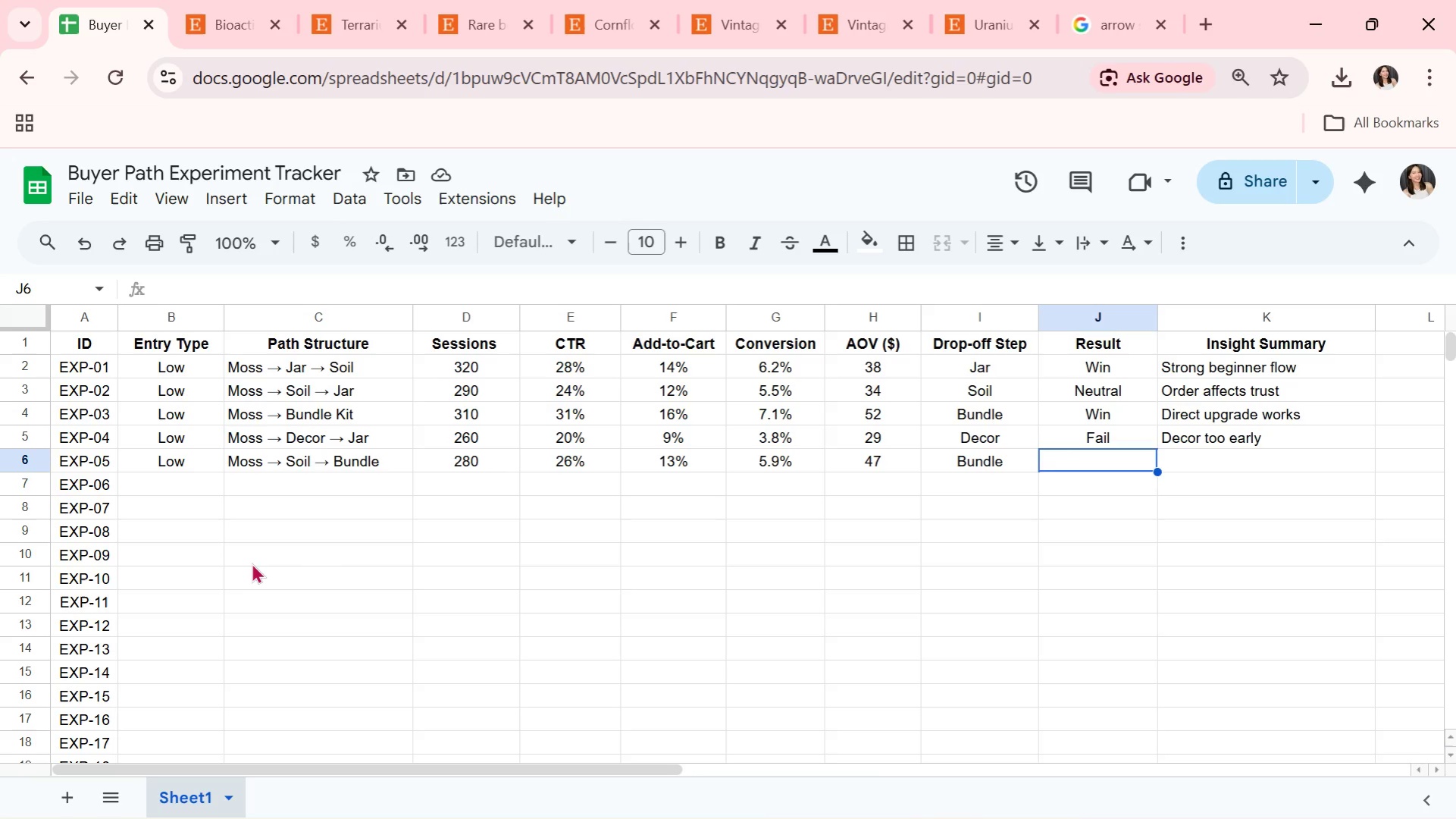 
wait(7.34)
 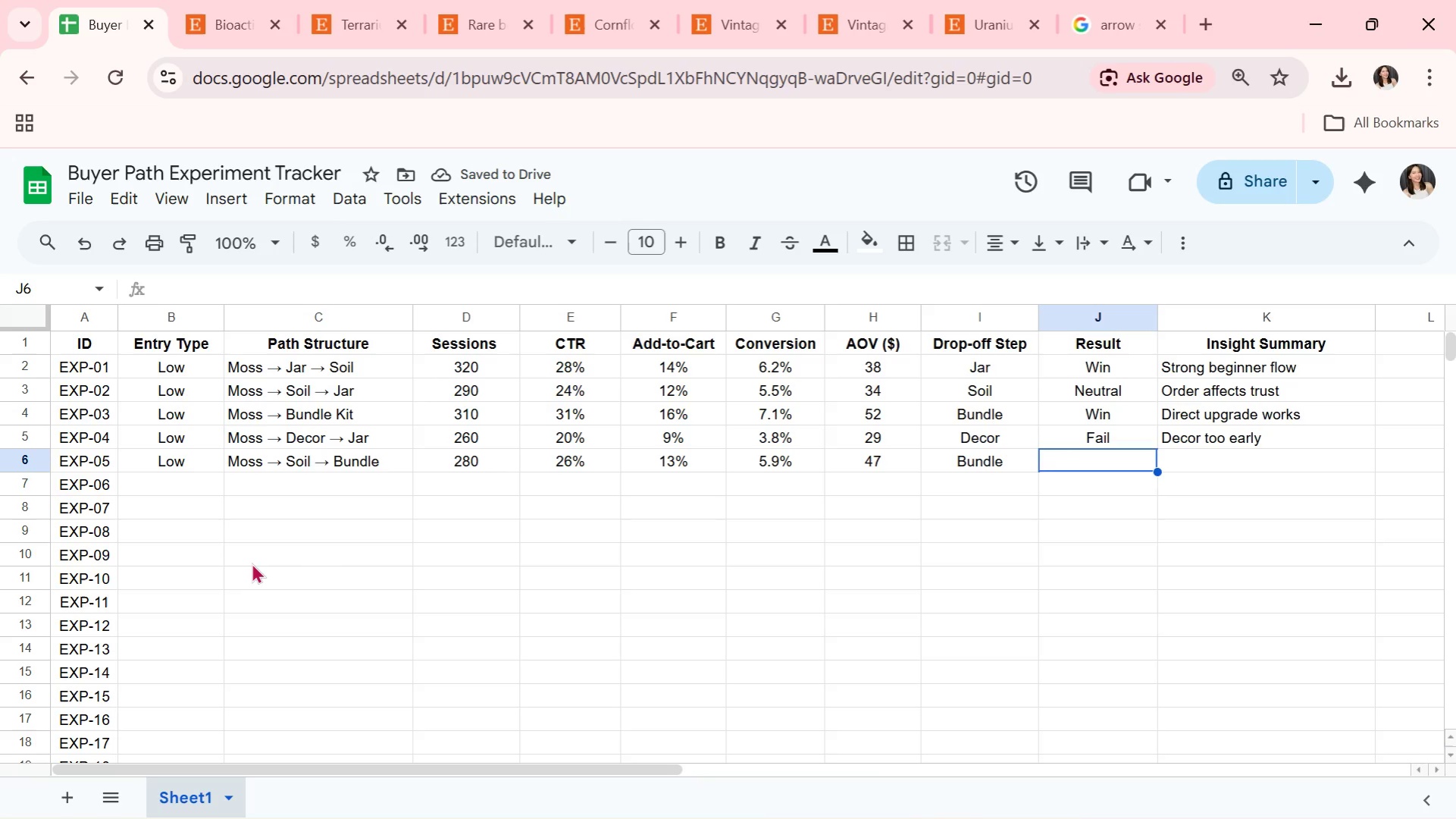 
type(Win)
 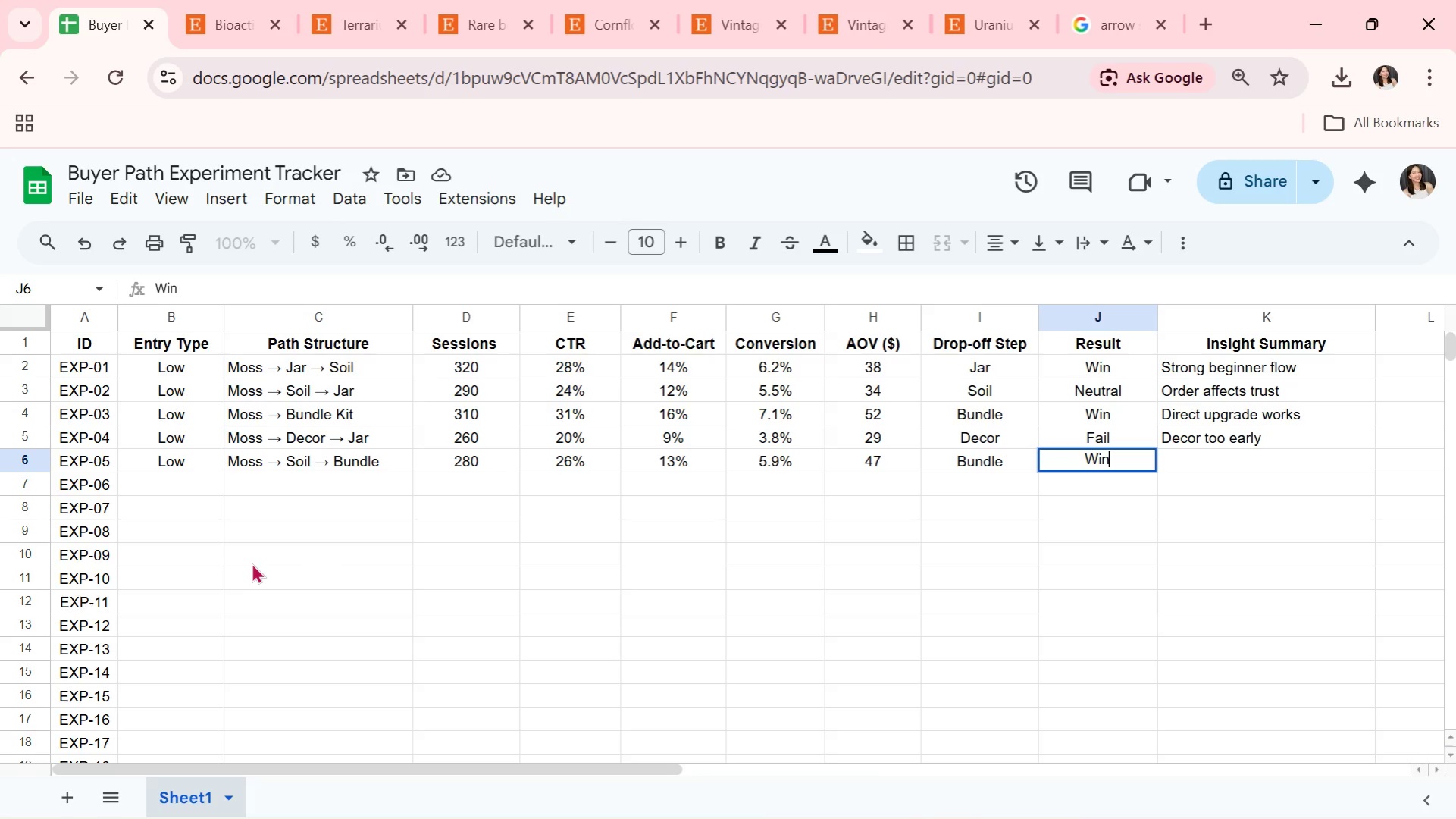 
key(ArrowRight)
 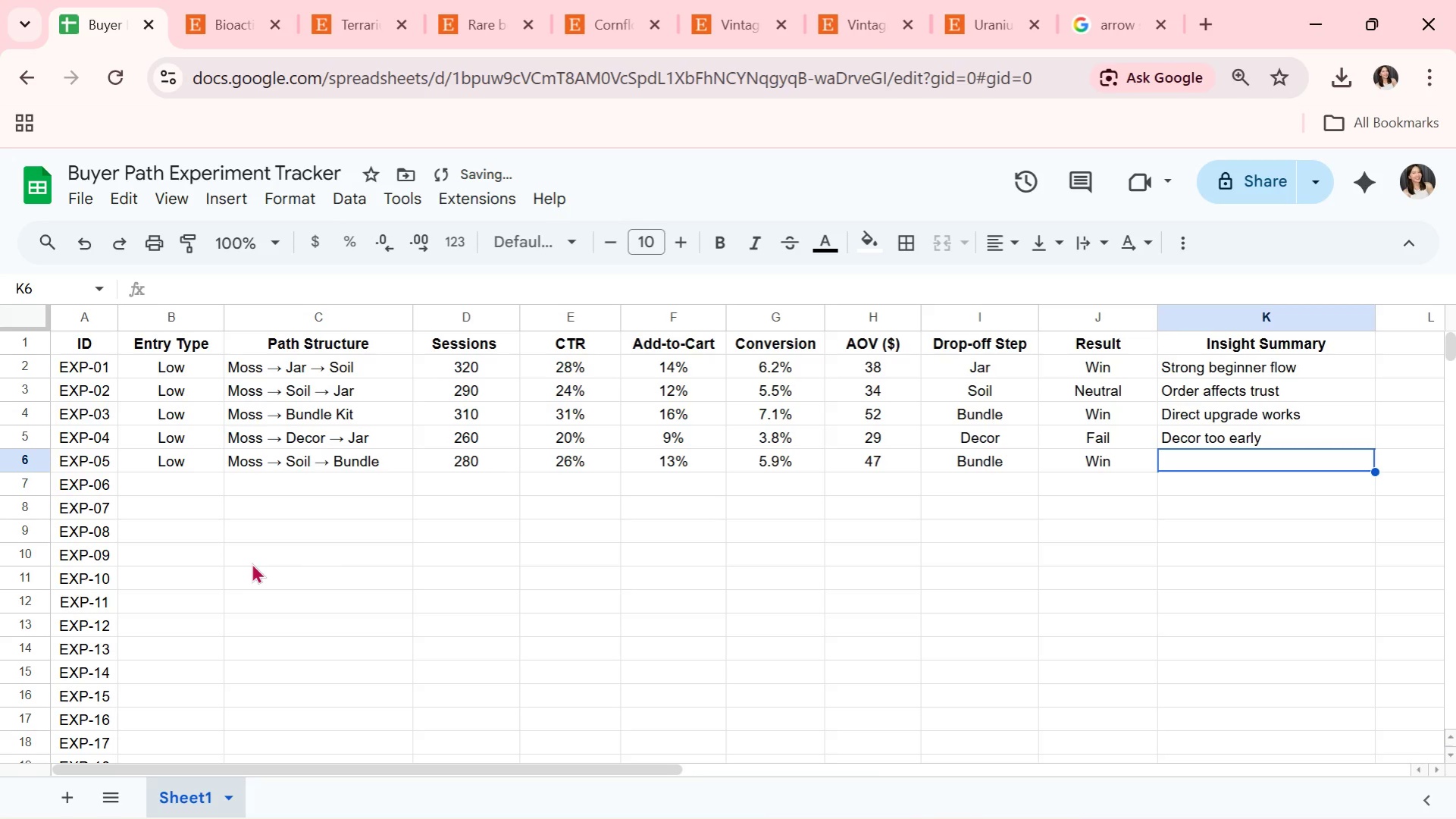 
type(Education improves upsell)
 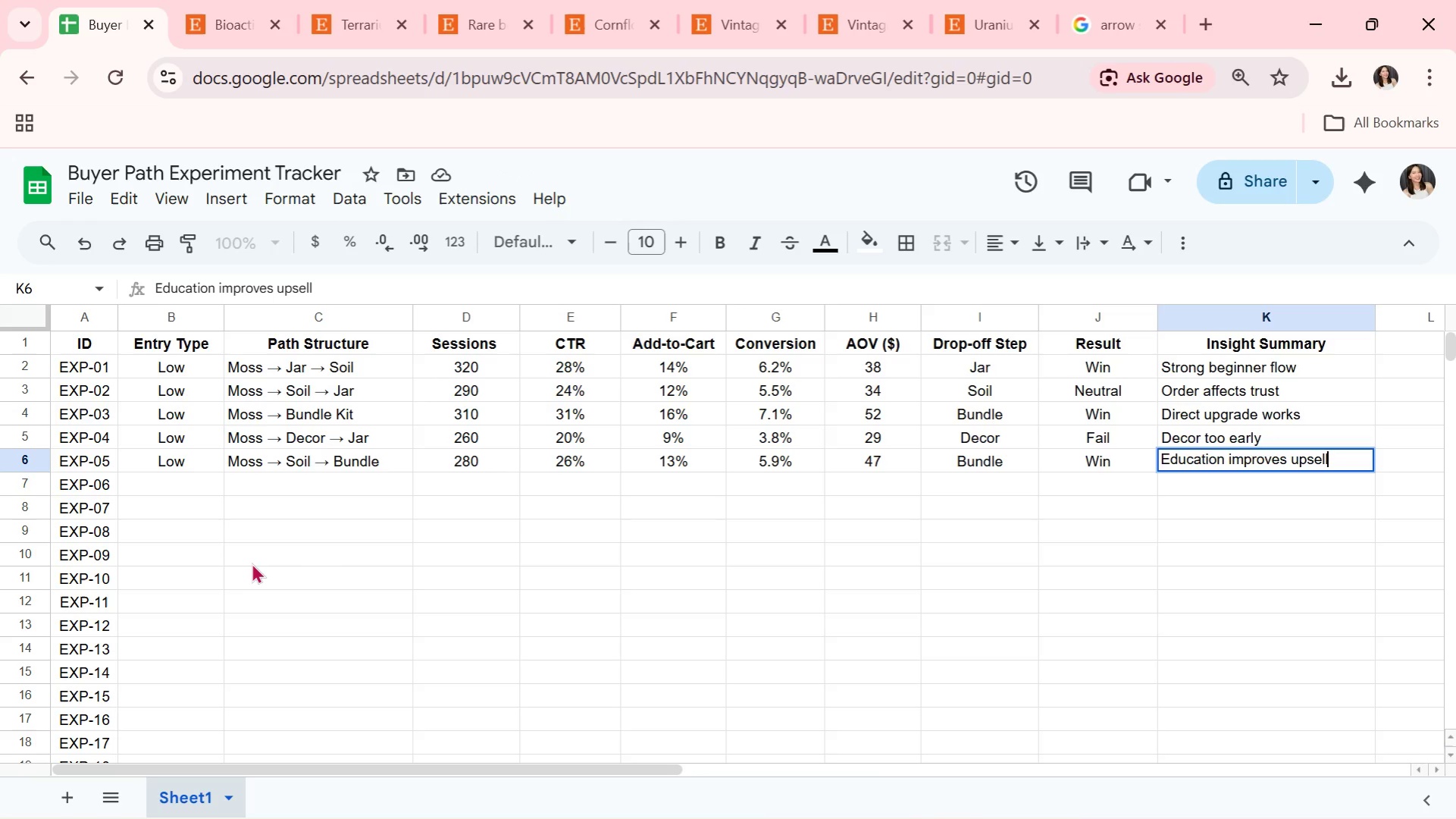 
key(Enter)
 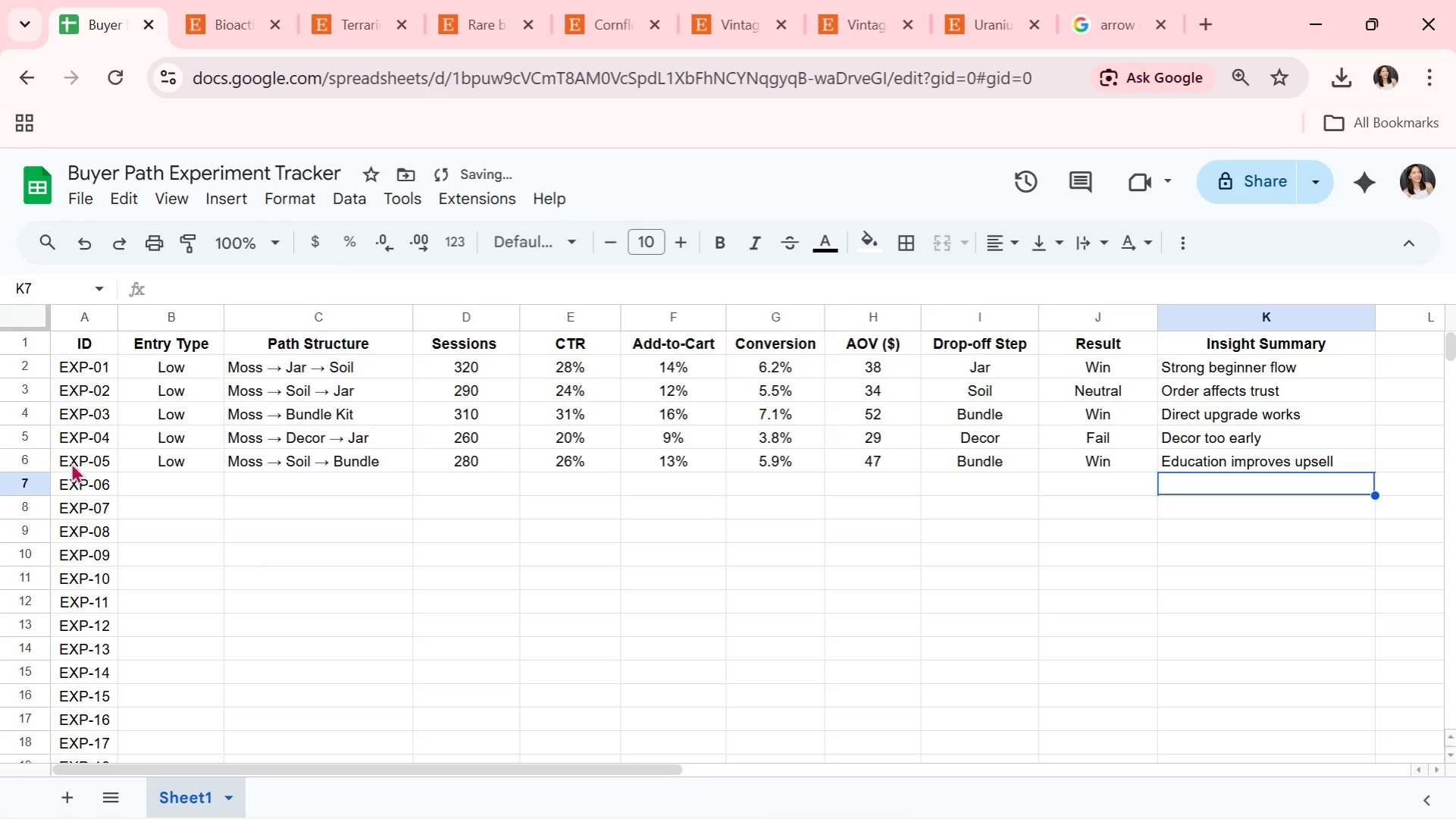 
left_click([20, 453])
 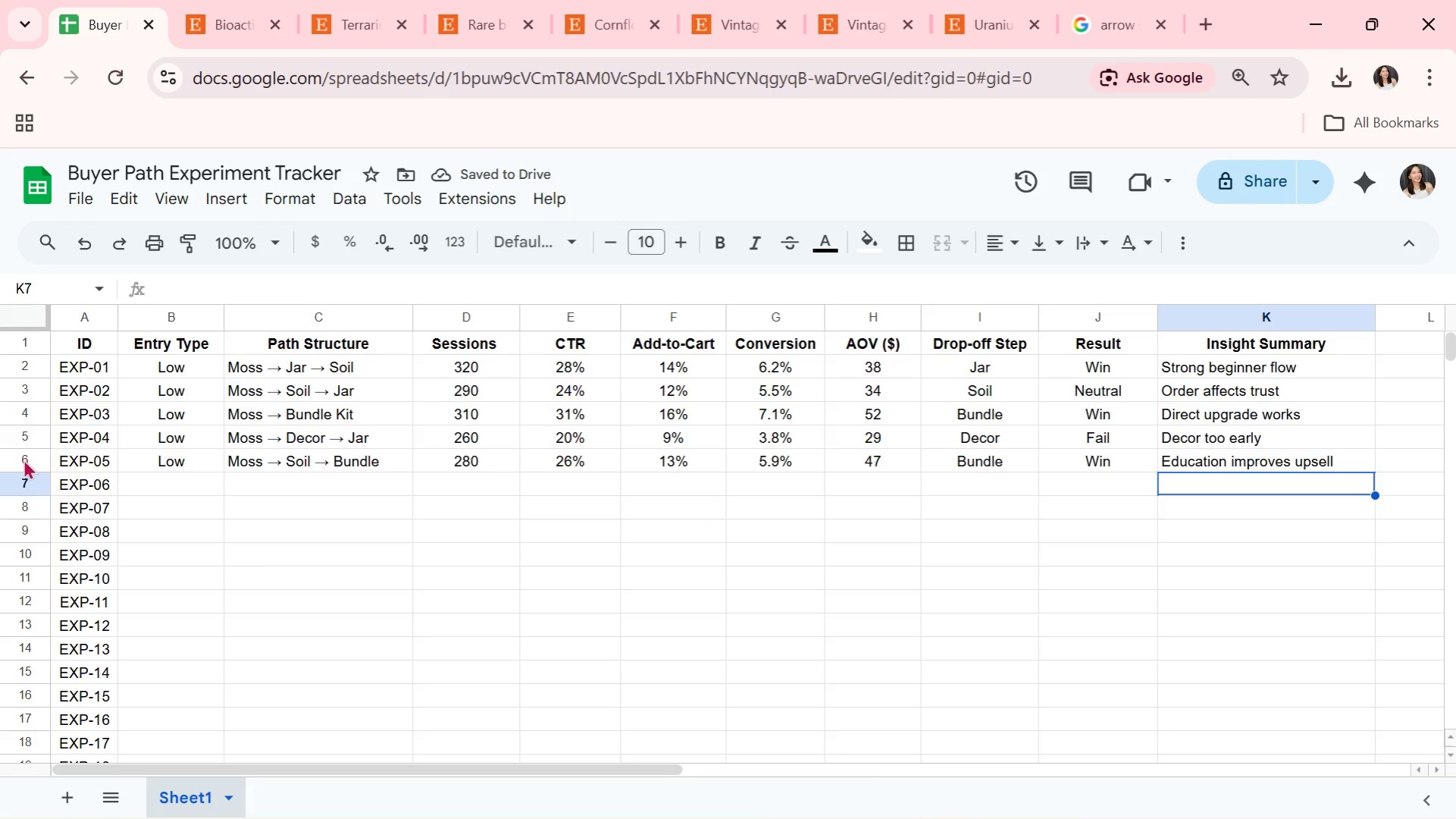 
left_click([23, 459])
 